 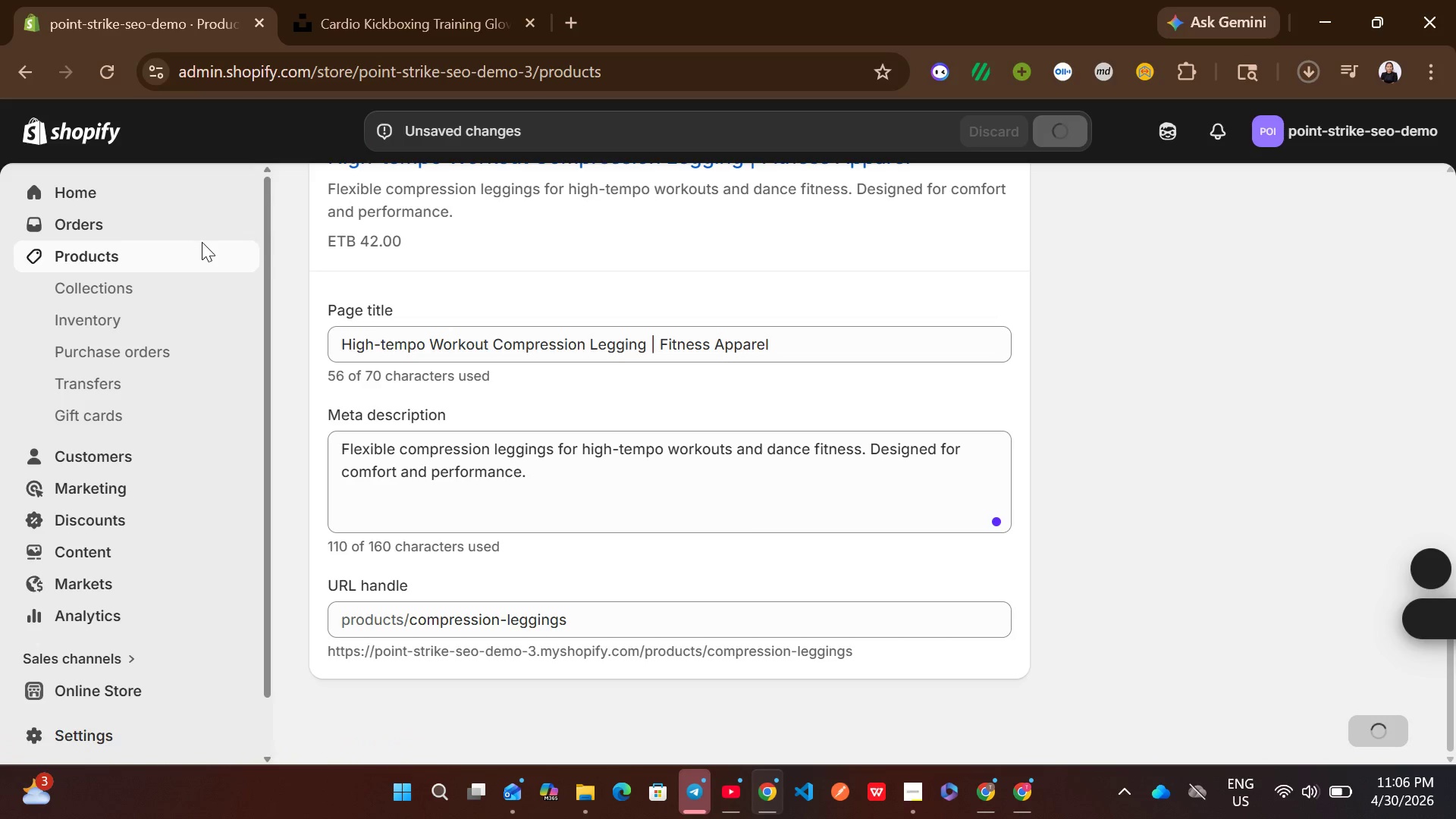 
mouse_move([962, 576])
 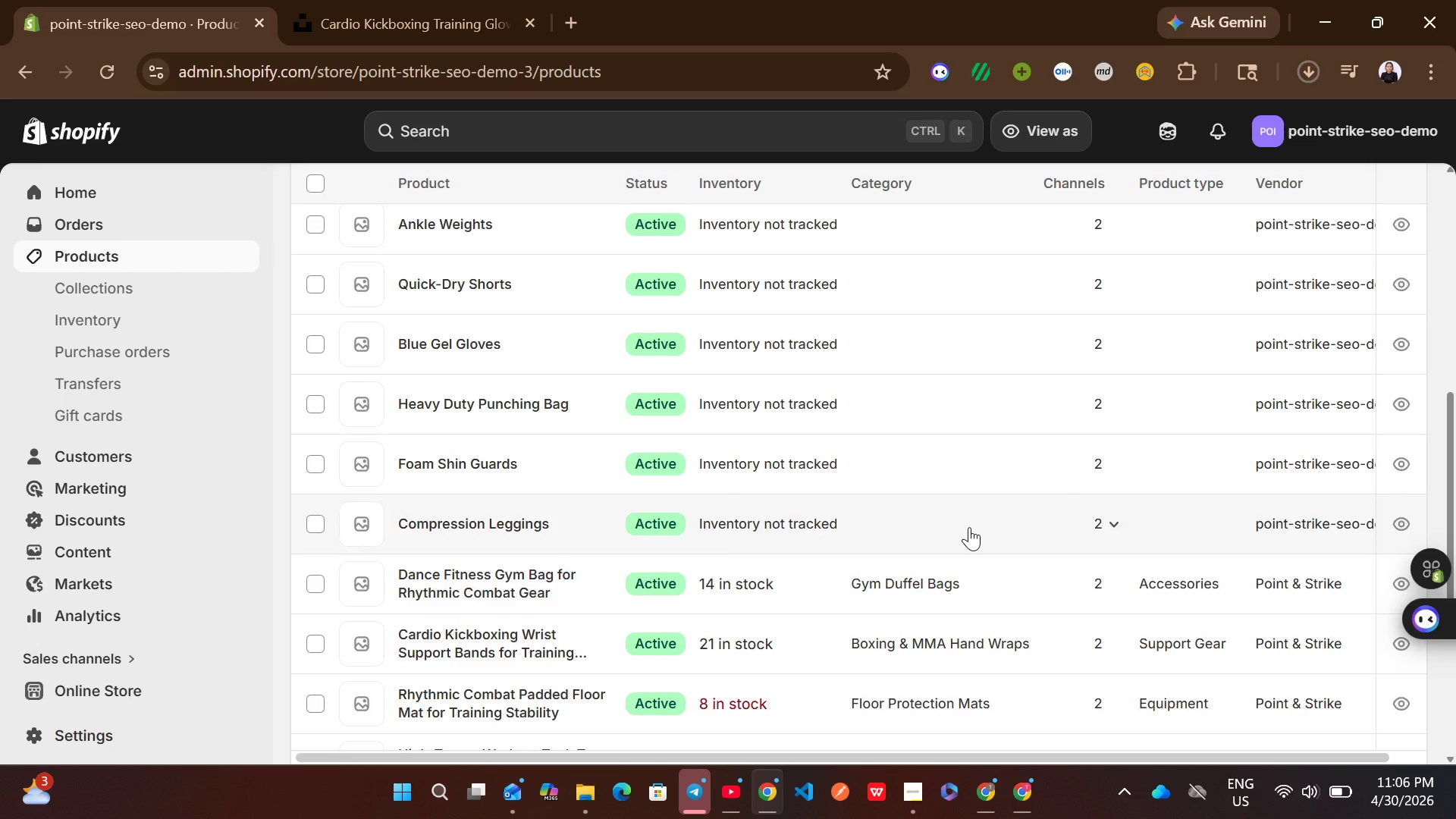 
left_click([969, 527])
 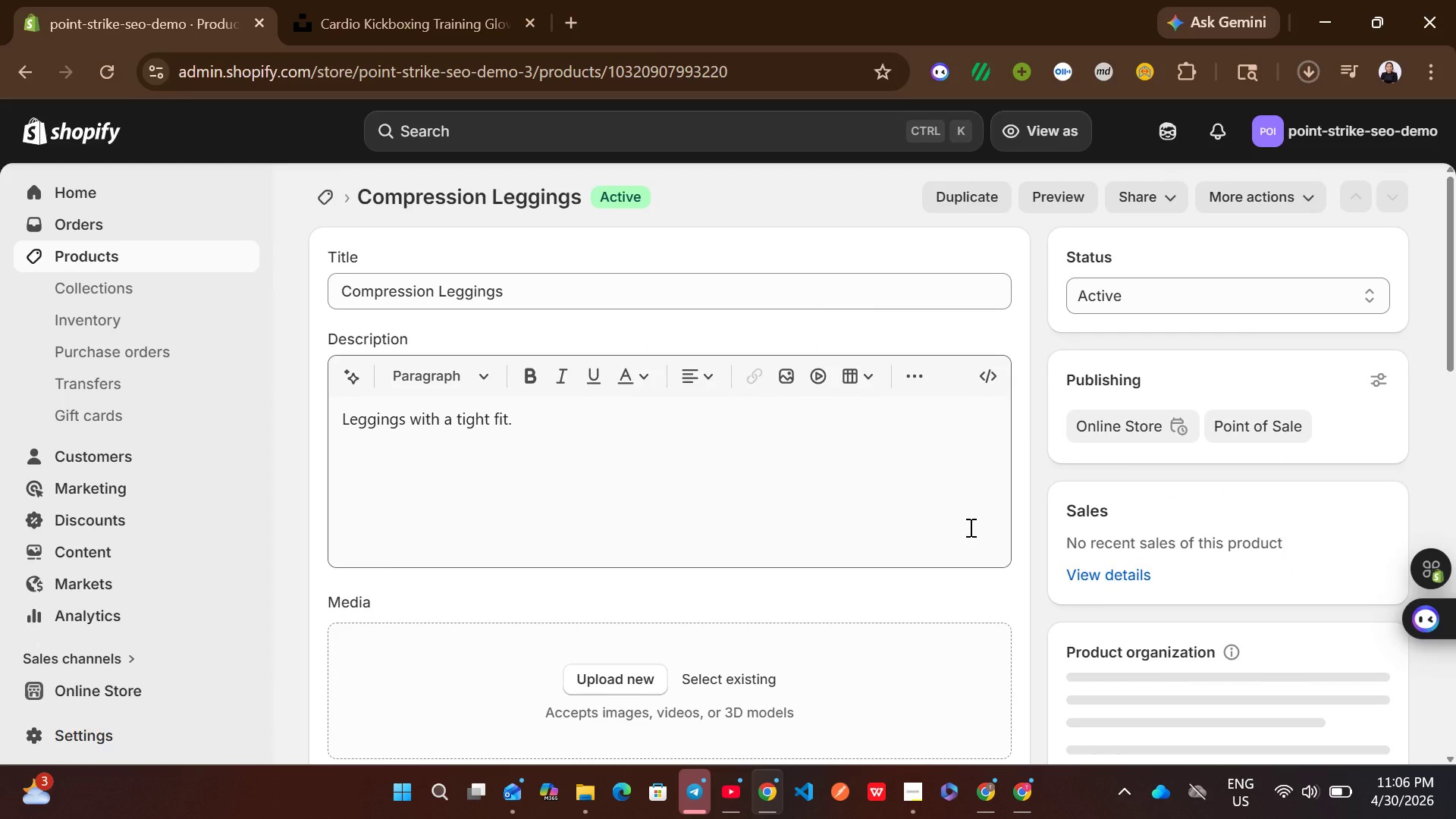 
wait(8.97)
 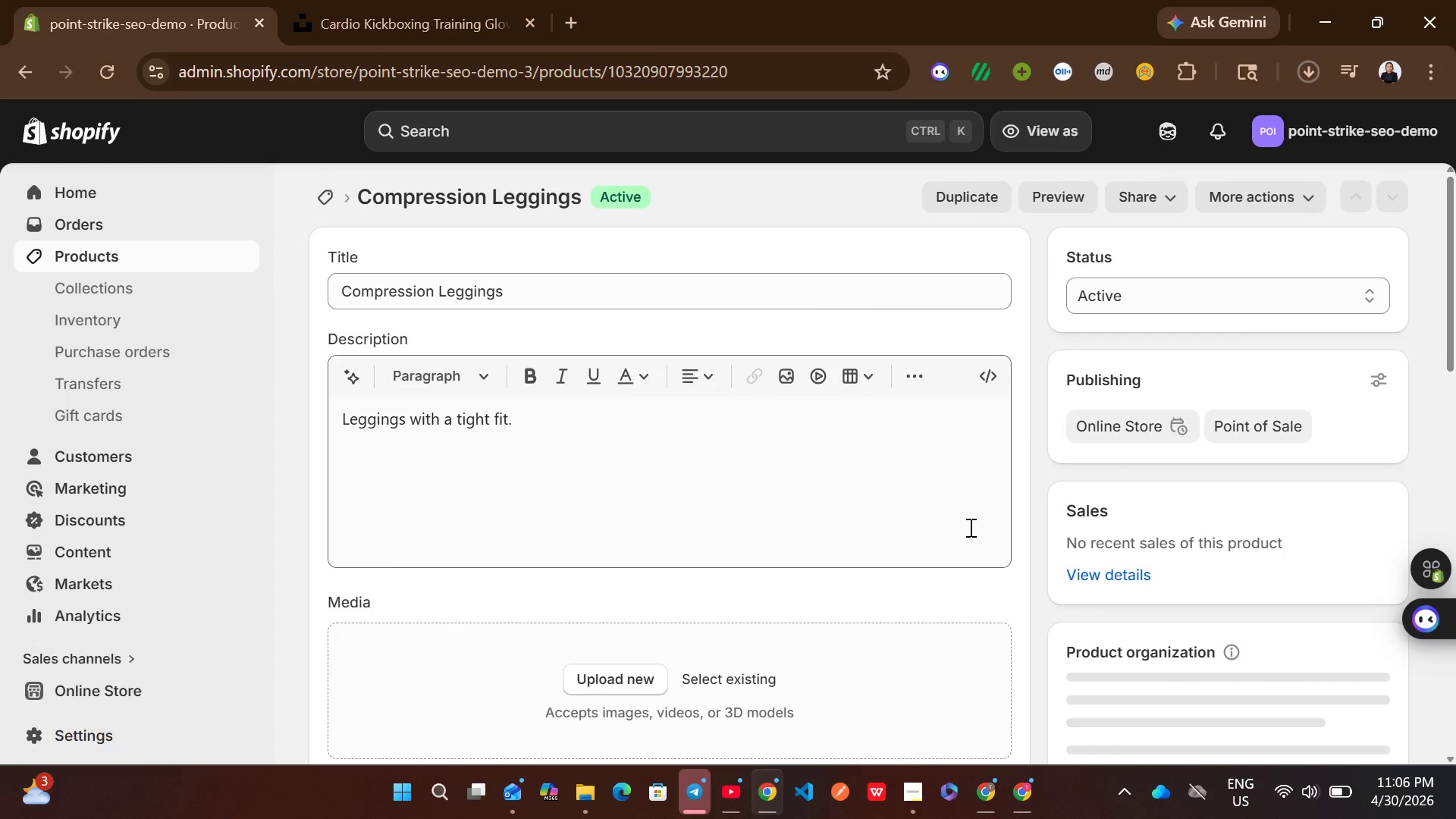 
left_click([225, 256])
 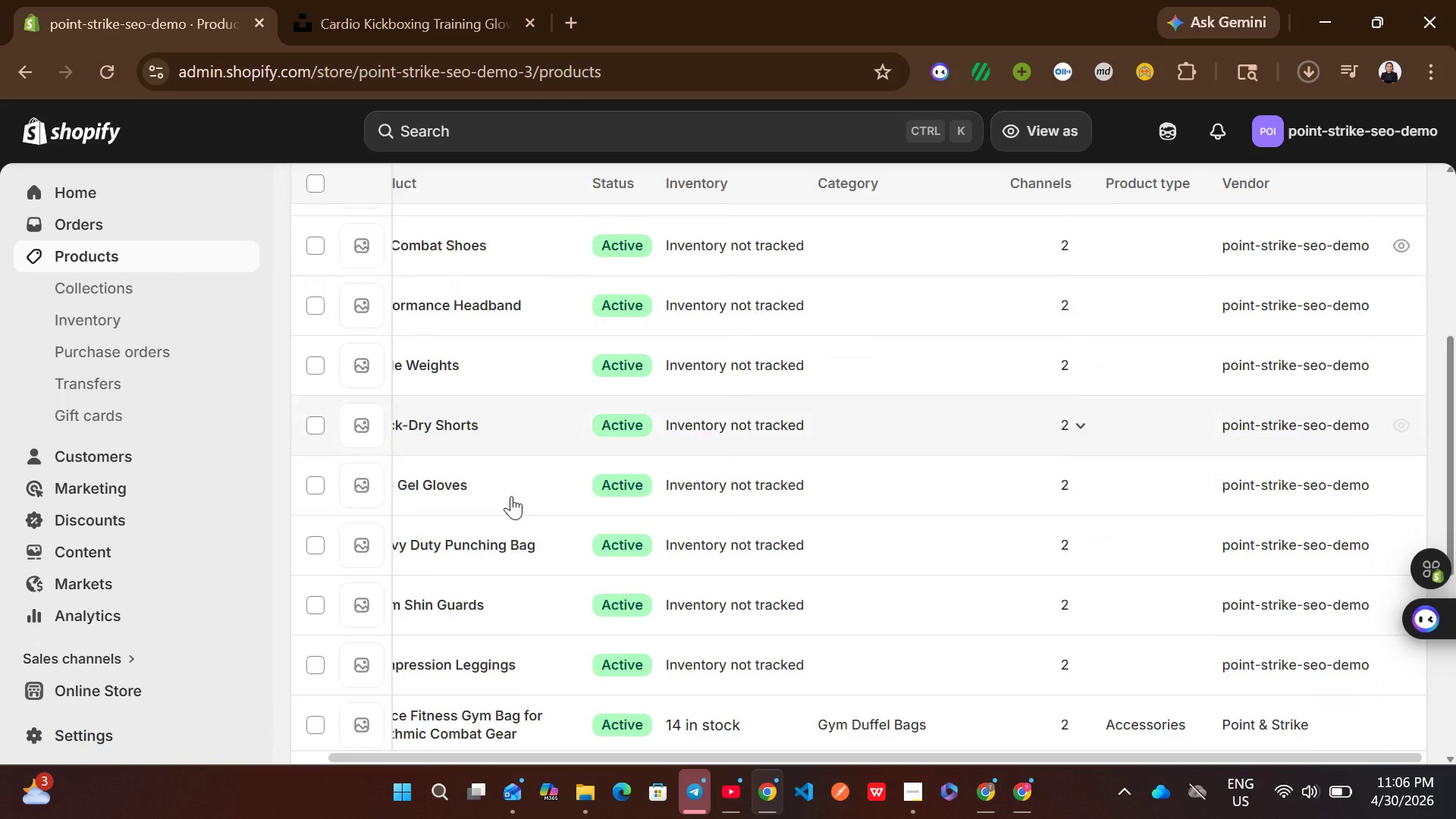 
wait(8.34)
 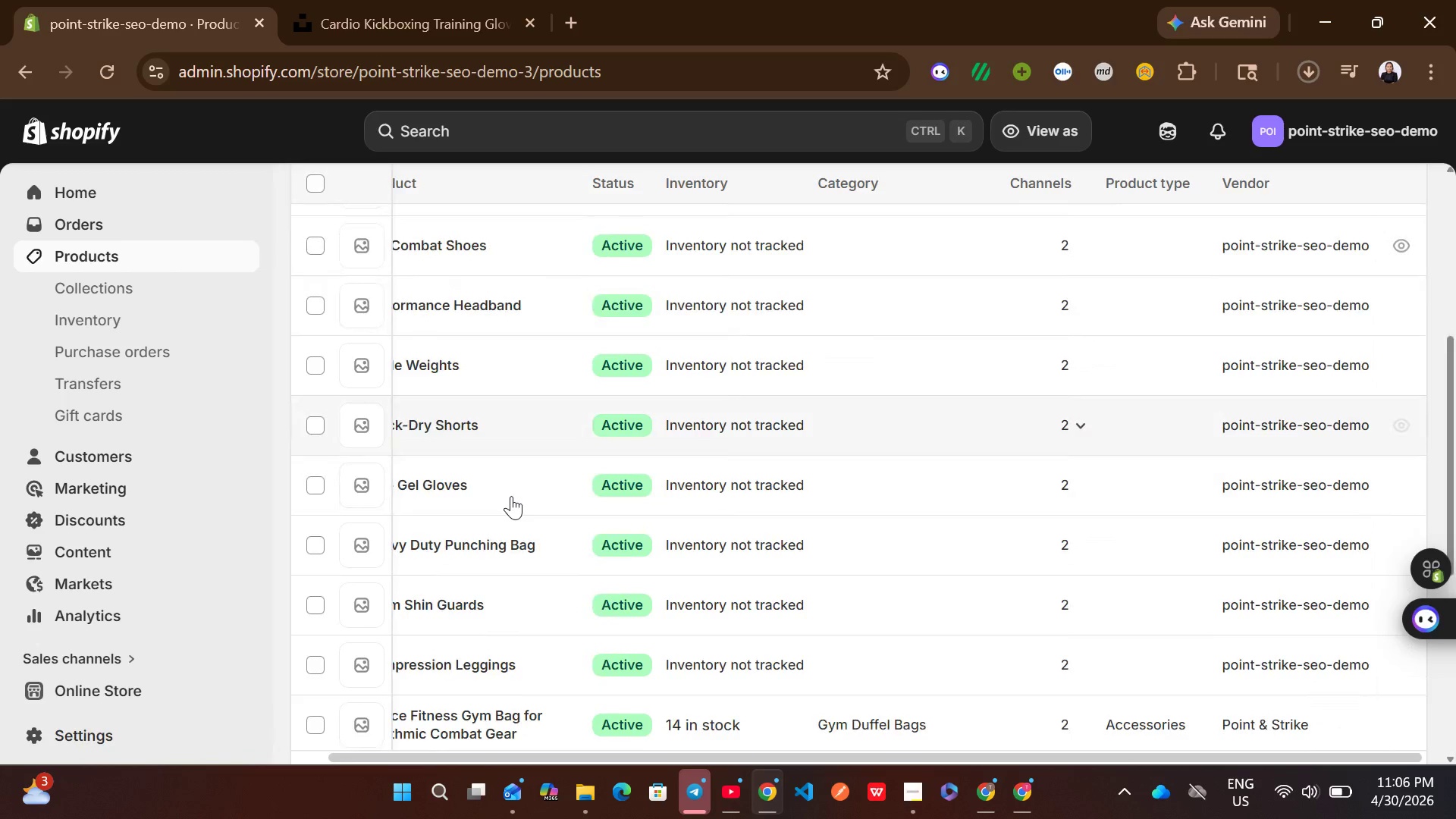 
left_click([888, 518])
 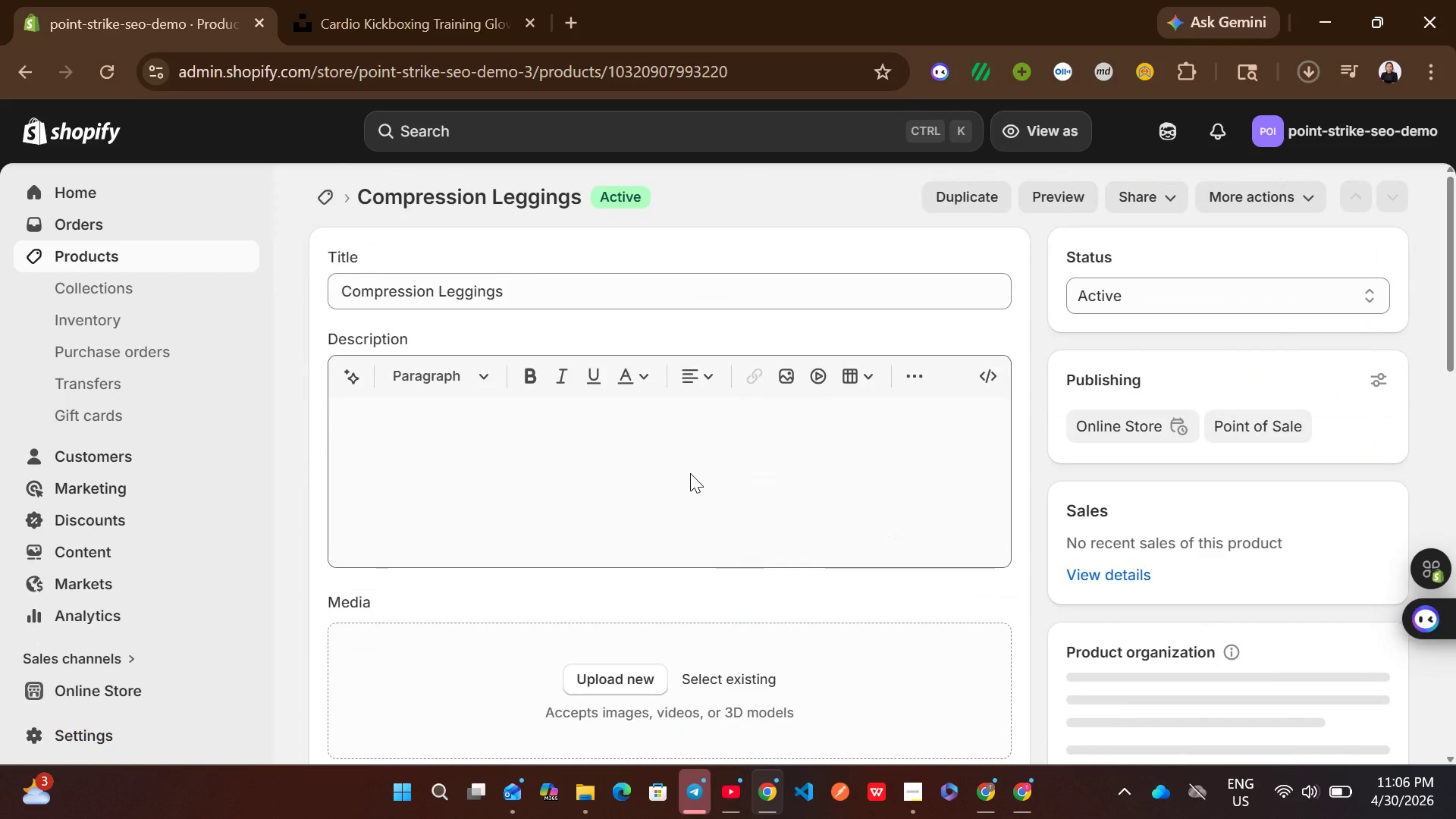 
left_click([558, 308])
 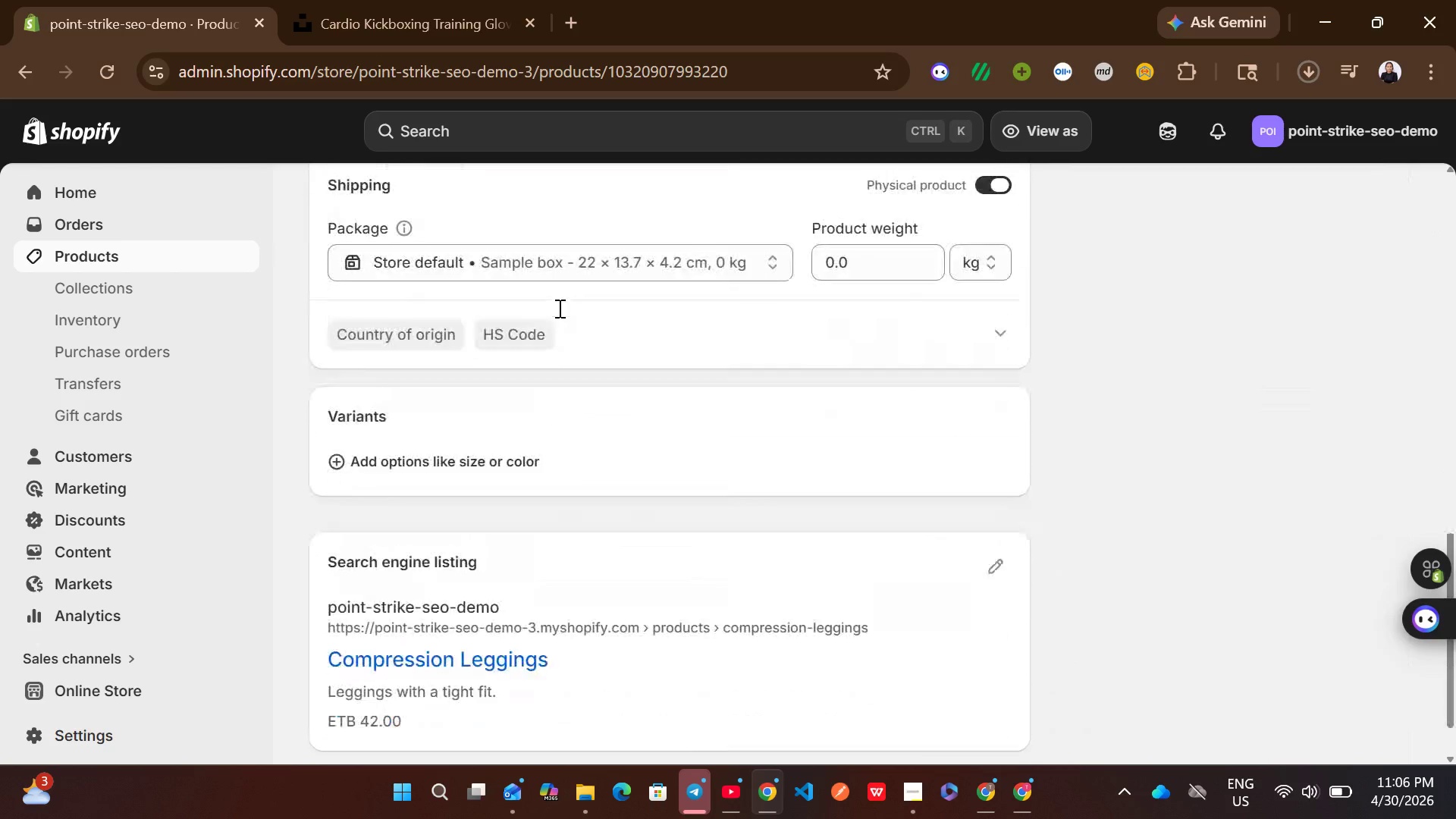 
wait(6.44)
 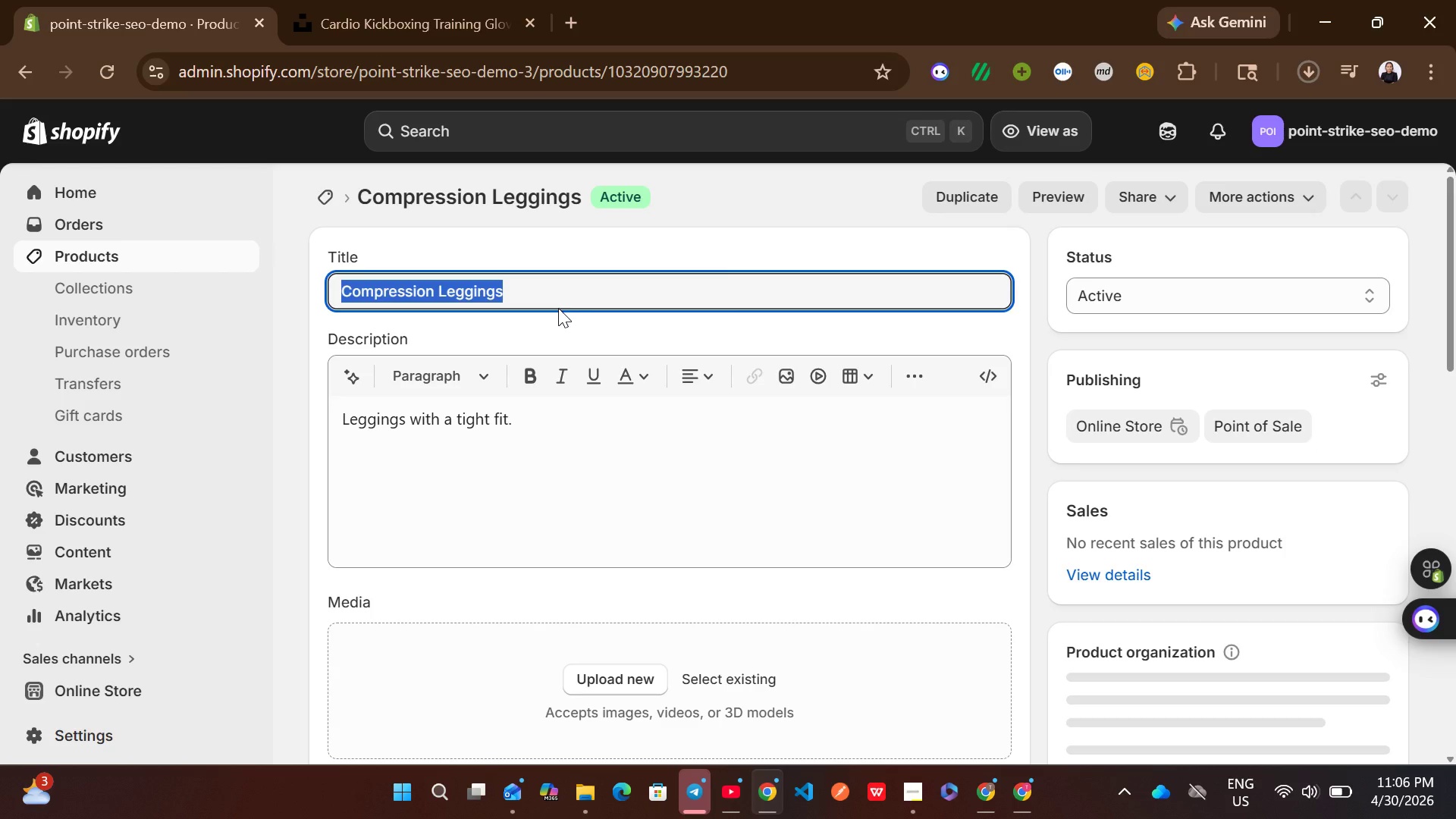 
left_click([986, 487])
 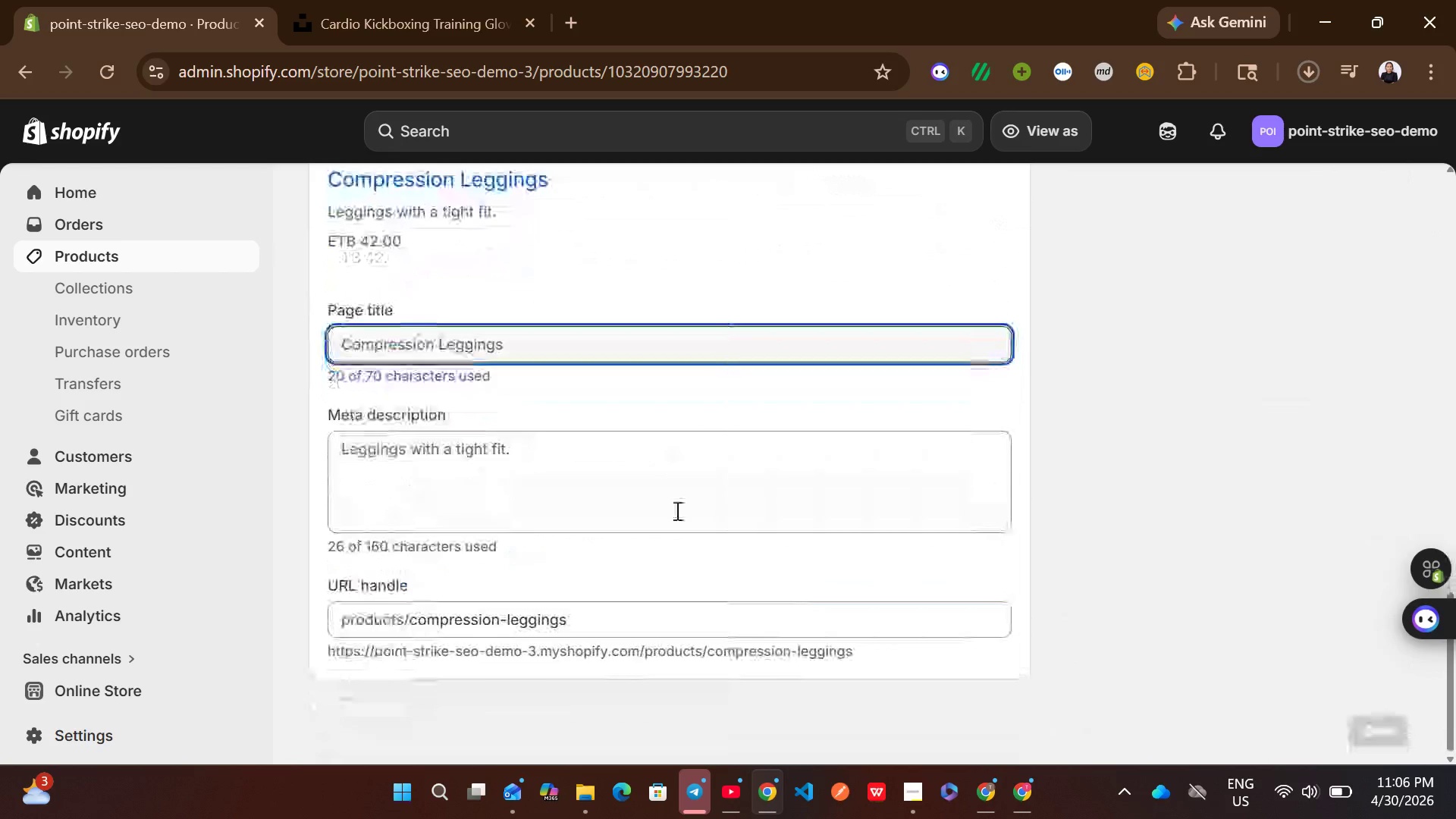 
left_click([585, 472])
 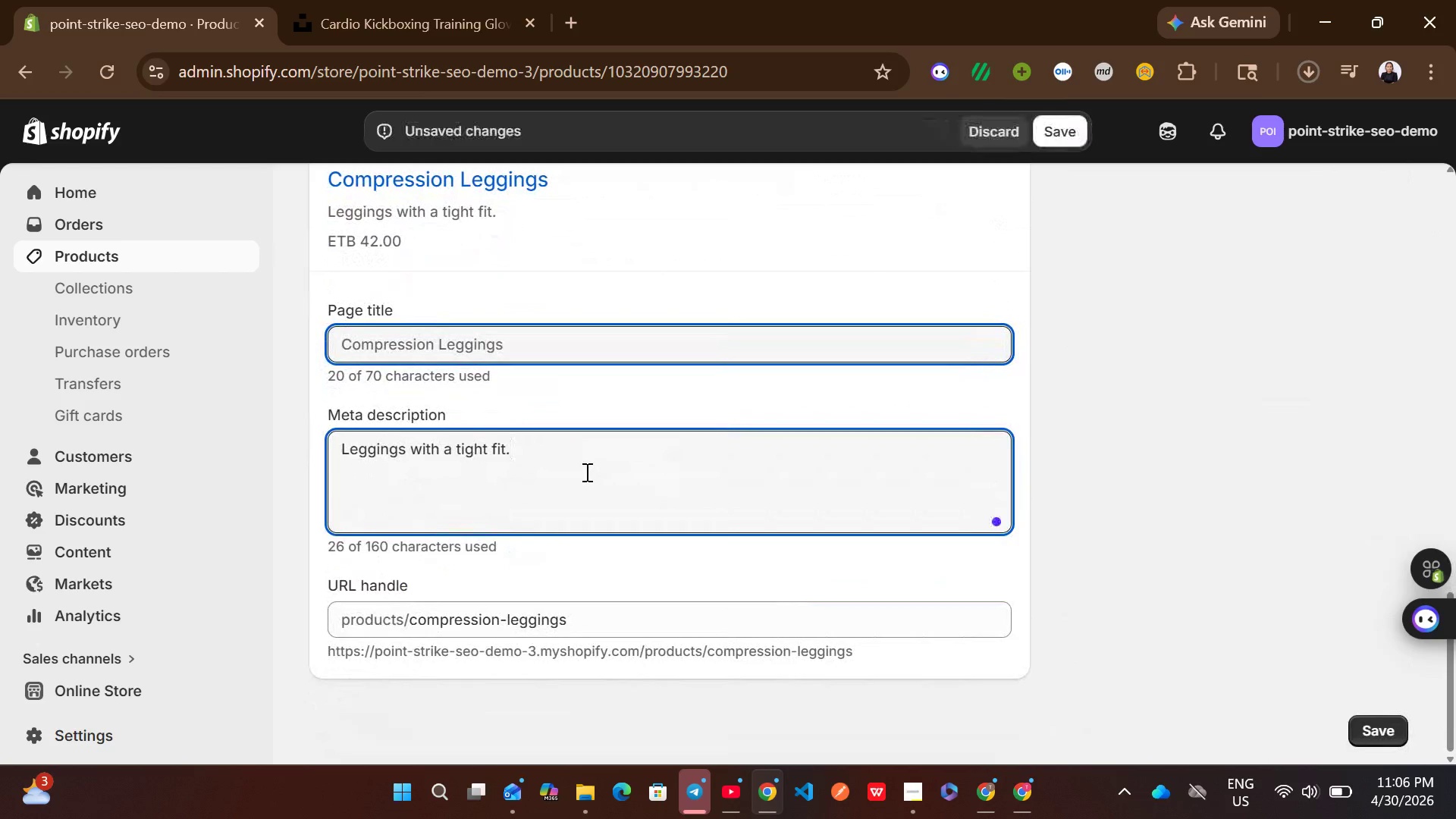 
key(Control+ControlLeft)
 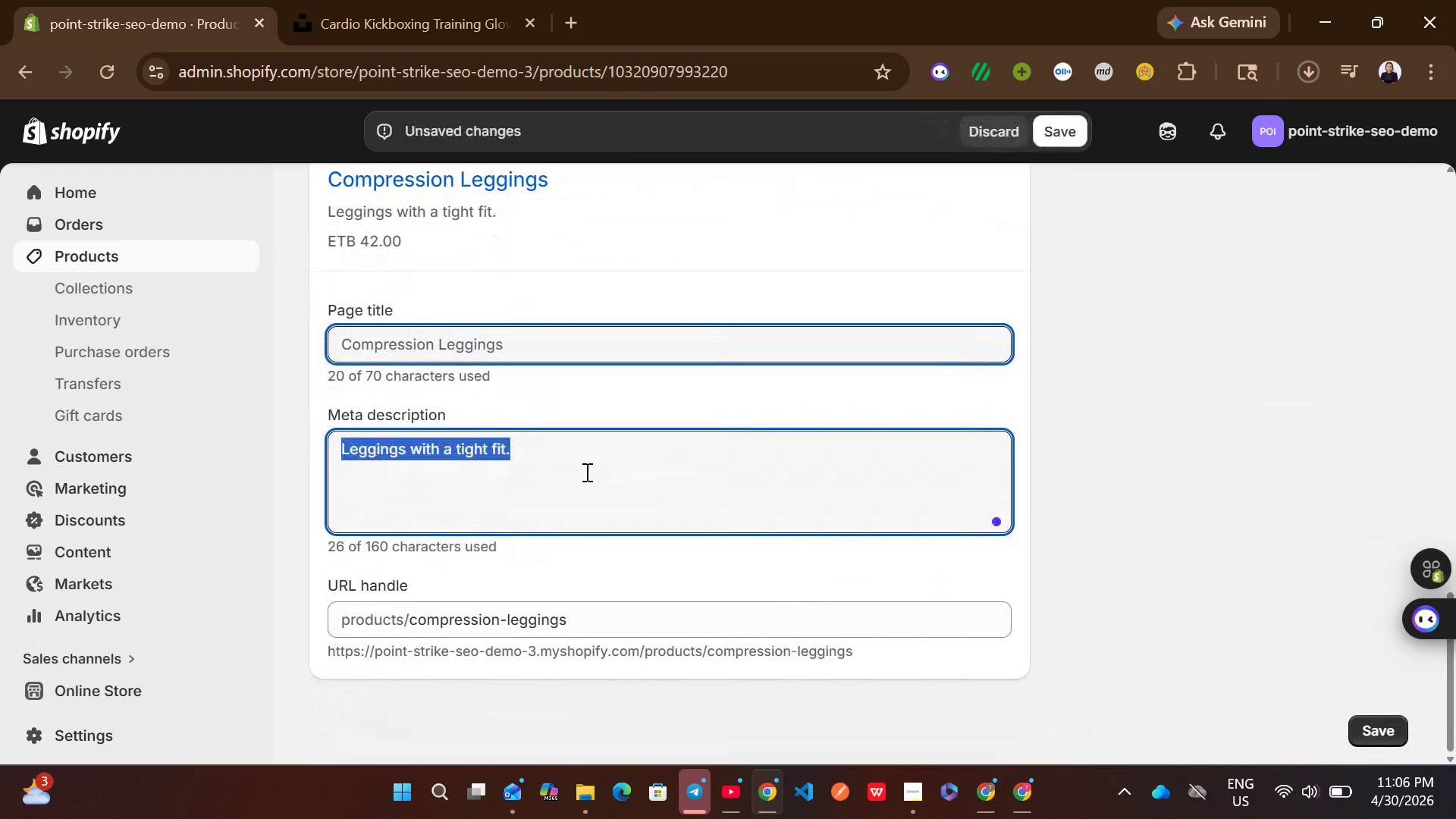 
key(Control+A)
 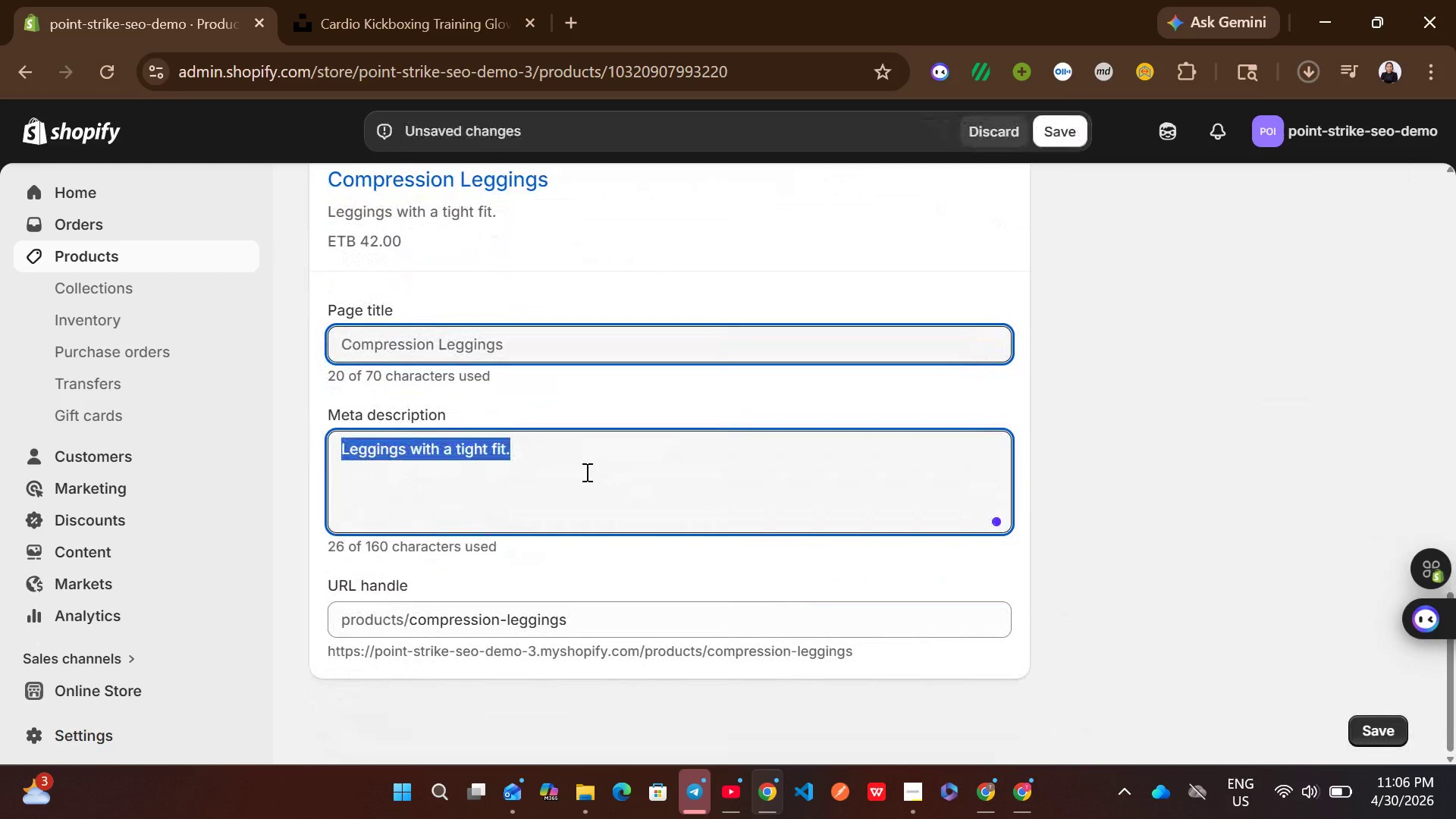 
type(Flexible compression leggings for high tempo )
 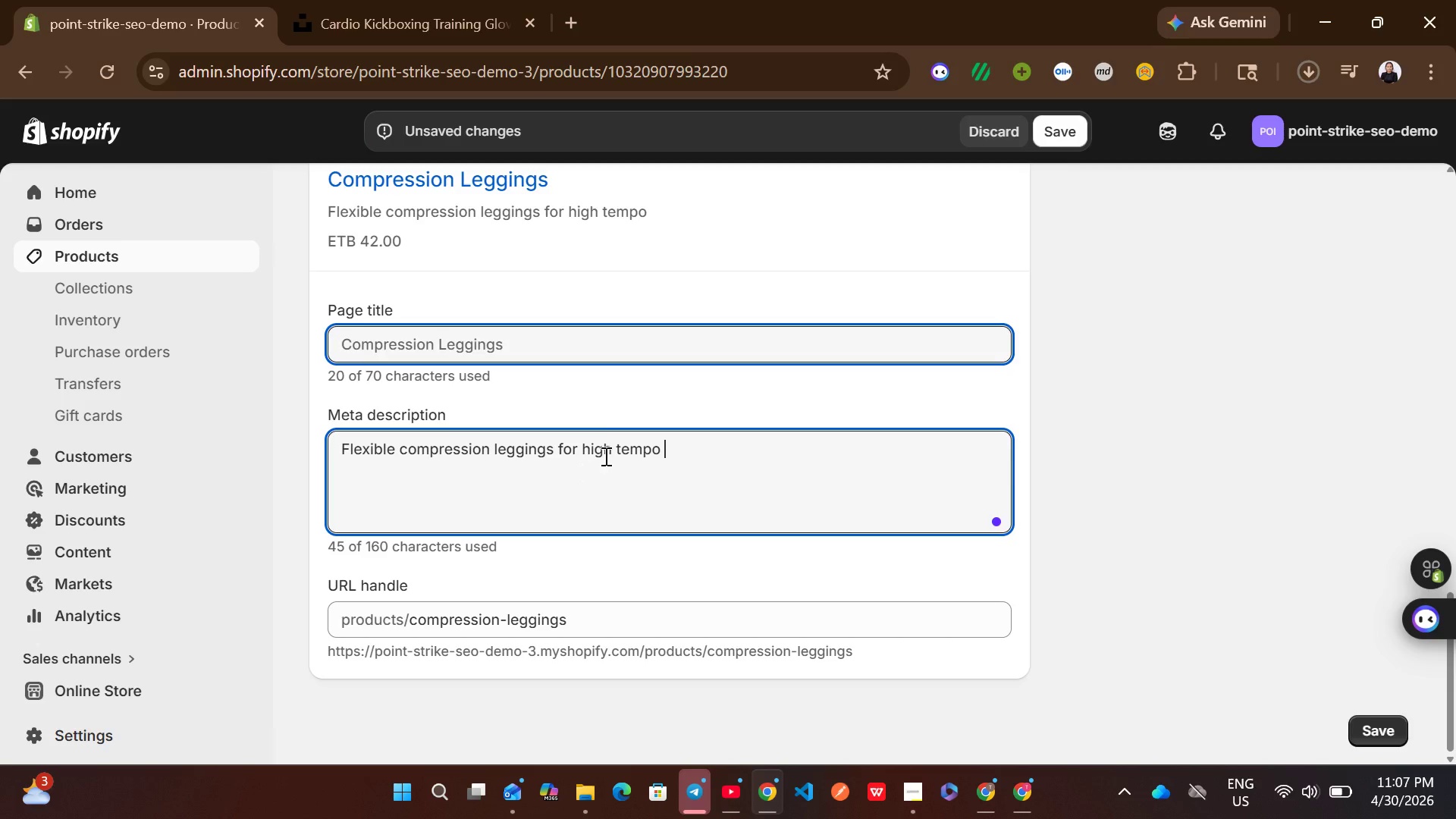 
left_click([611, 451])
 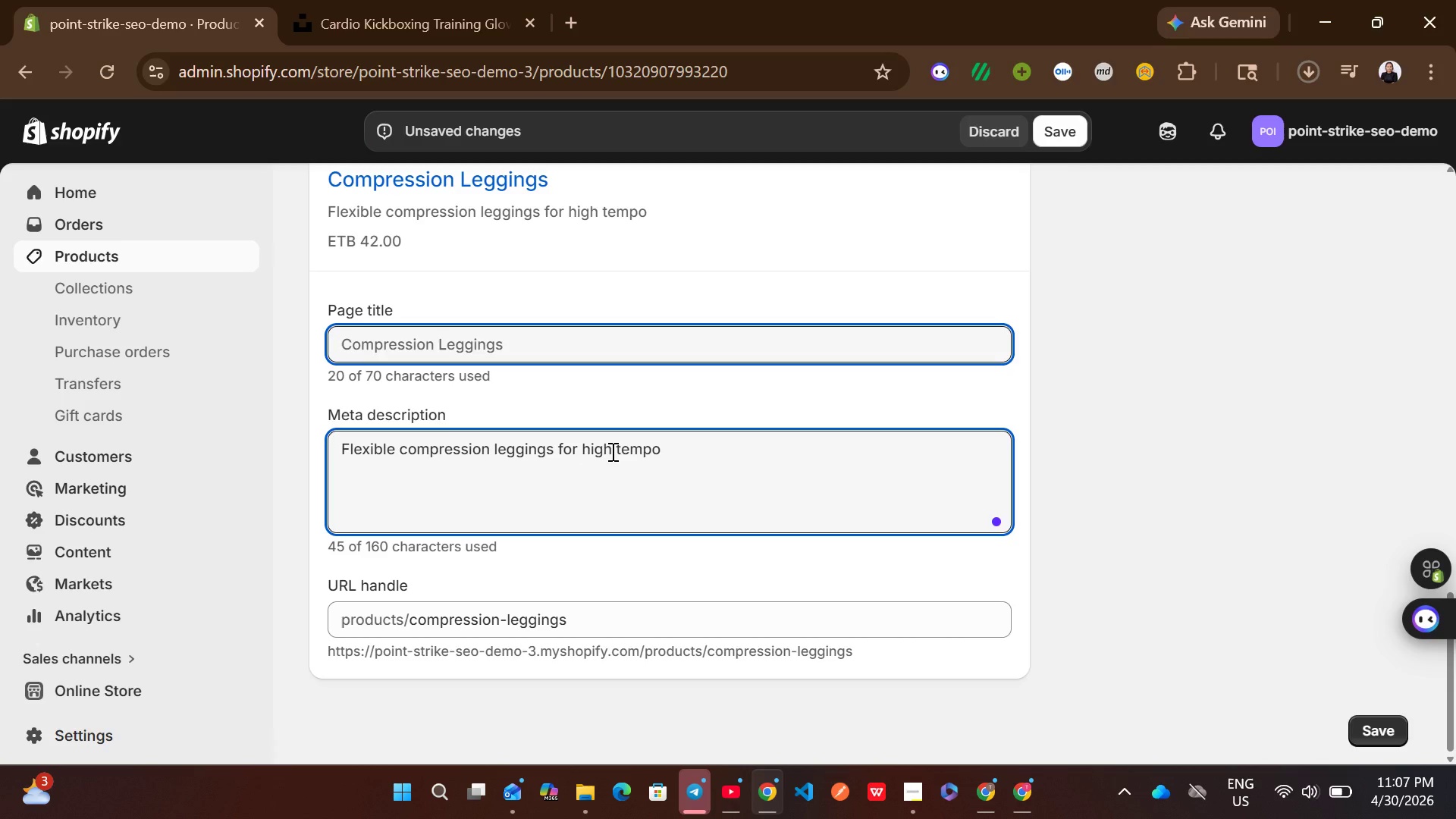 
key(ArrowRight)
 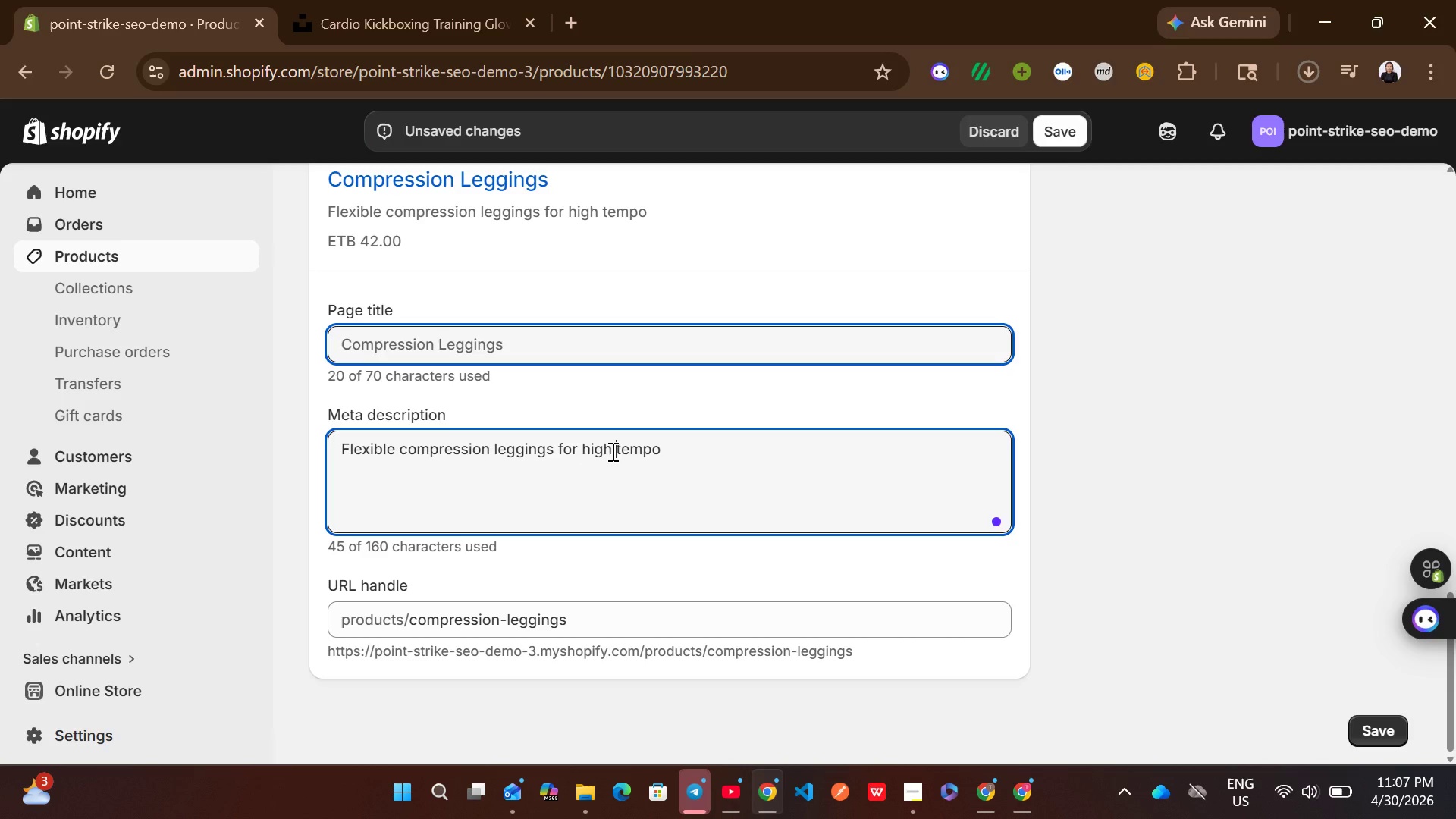 
key(Backspace)
 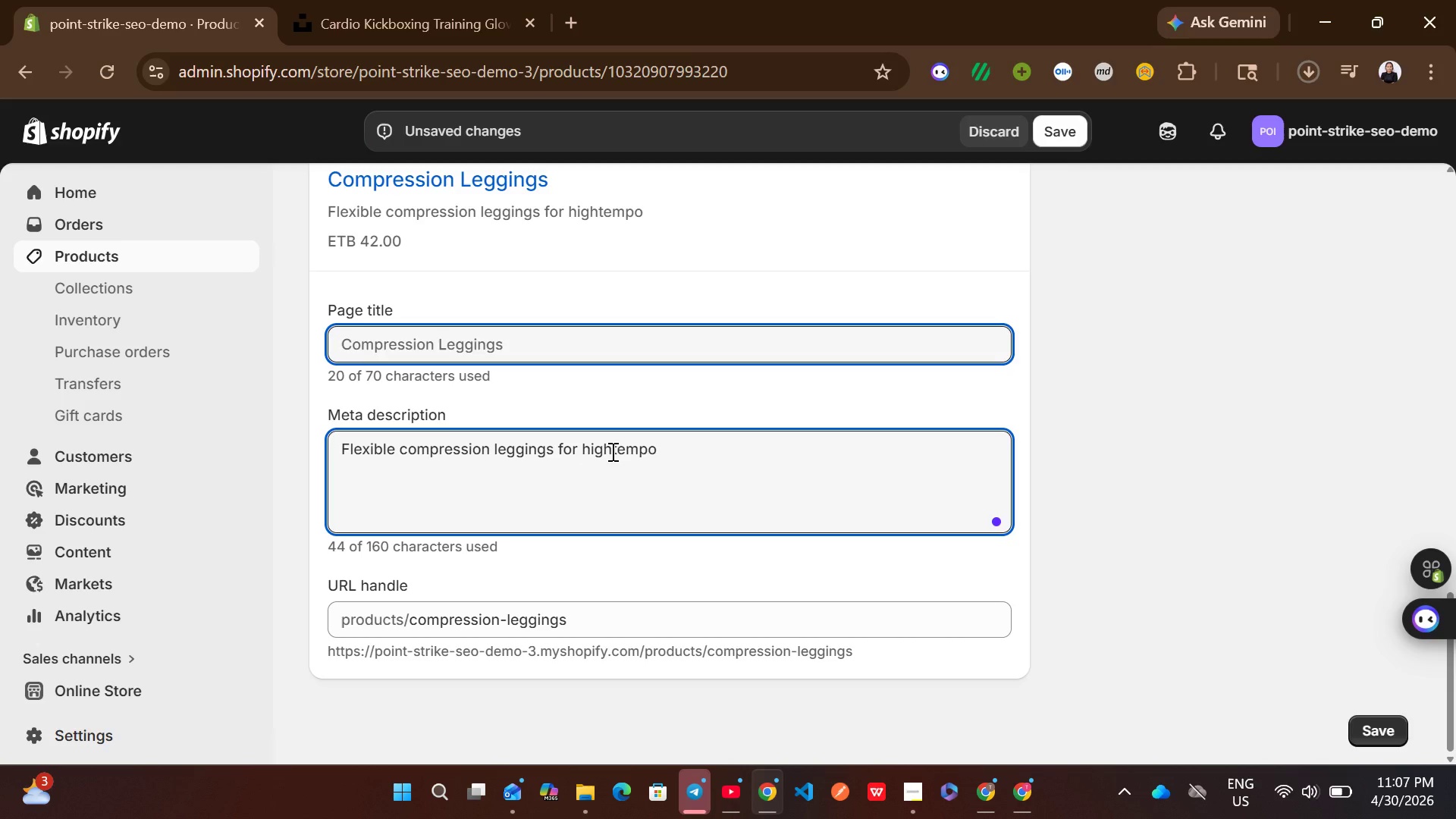 
key(Minus)
 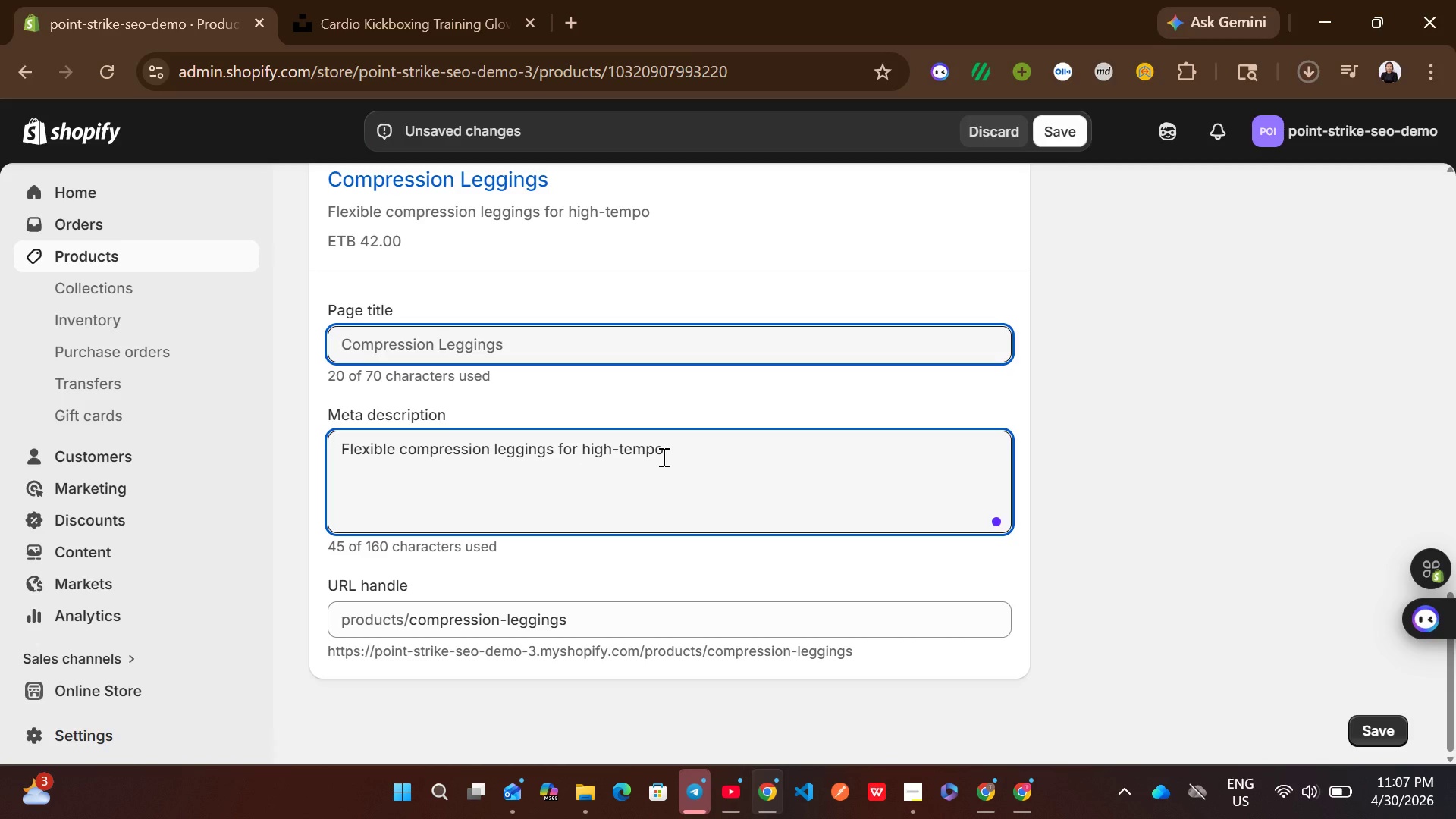 
left_click([676, 457])
 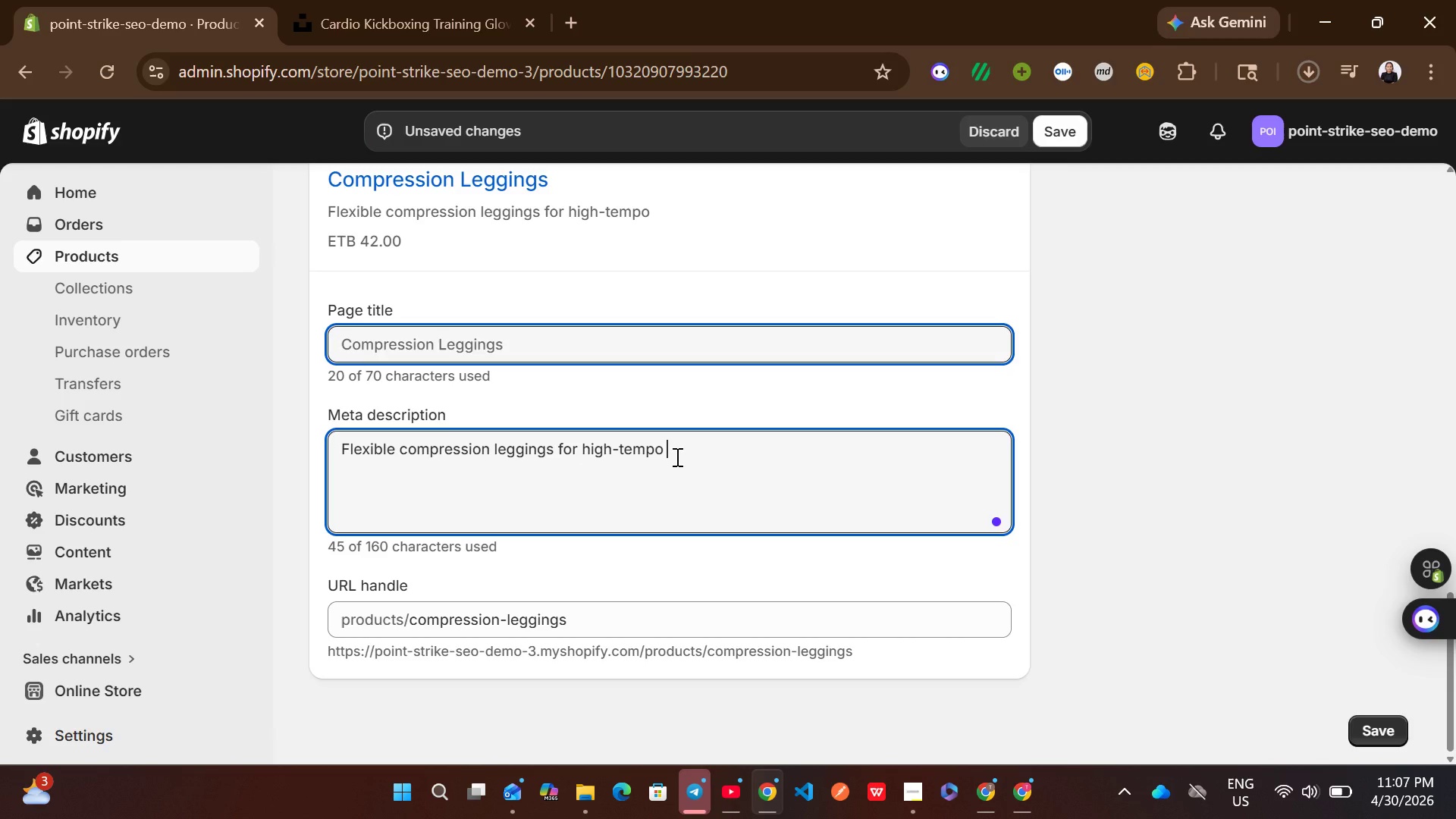 
type(workouts and dance fitness )
key(Backspace)
type(. Designed for )
 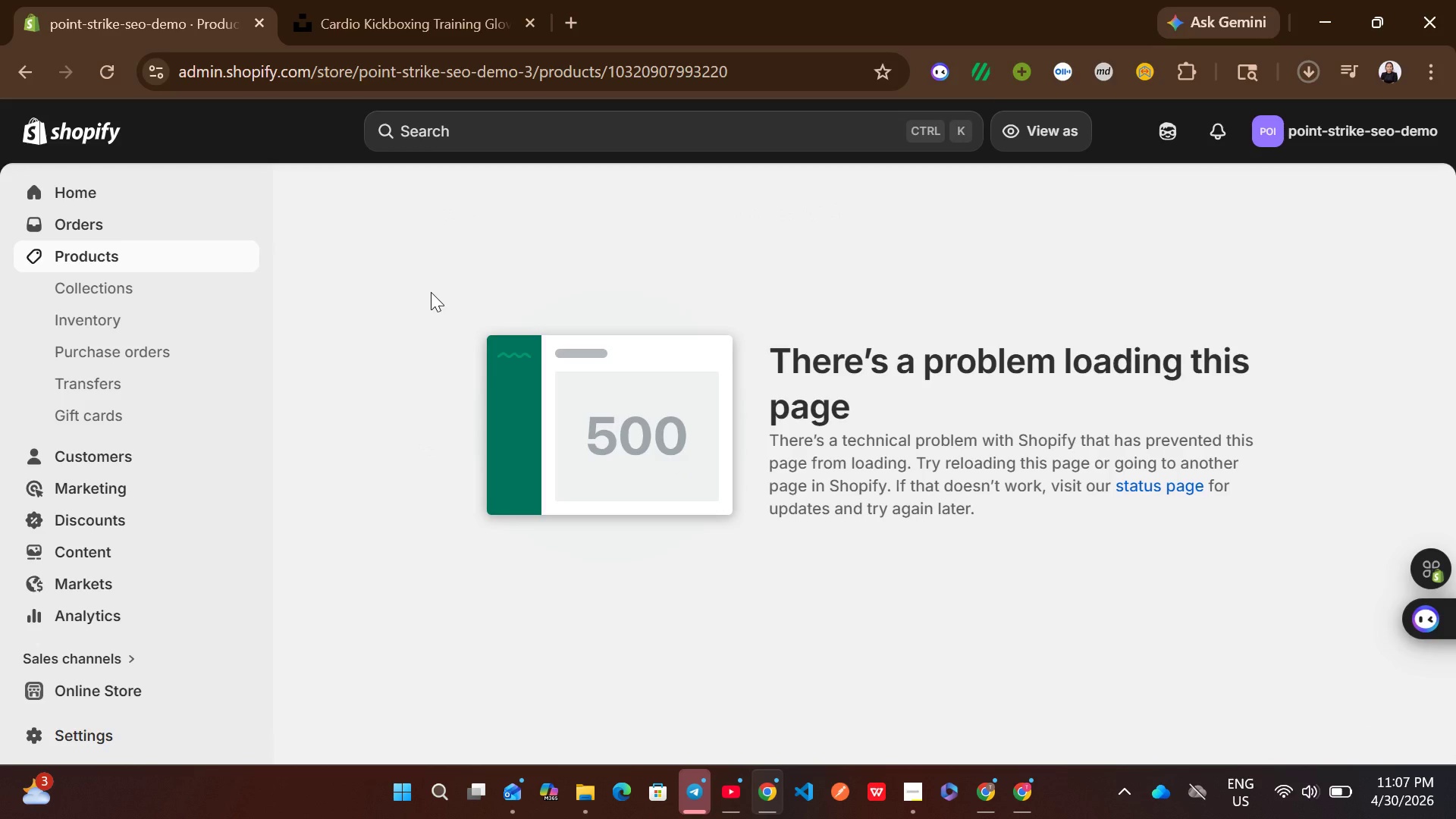 
left_click([165, 253])
 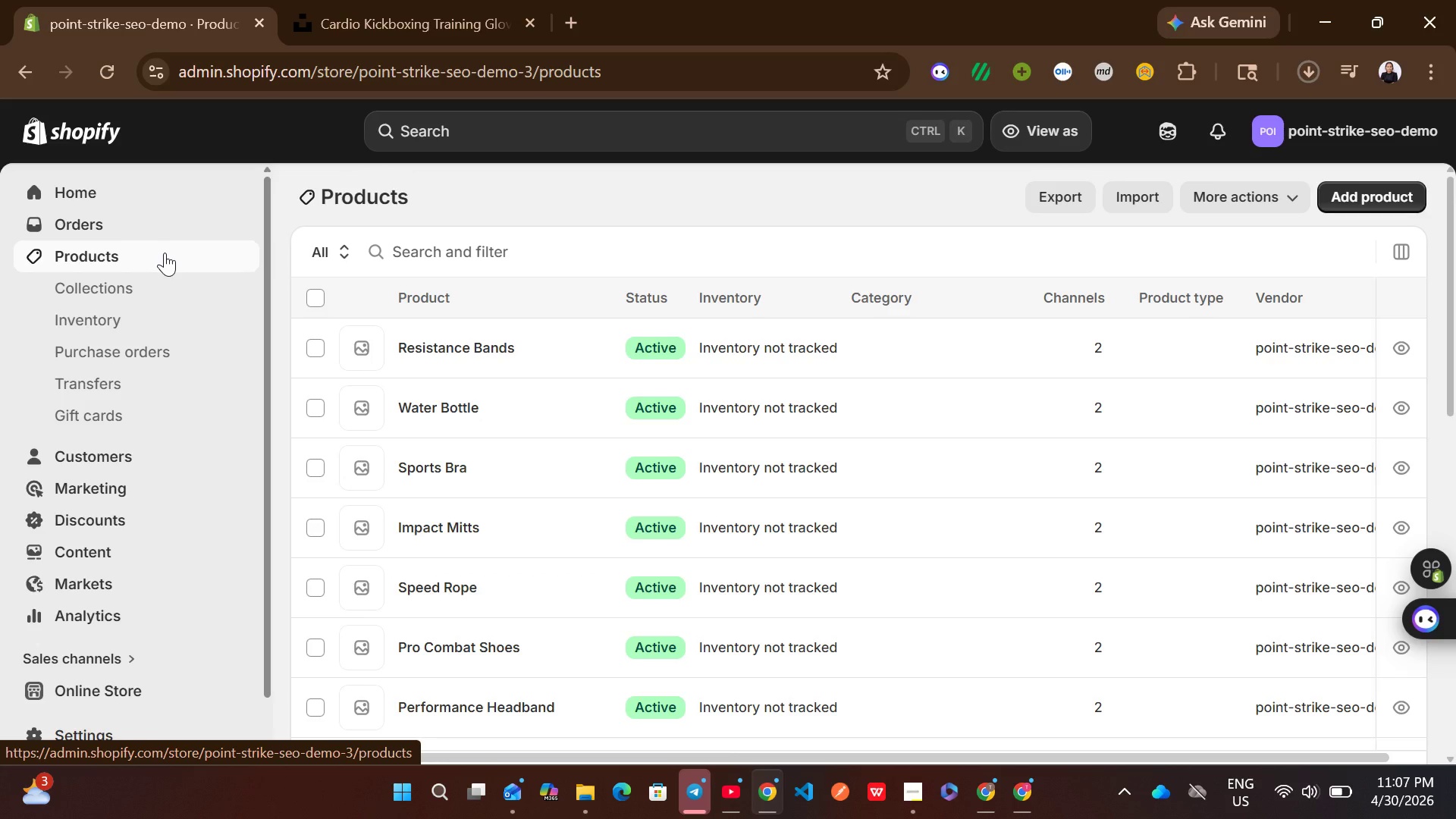 
wait(19.47)
 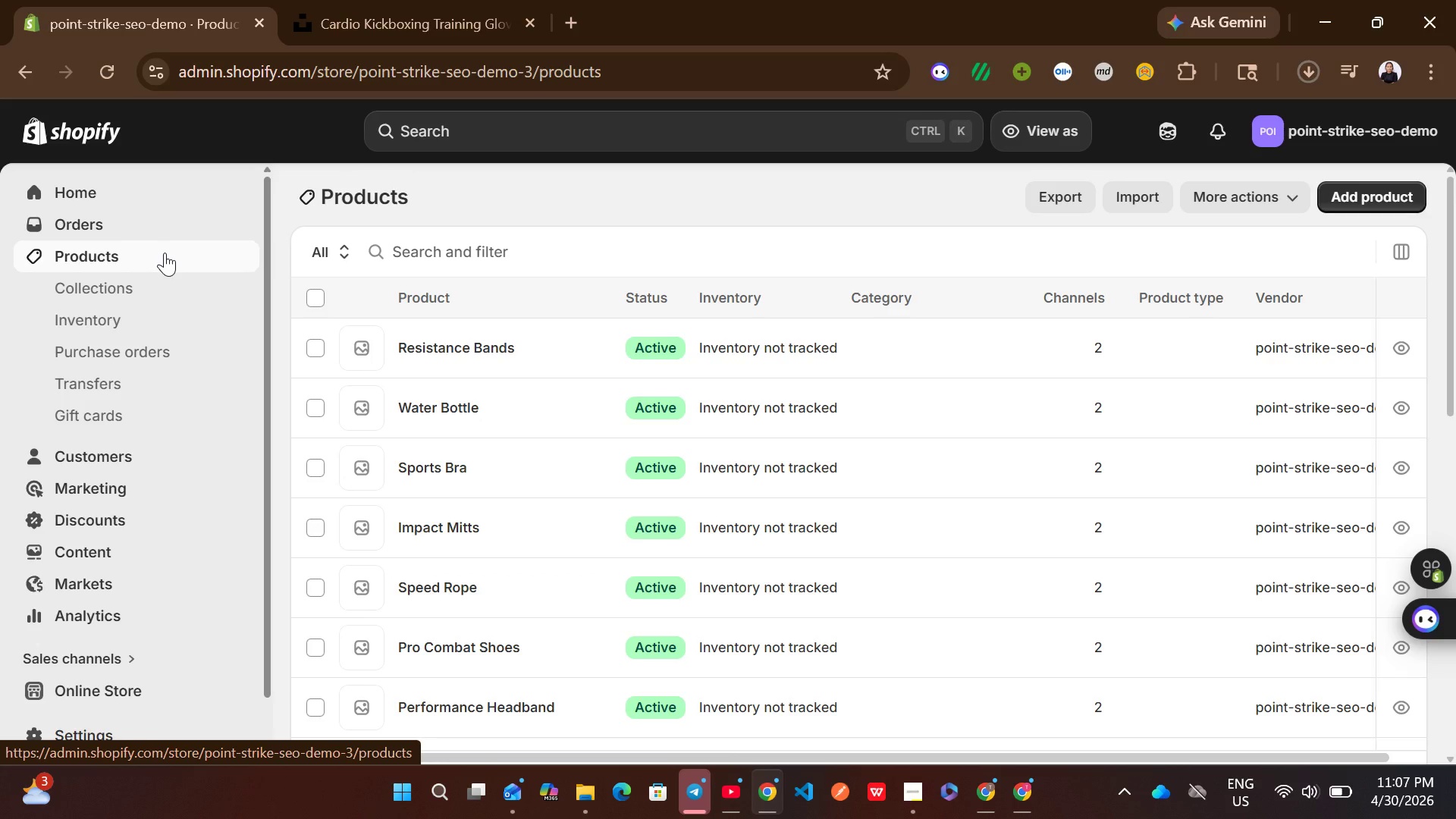 
left_click([1313, 785])
 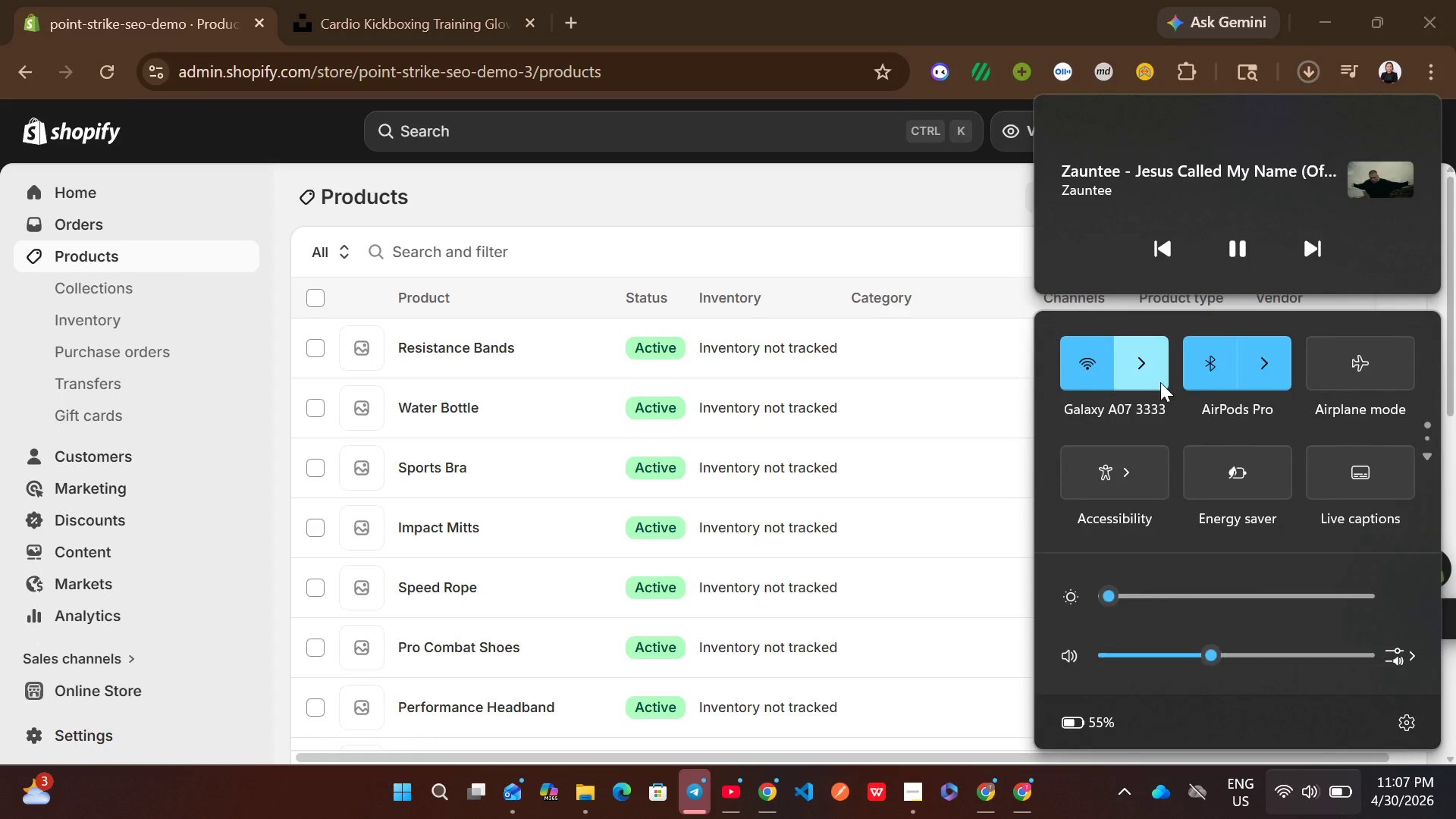 
left_click([1140, 368])
 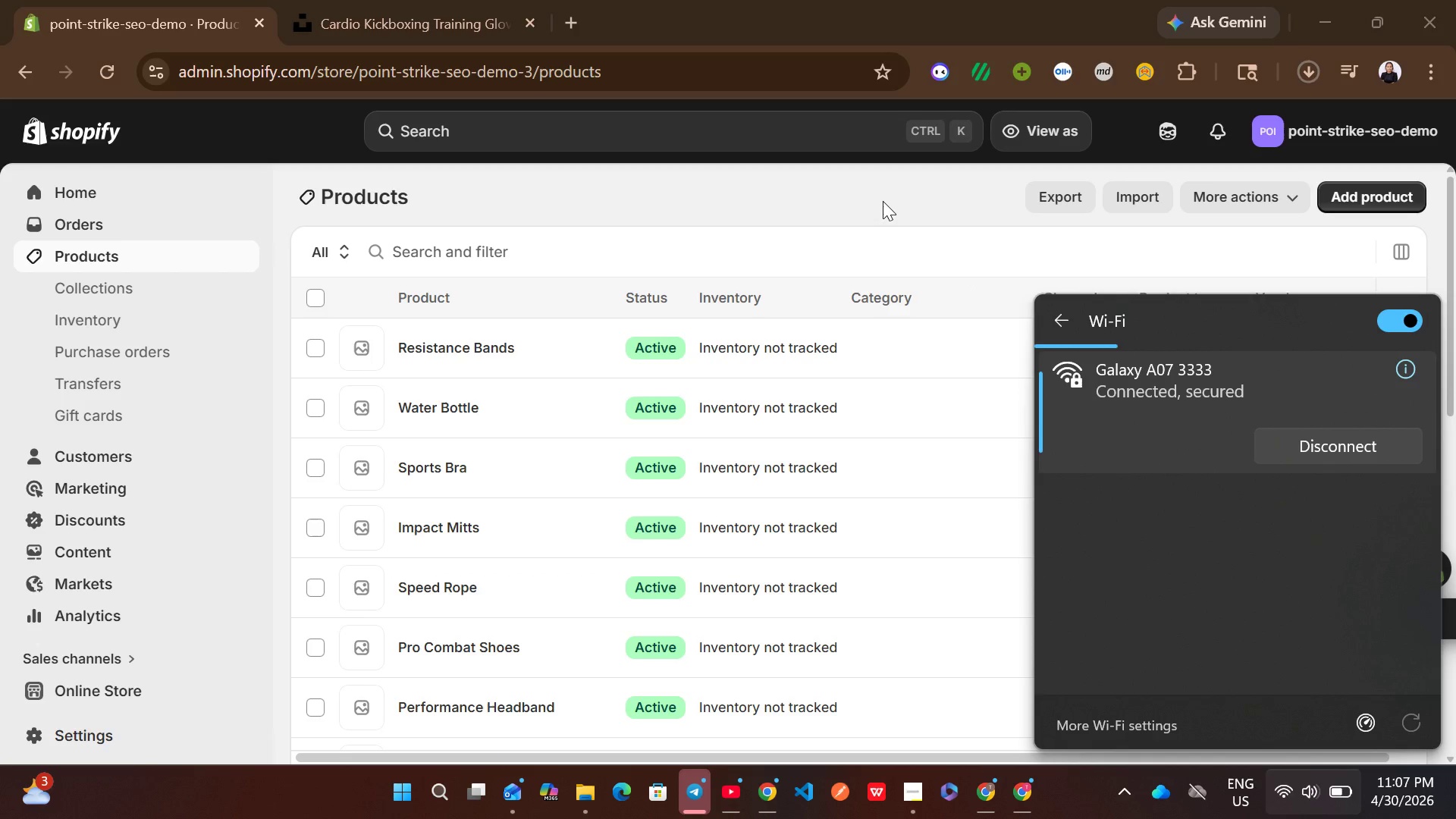 
left_click([869, 214])
 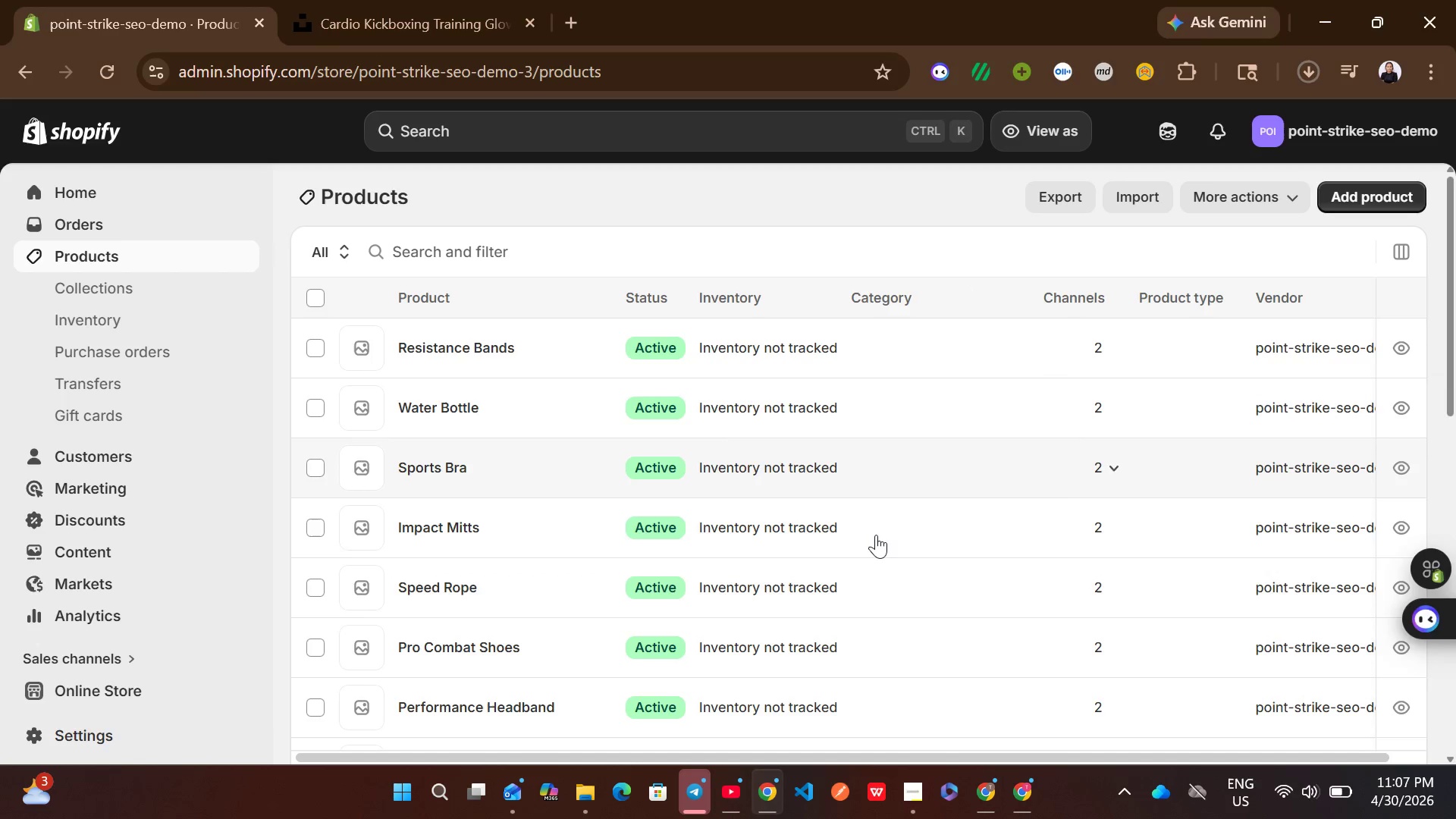 
mouse_move([883, 517])
 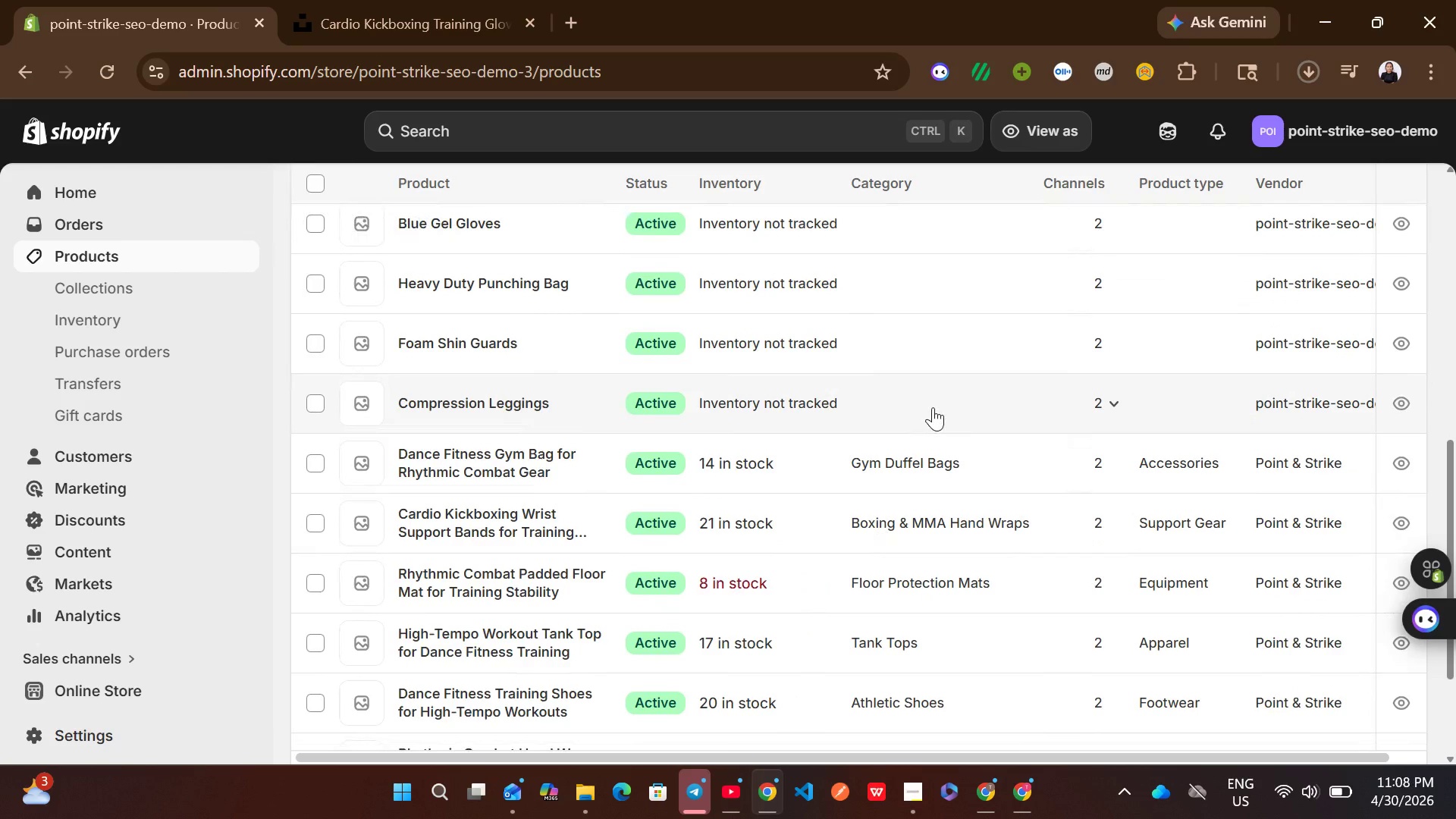 
left_click([934, 406])
 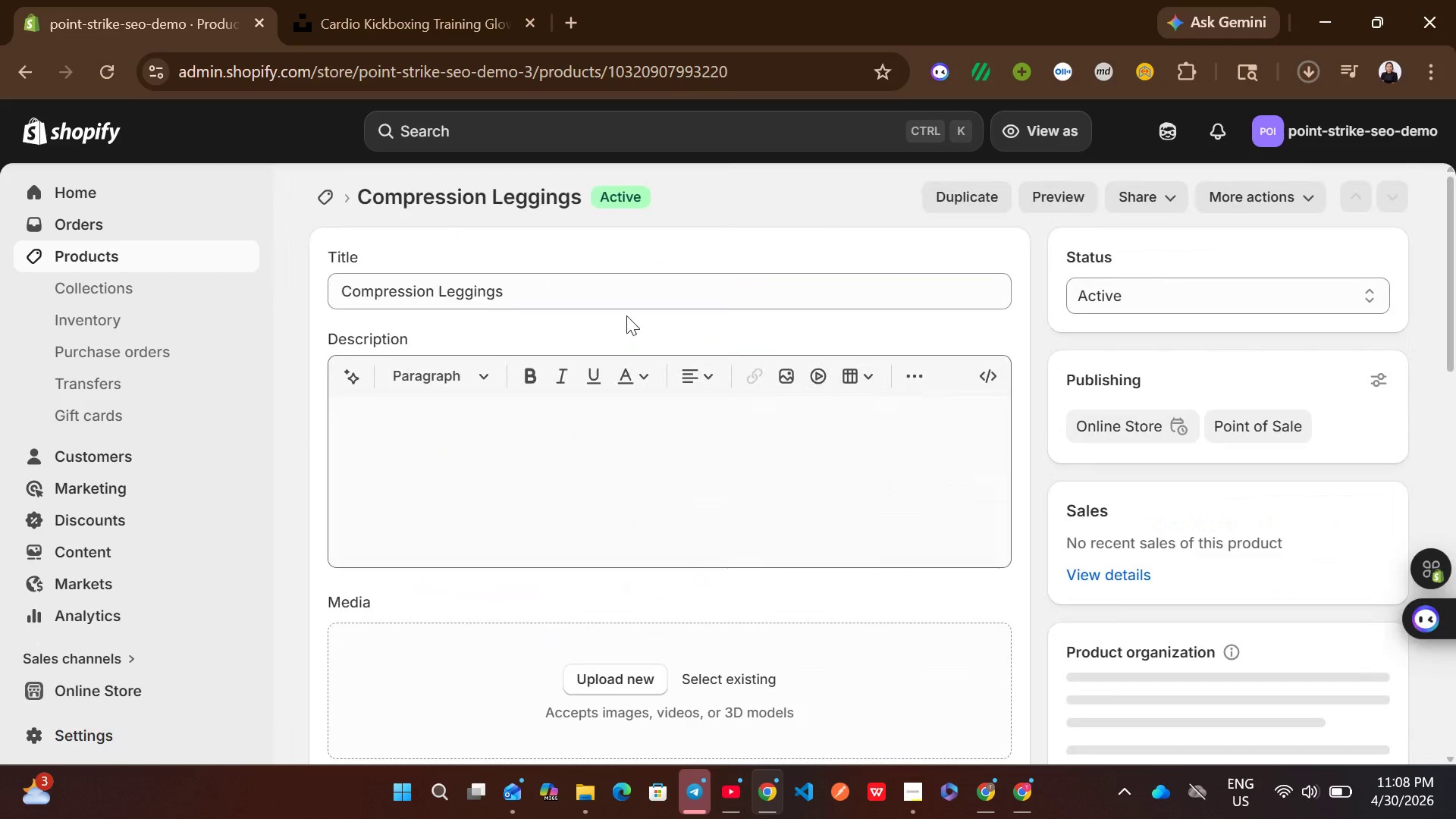 
left_click([560, 278])
 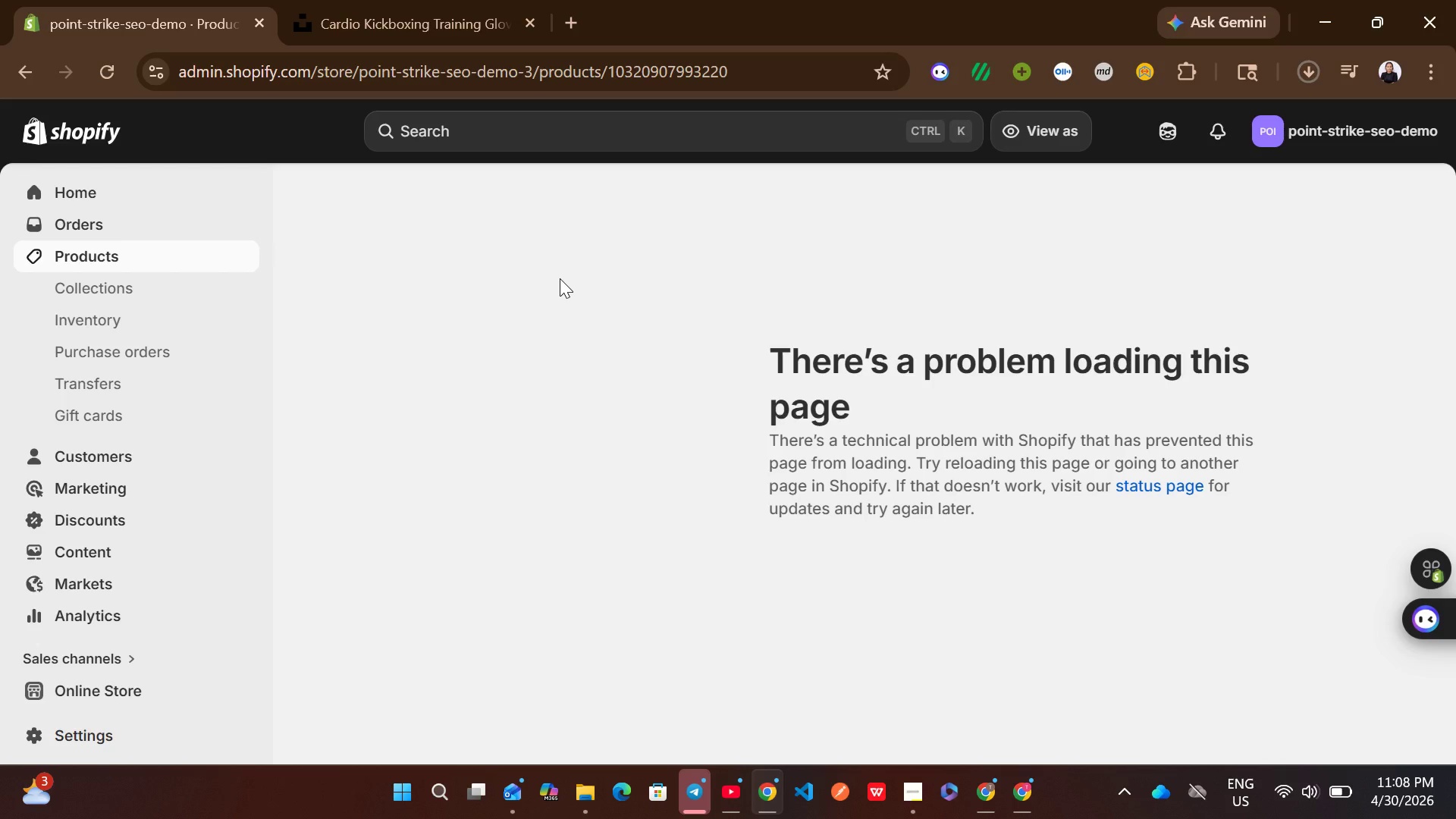 
wait(26.14)
 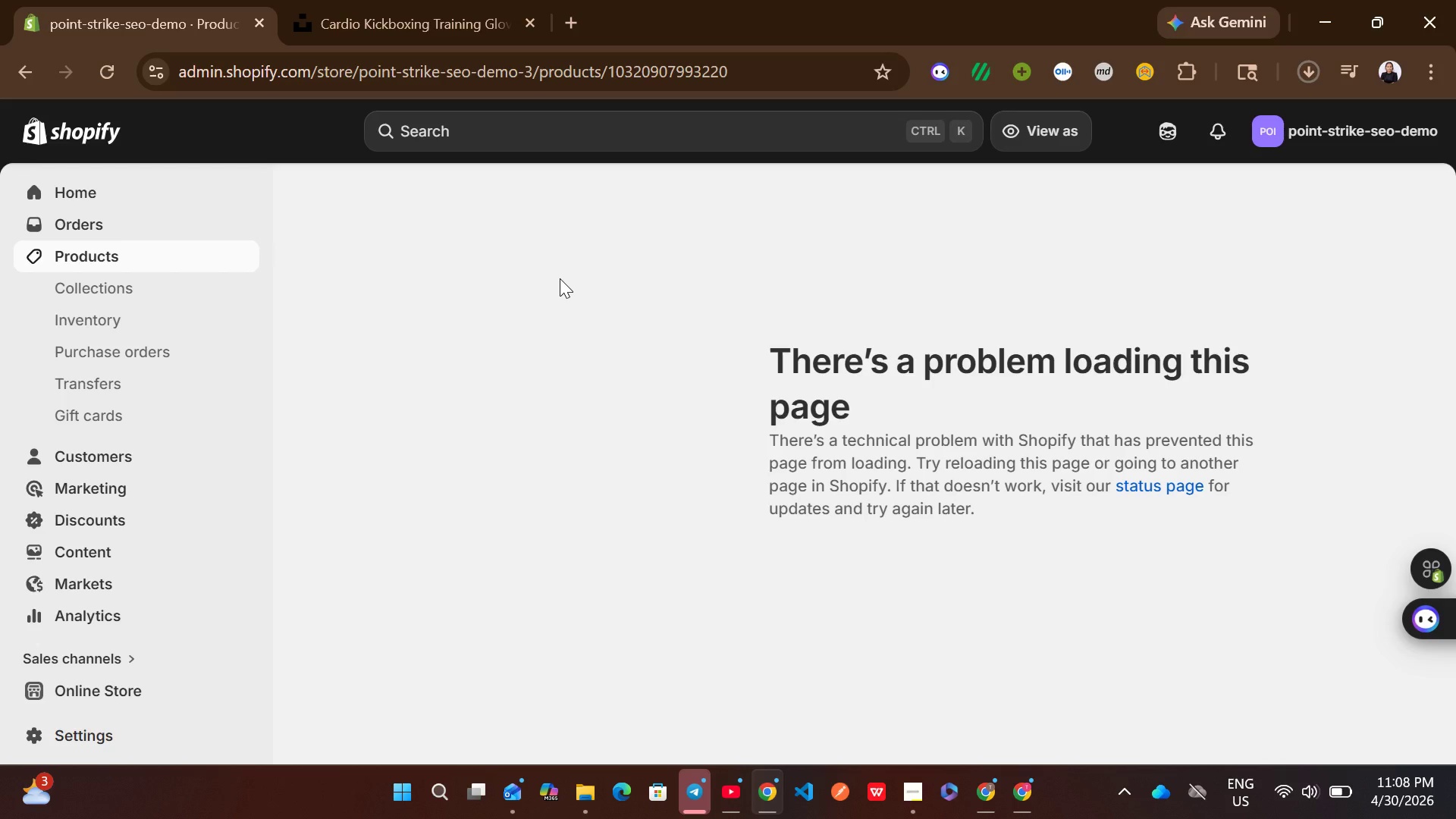 
left_click([192, 250])
 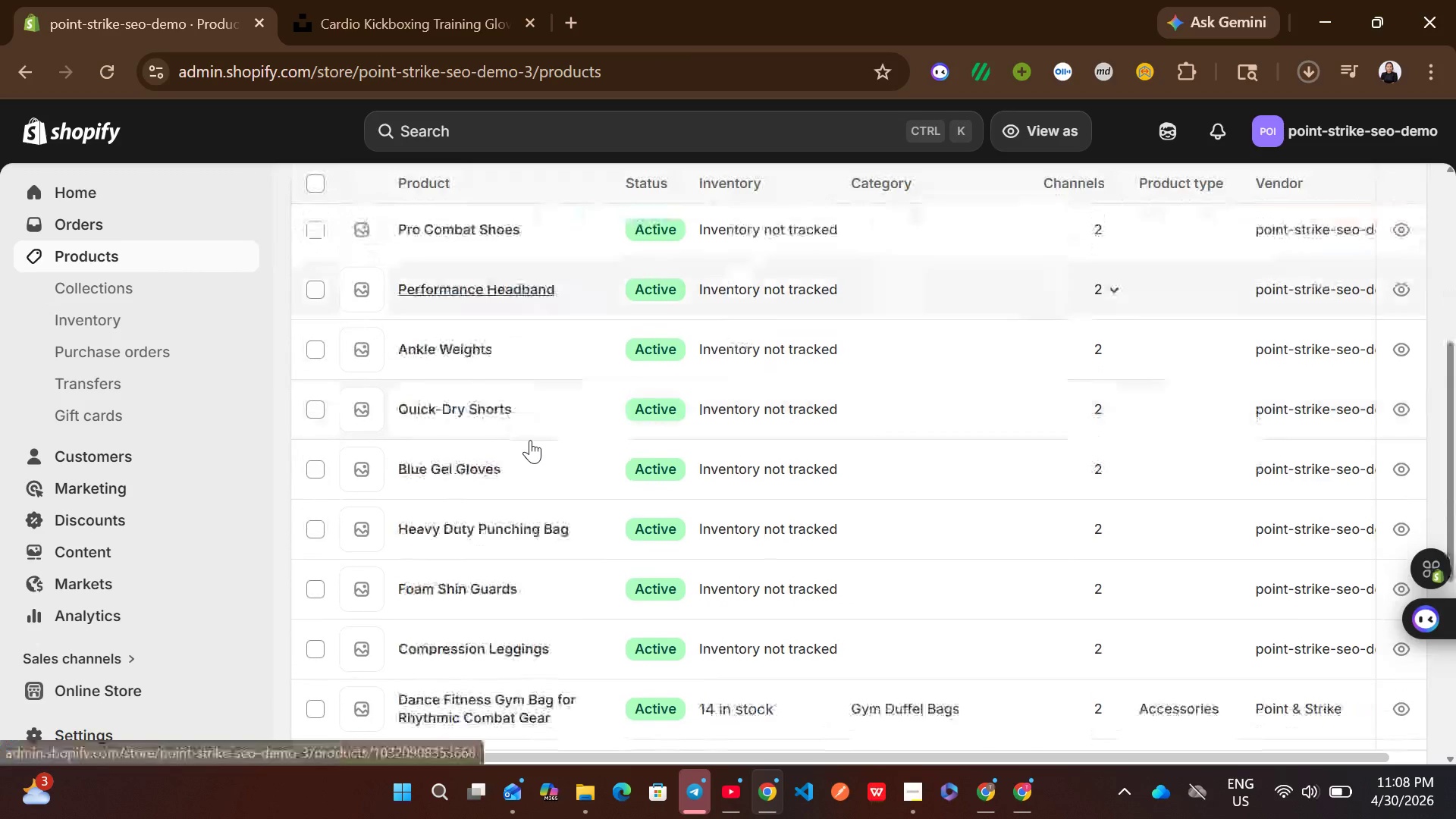 
wait(5.31)
 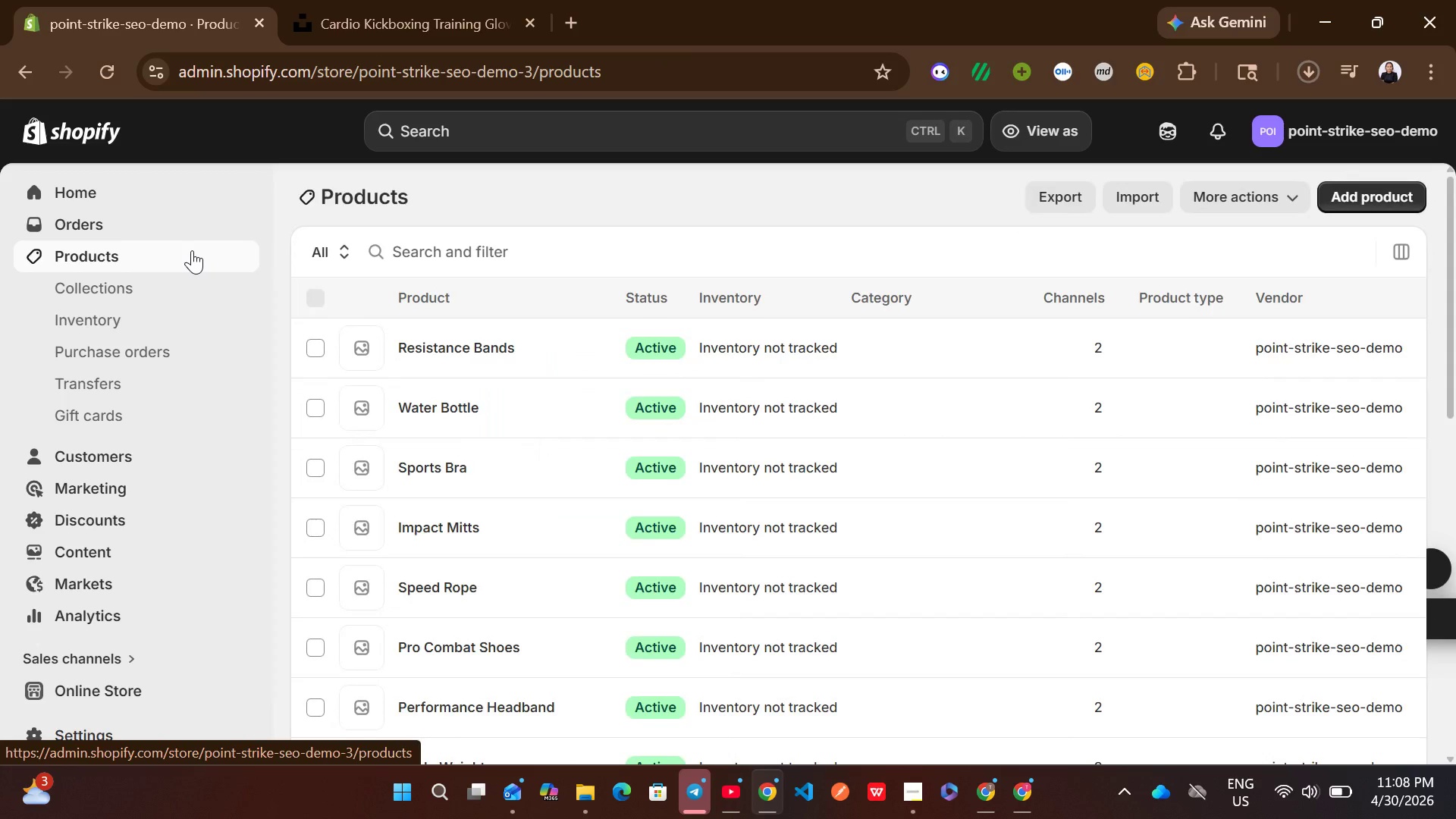 
left_click([878, 553])
 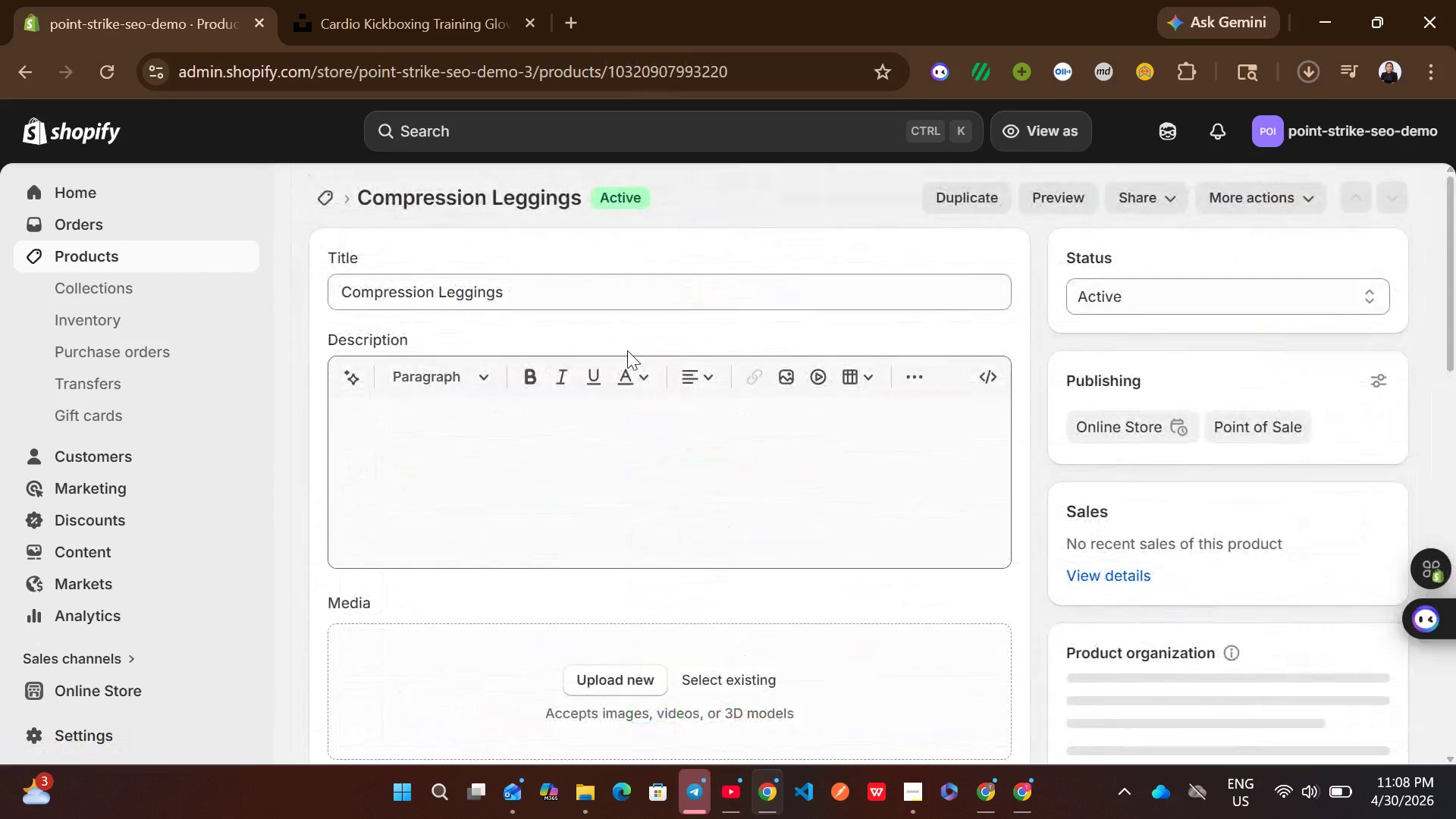 
left_click([539, 295])
 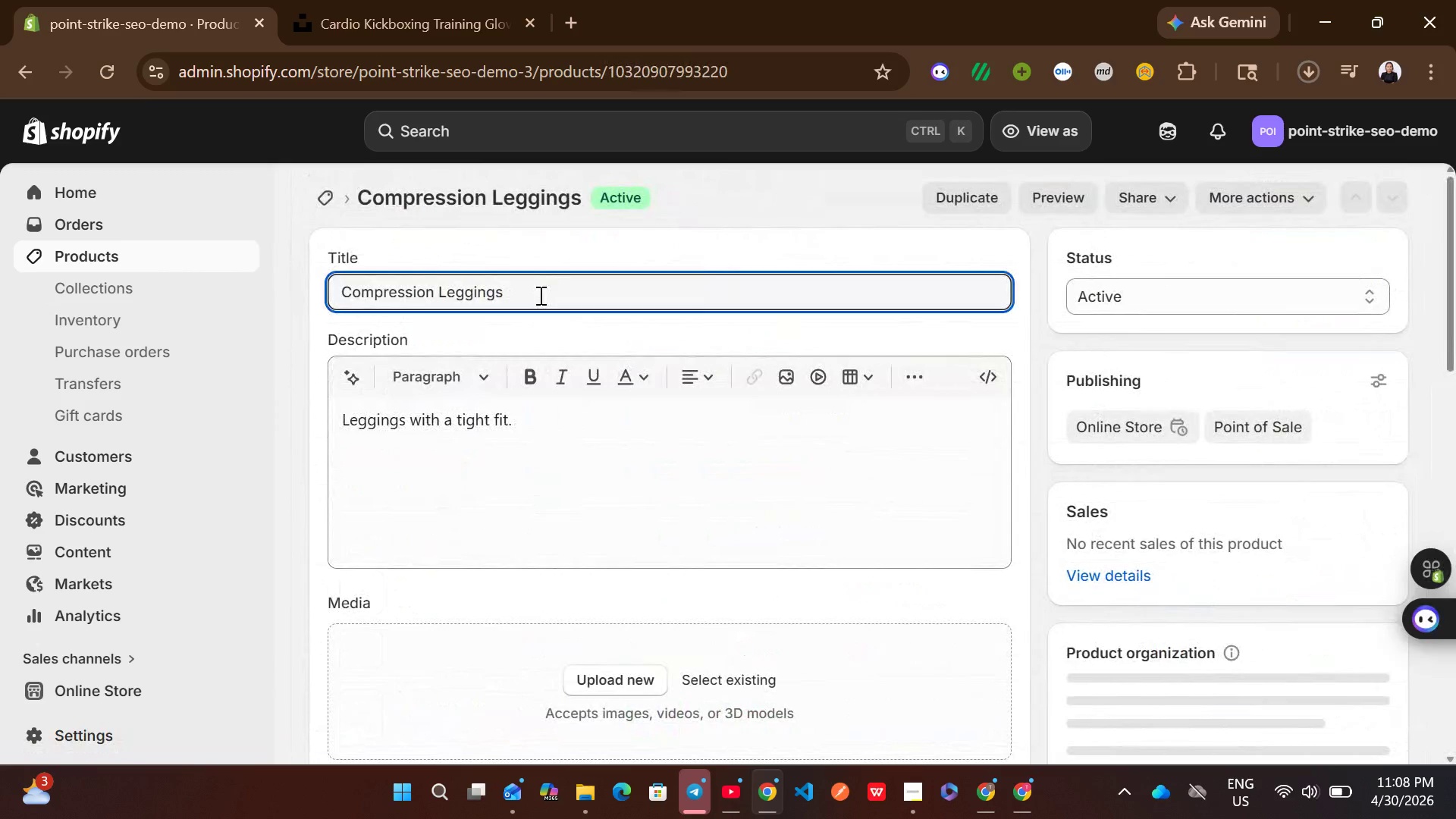 
key(Control+A)
 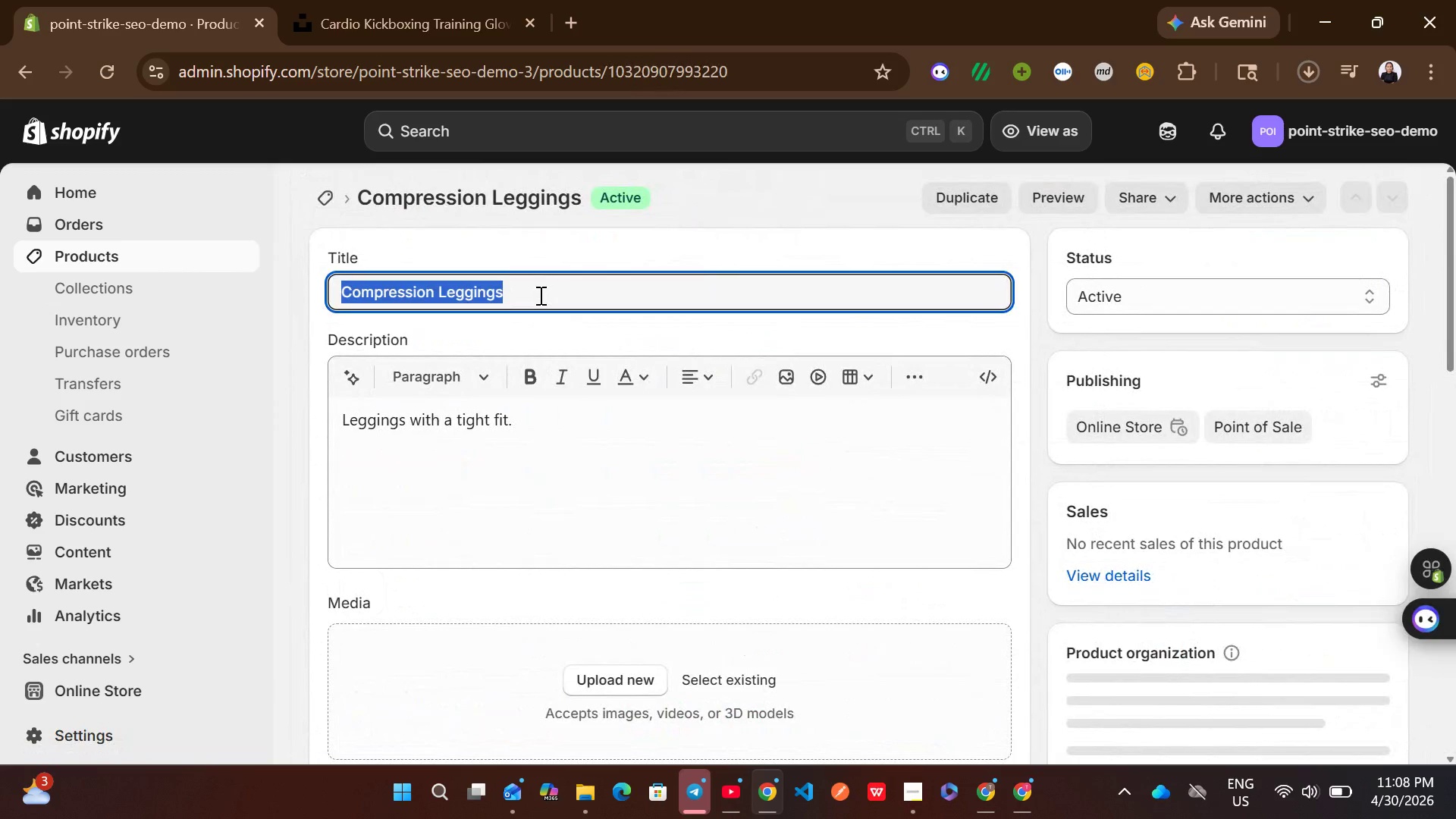 
type(High-Tempo )
 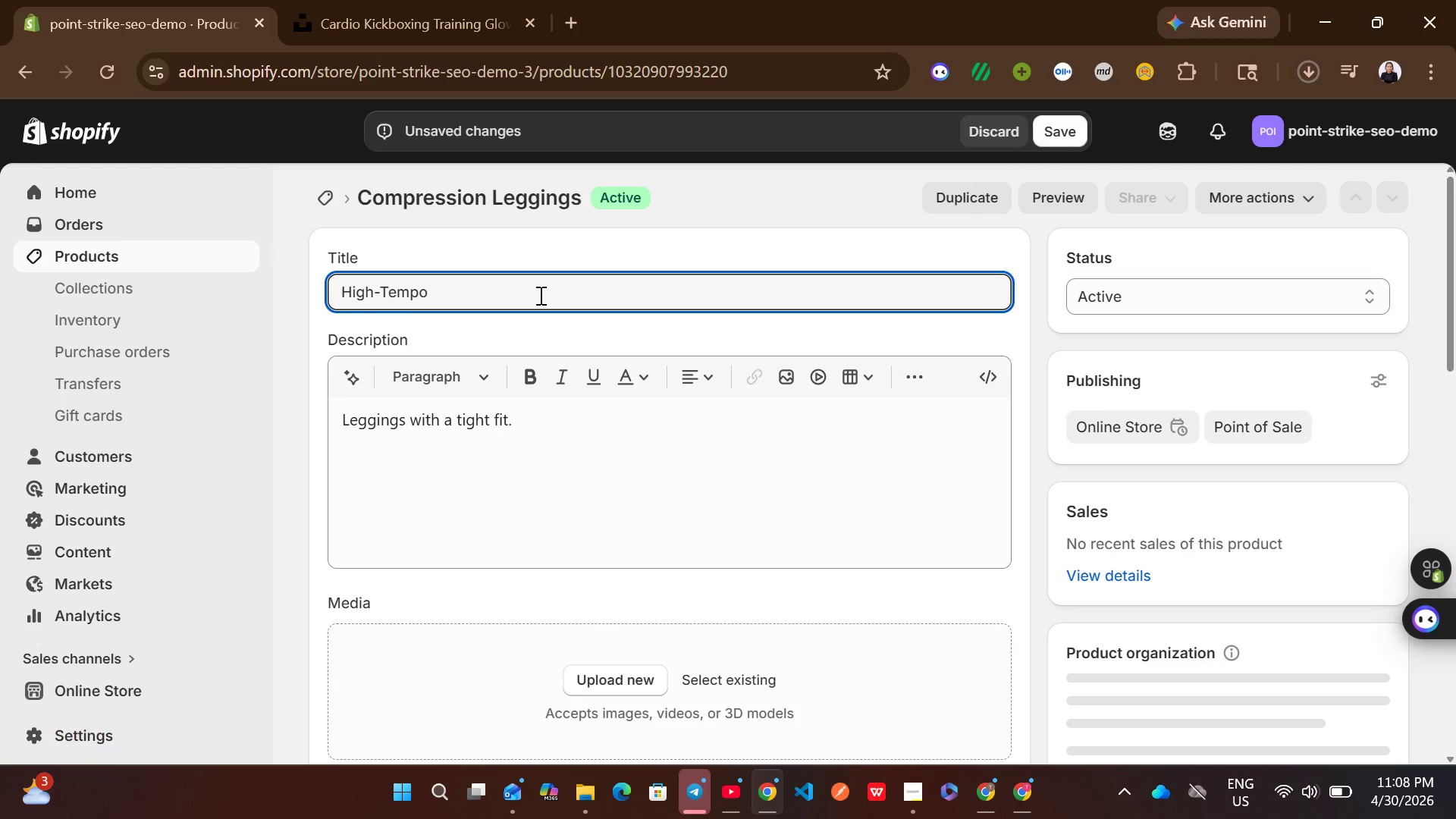 
key(ArrowDown)
 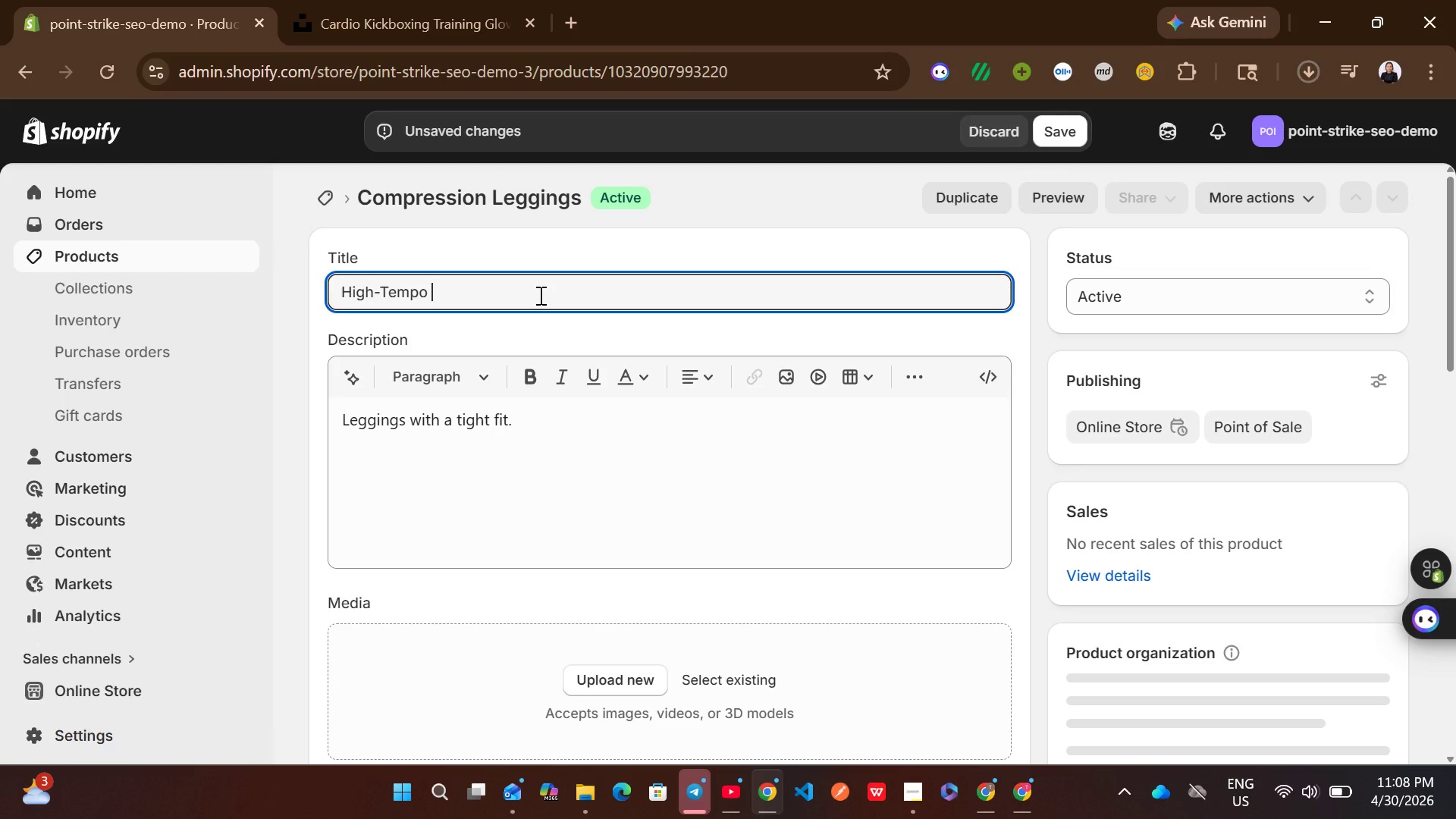 
type(Workout Compression Leggind)
key(Backspace)
type(g)
 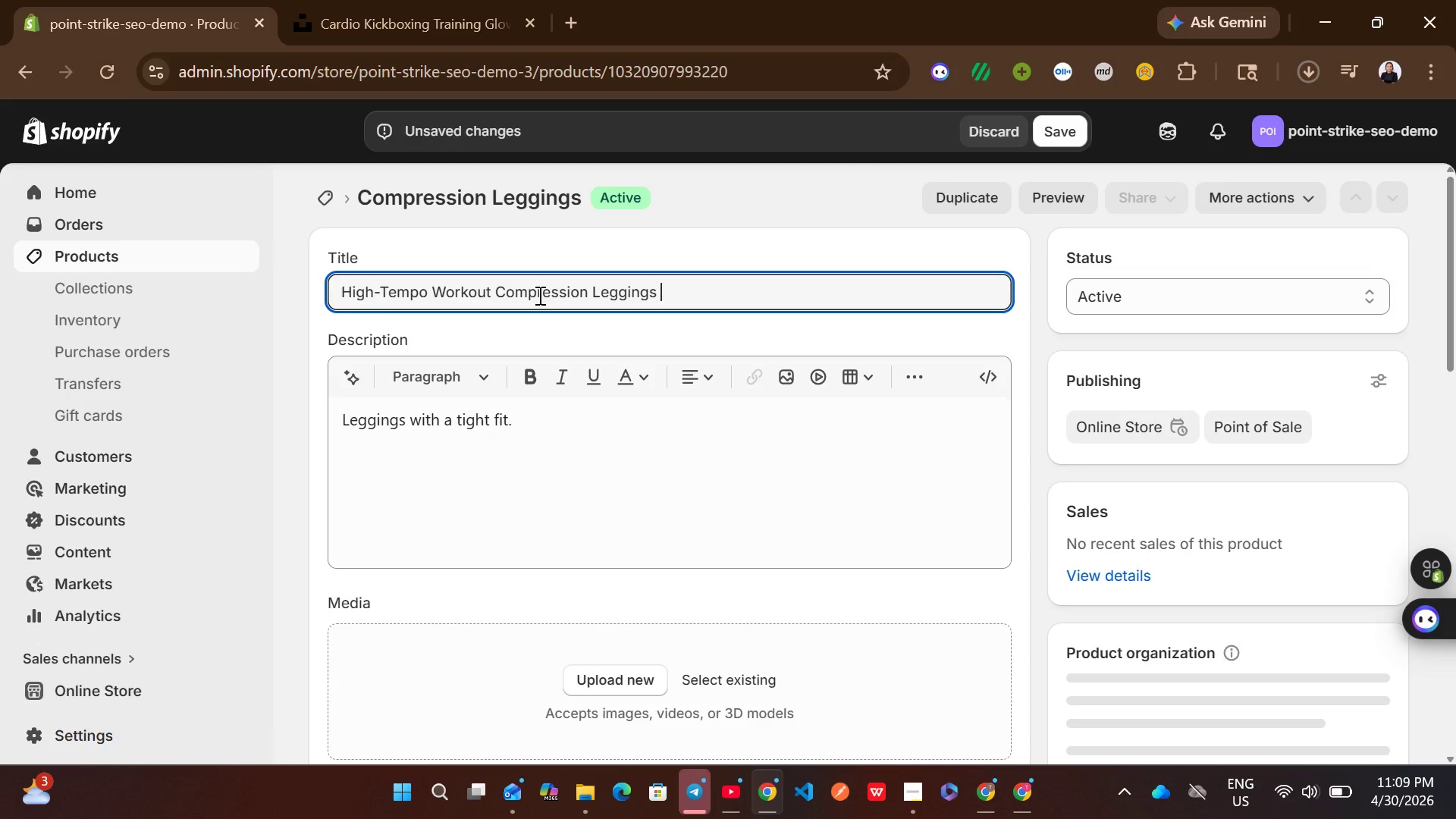 
 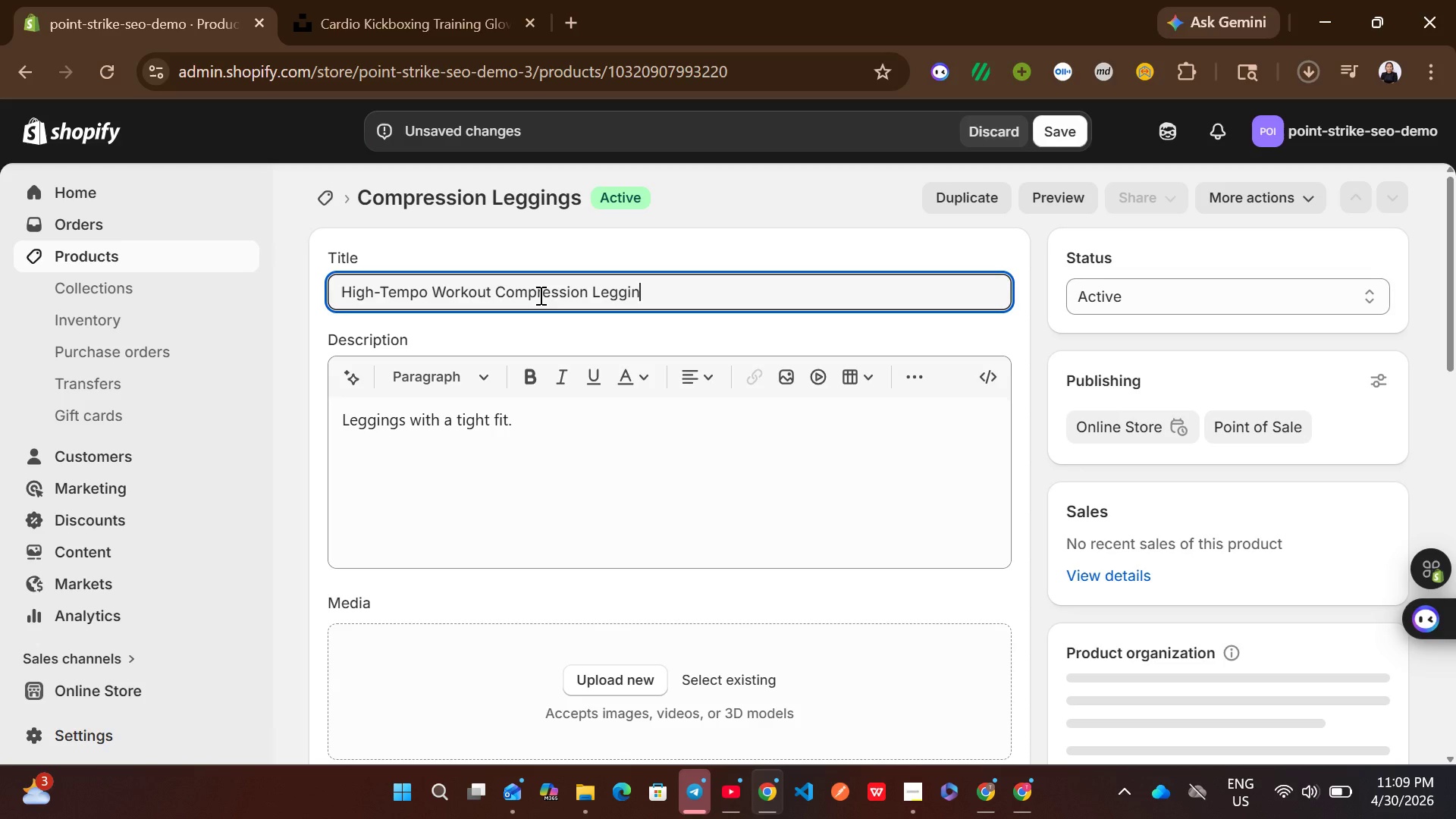 
type(s for Performance)
 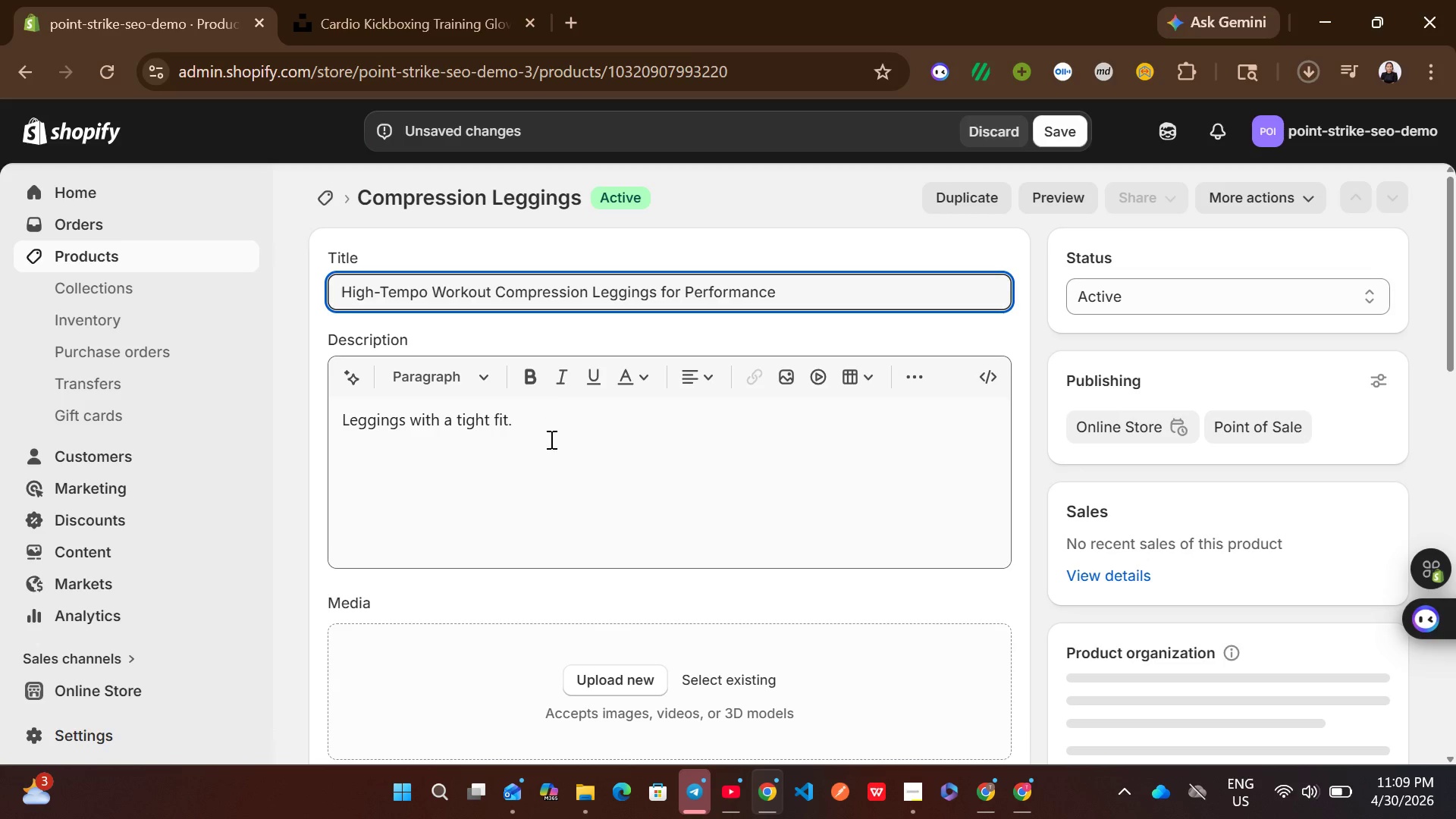 
left_click([550, 439])
 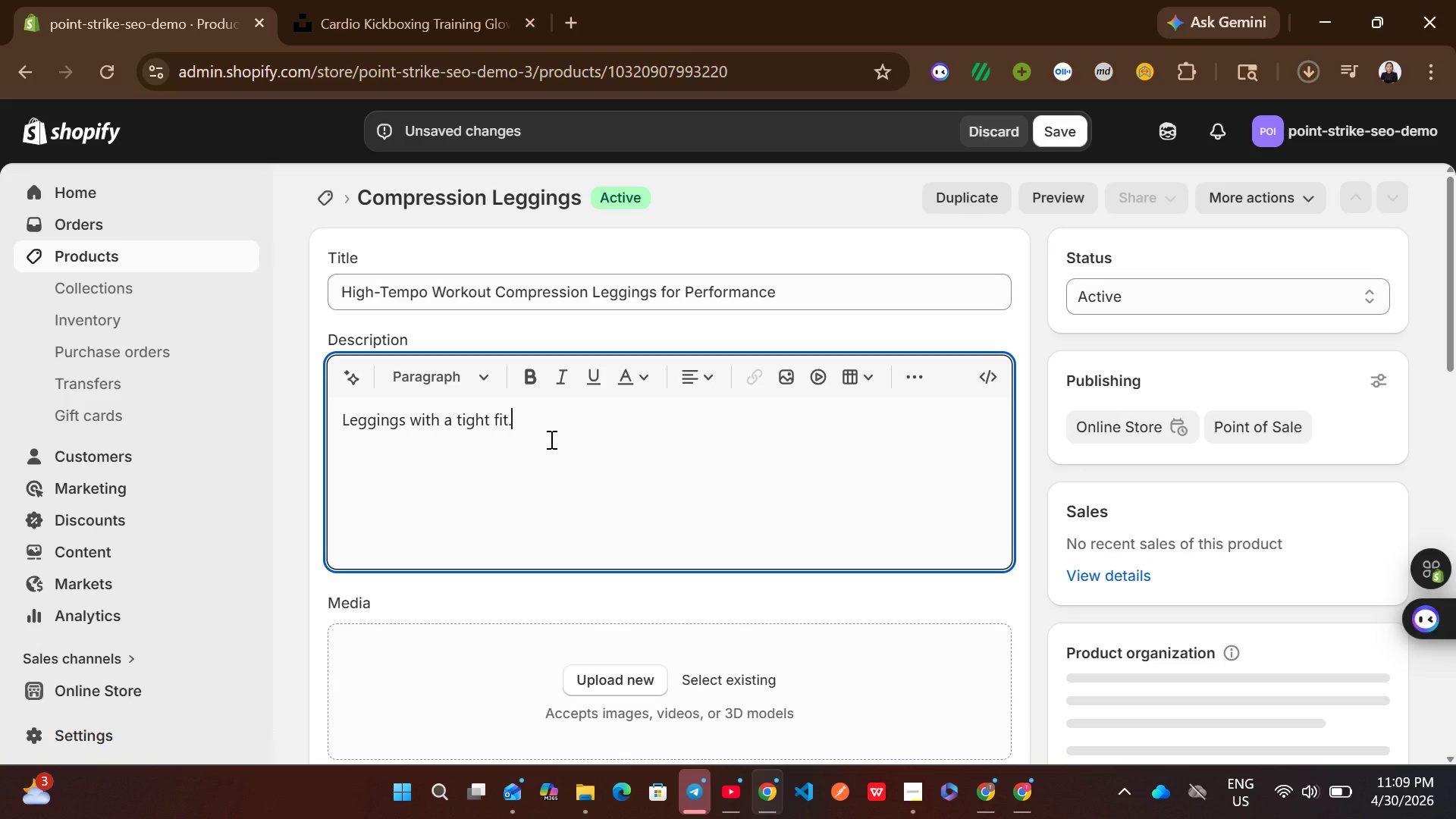 
key(Control+A)
 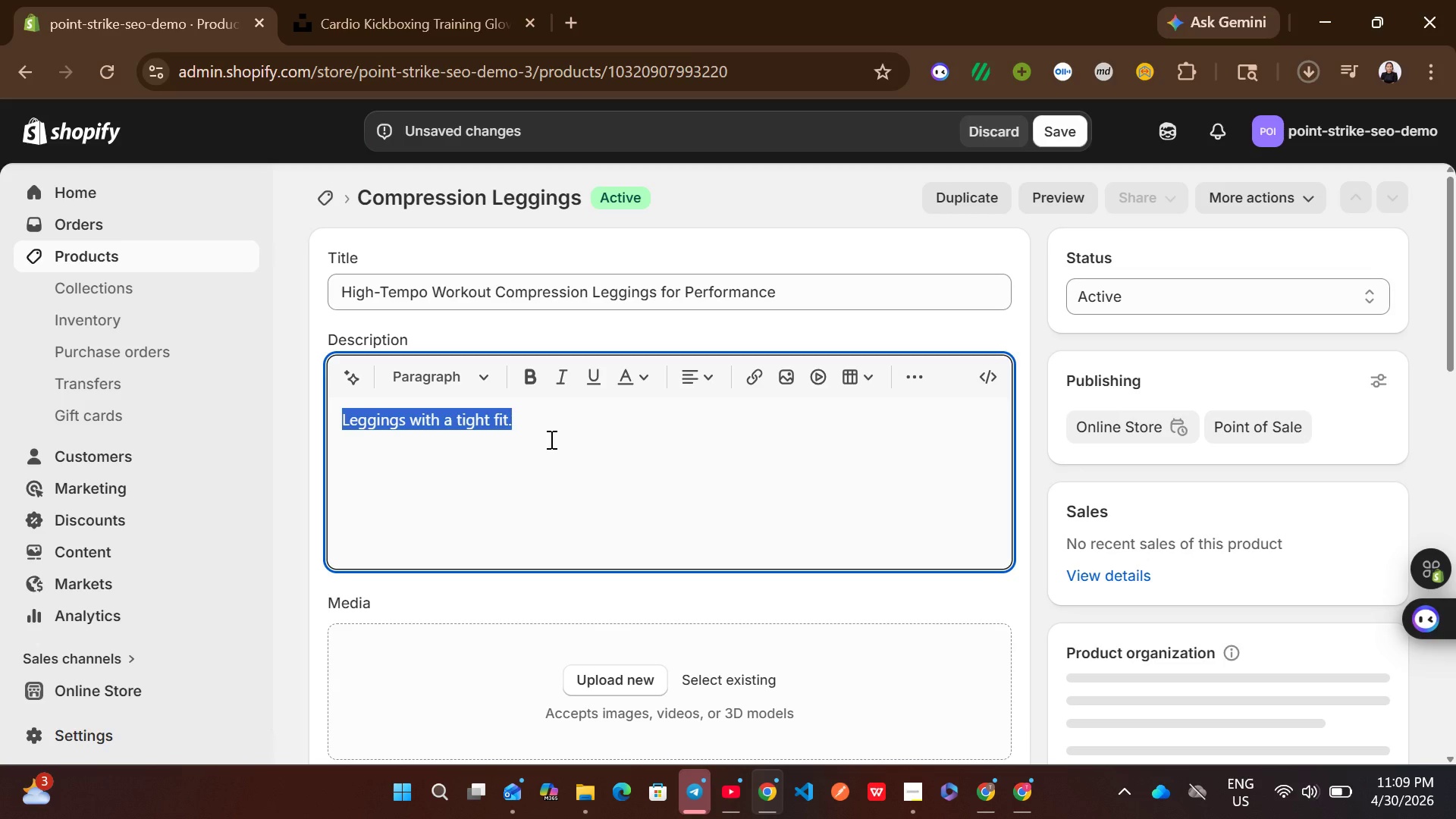 
wait(6.66)
 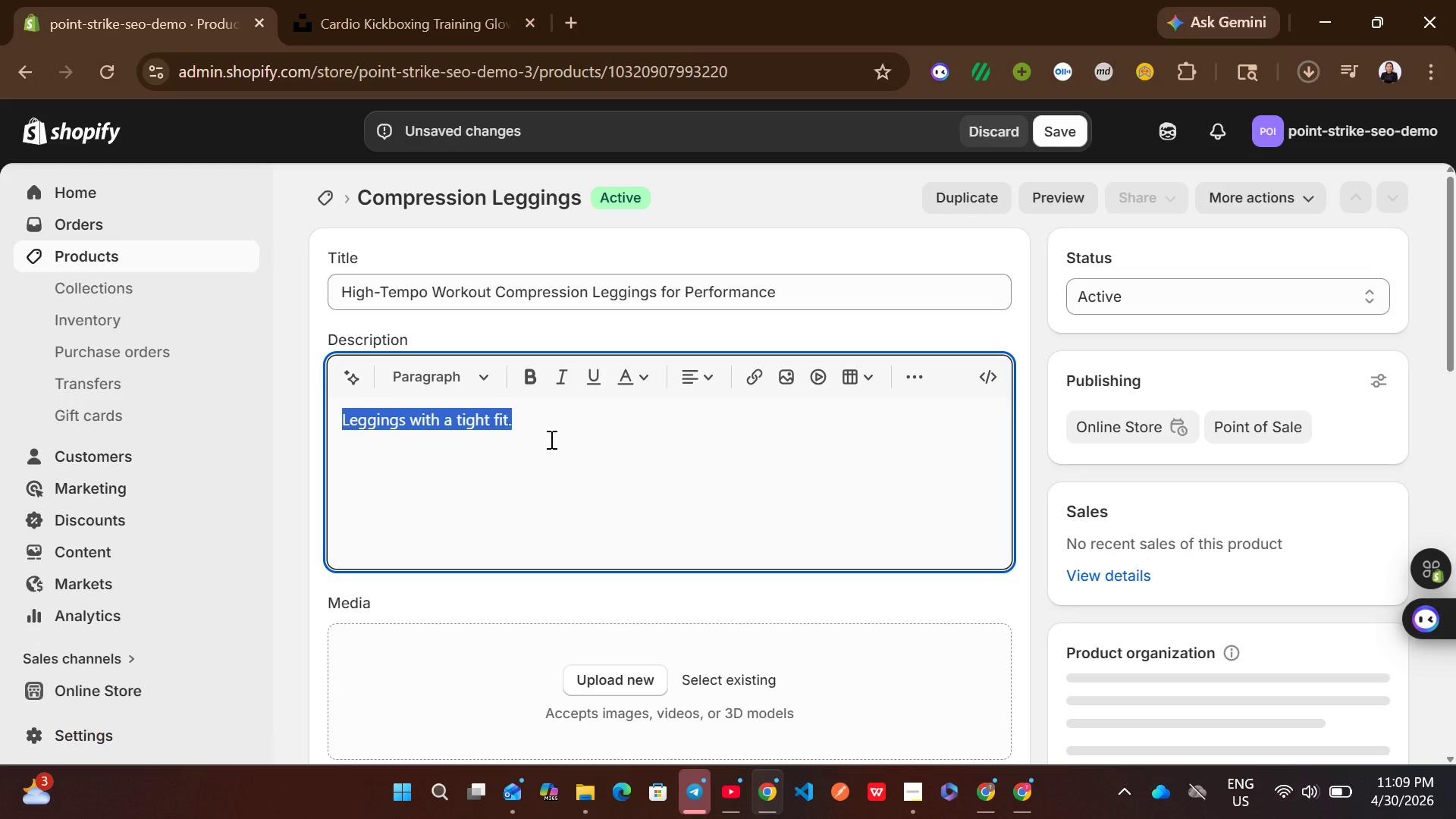 
key(Shift+B)
 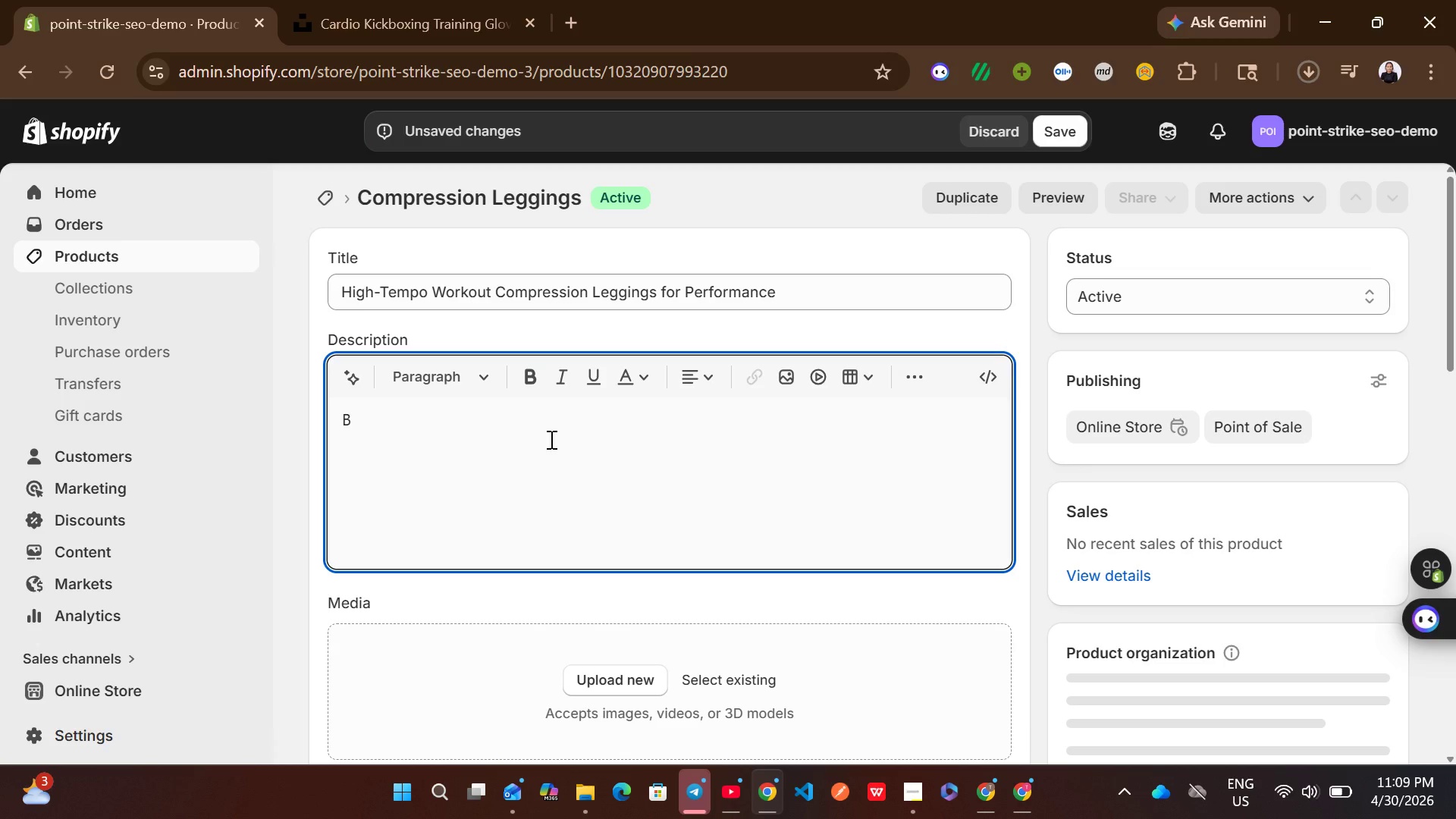 
wait(5.22)
 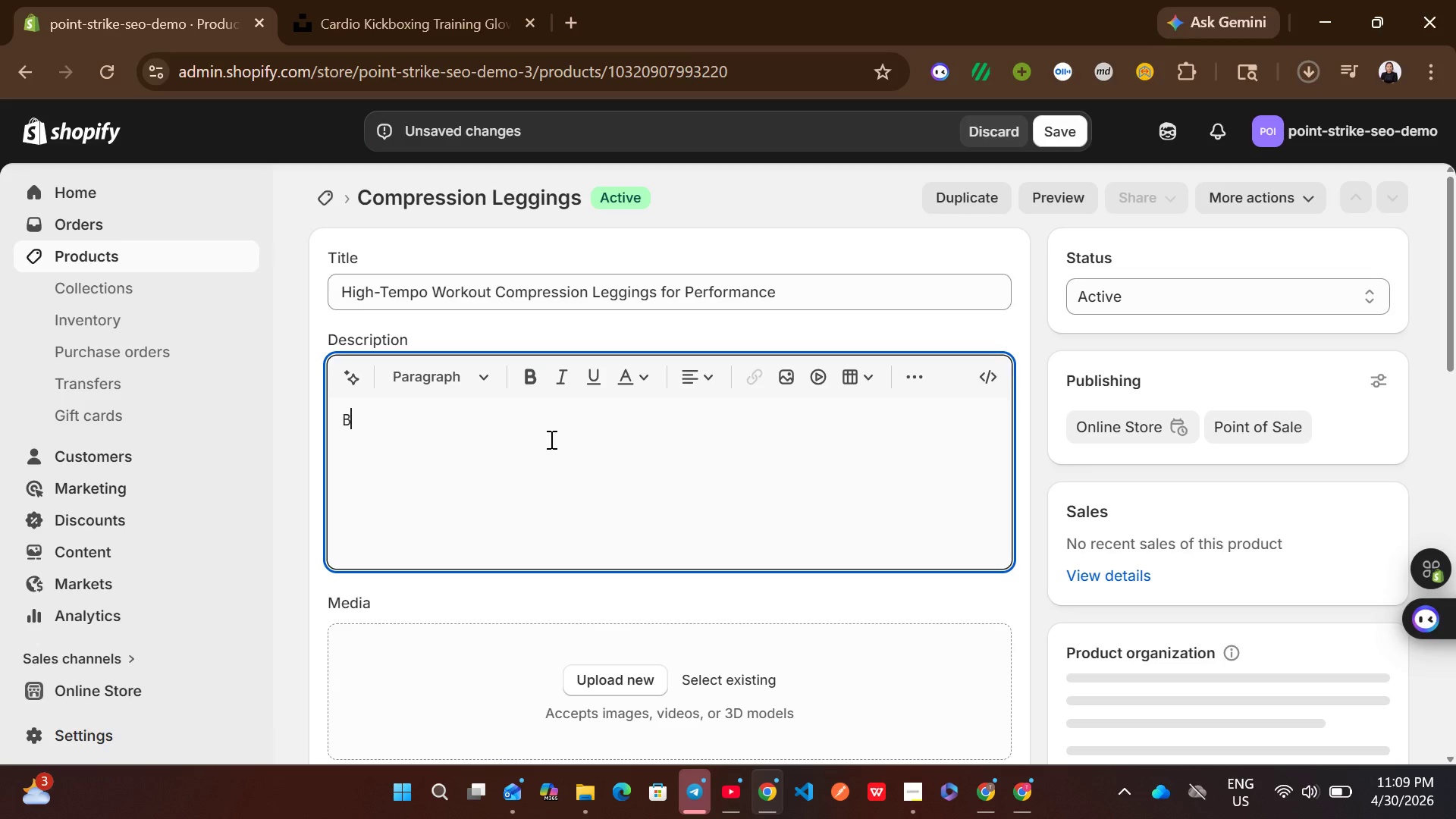 
type(oost performance with high )
 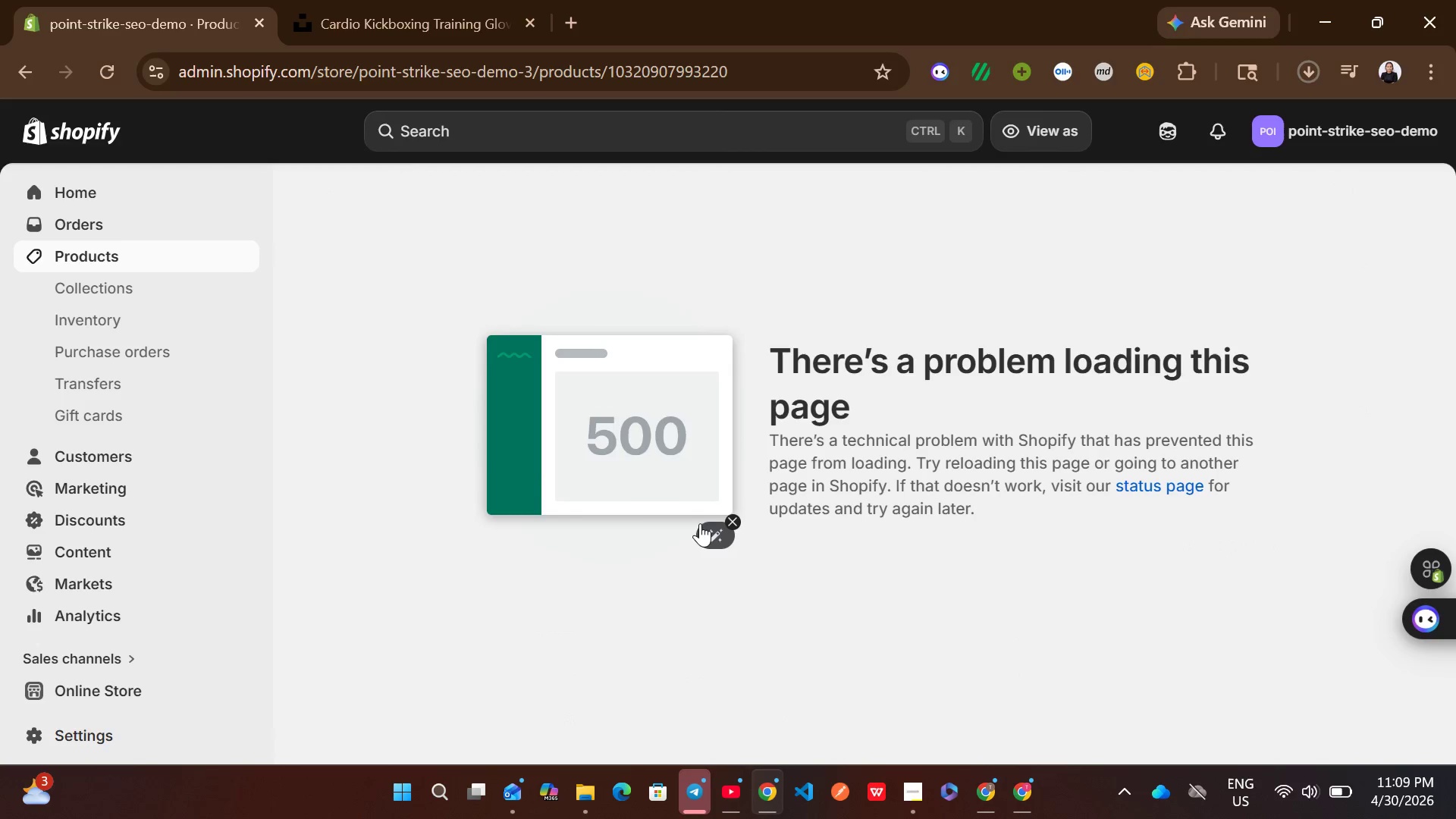 
wait(7.19)
 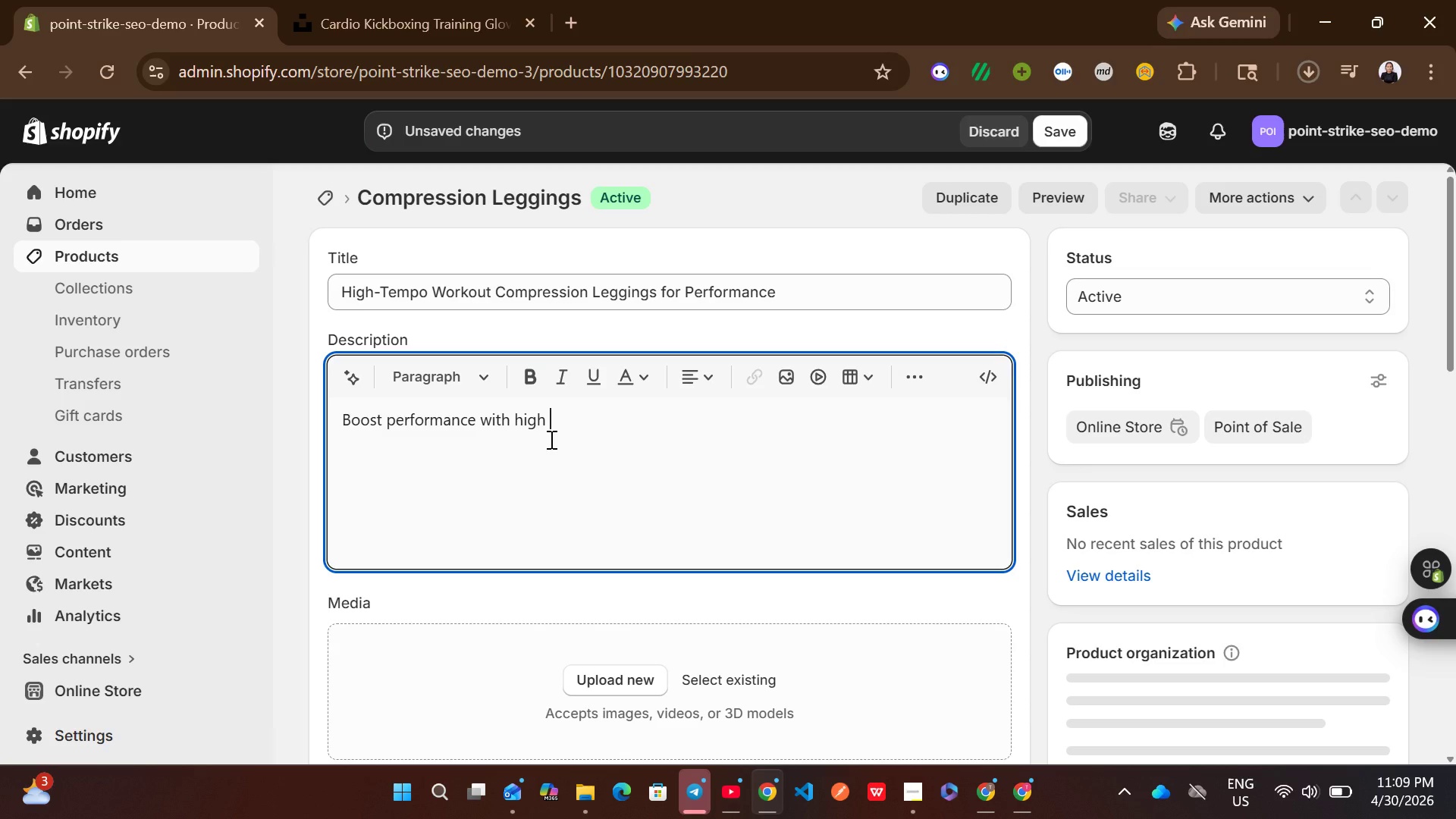 
left_click([227, 260])
 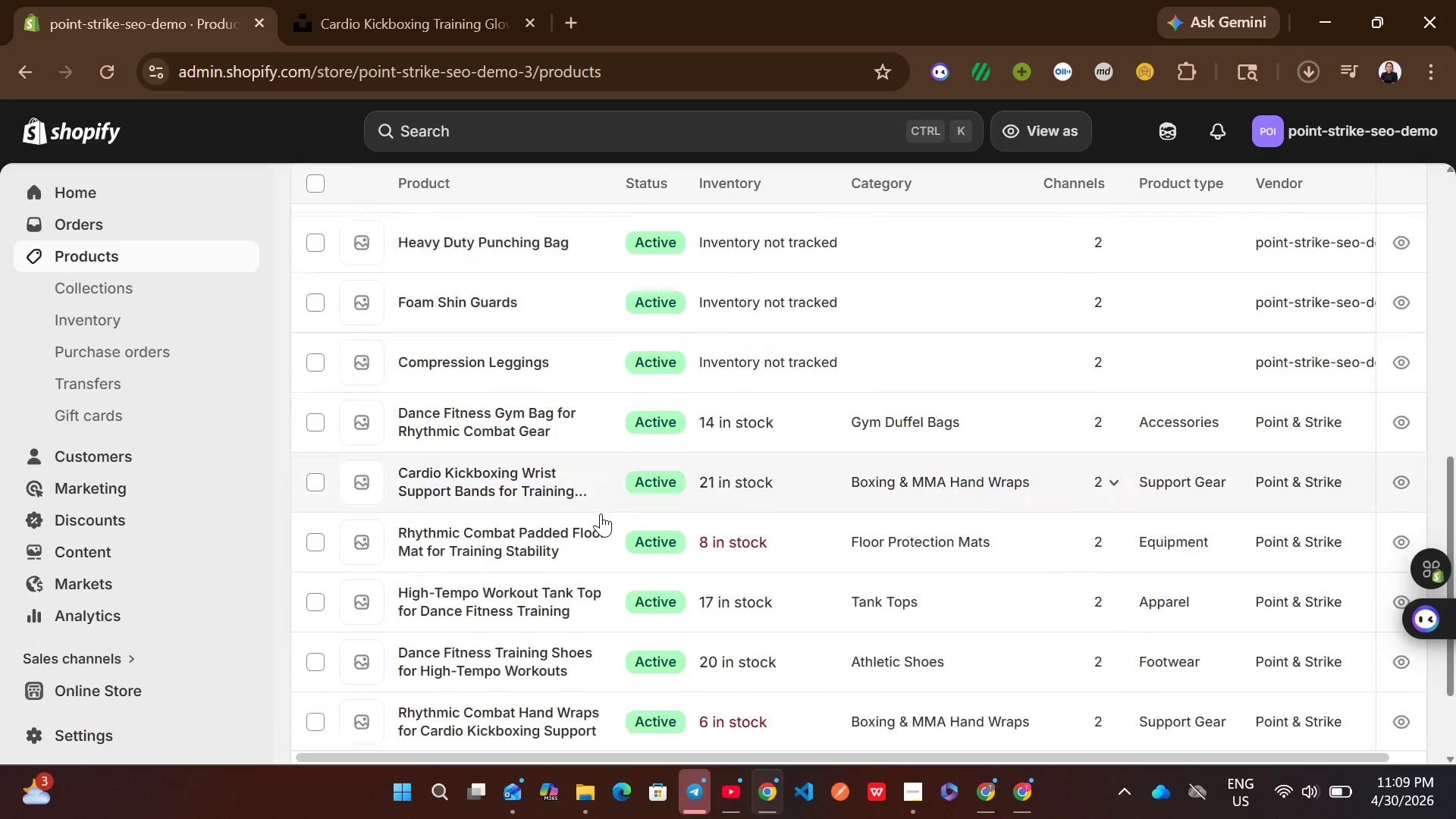 
wait(6.0)
 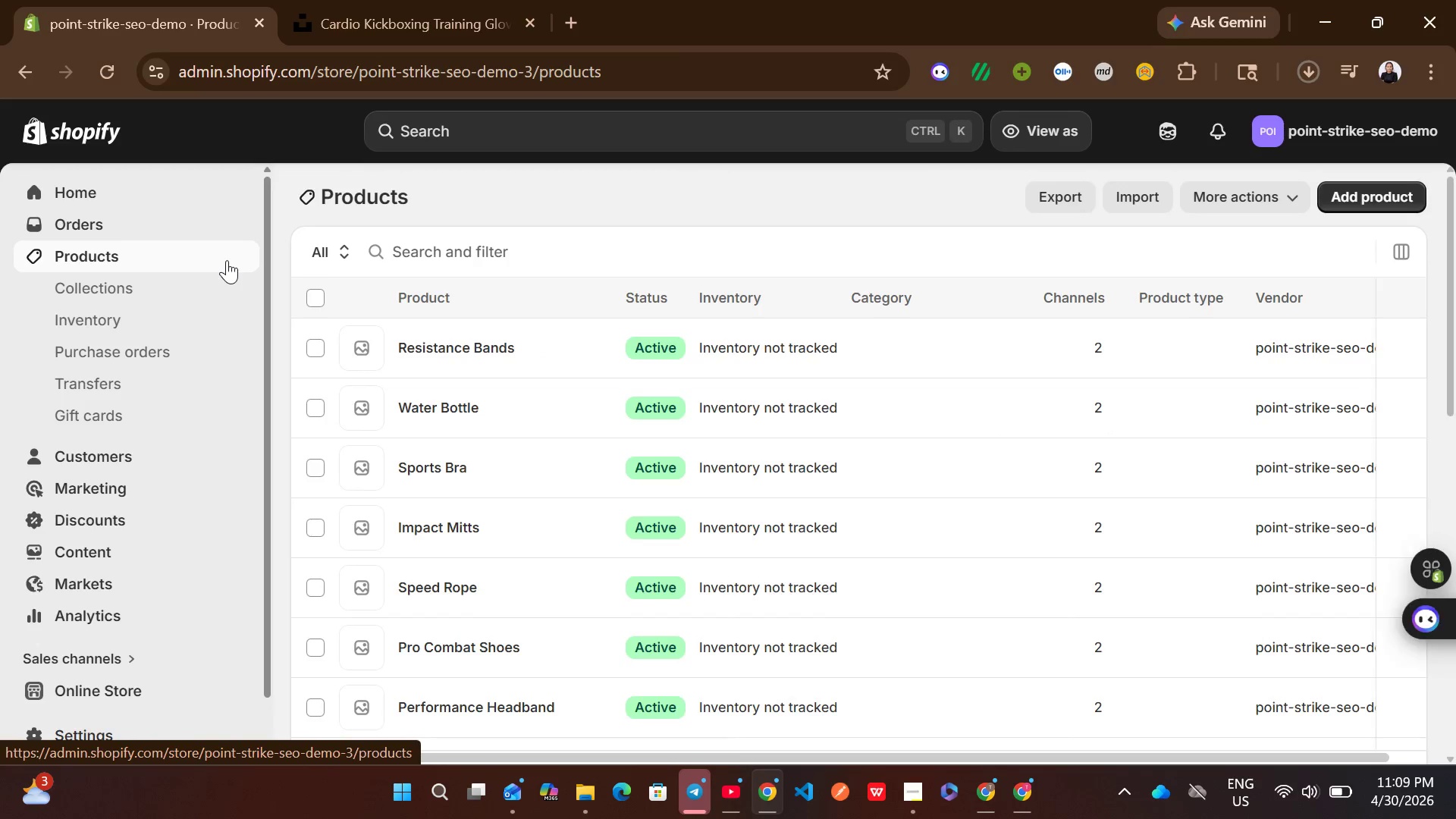 
left_click([923, 375])
 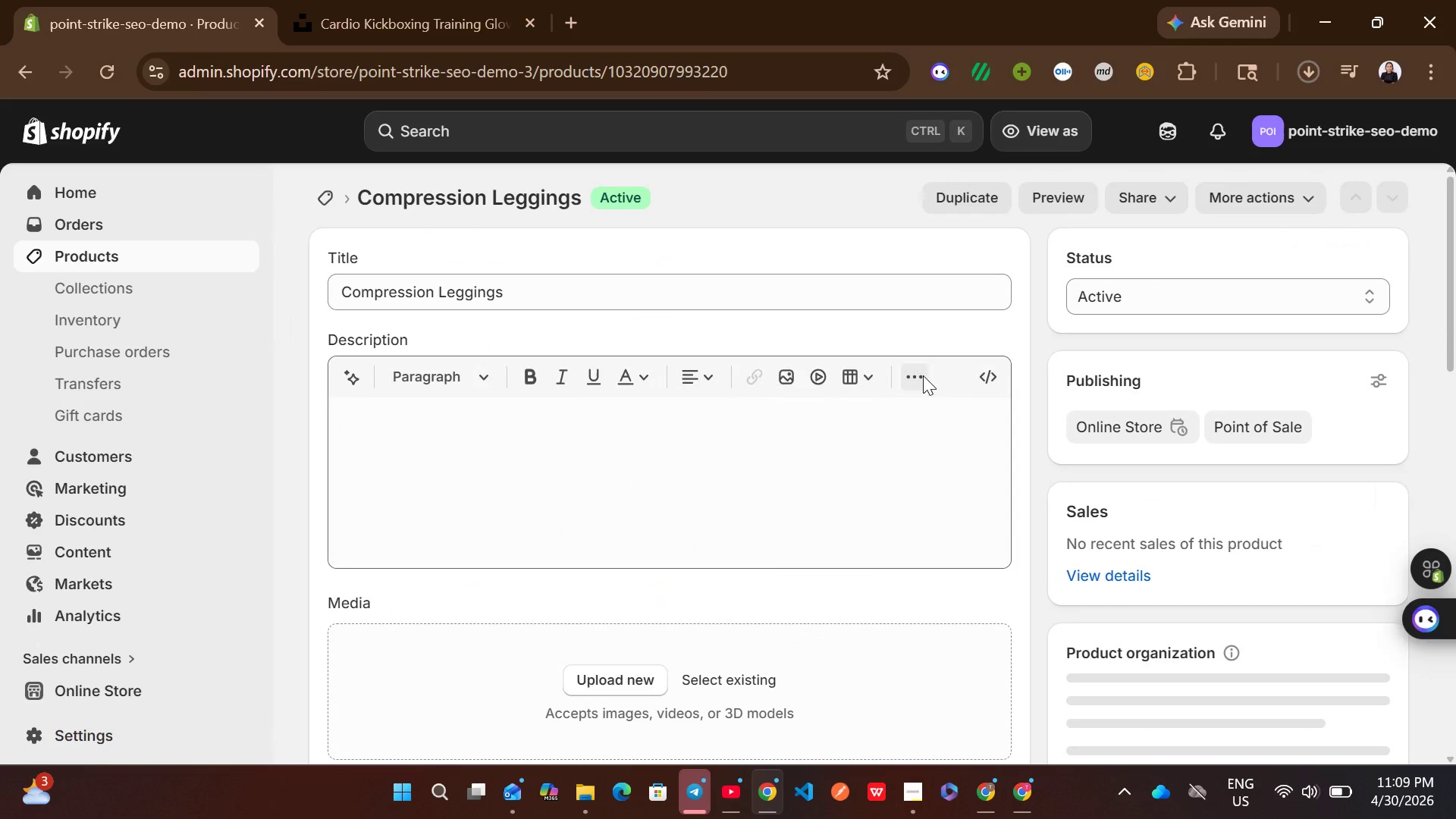 
left_click([633, 306])
 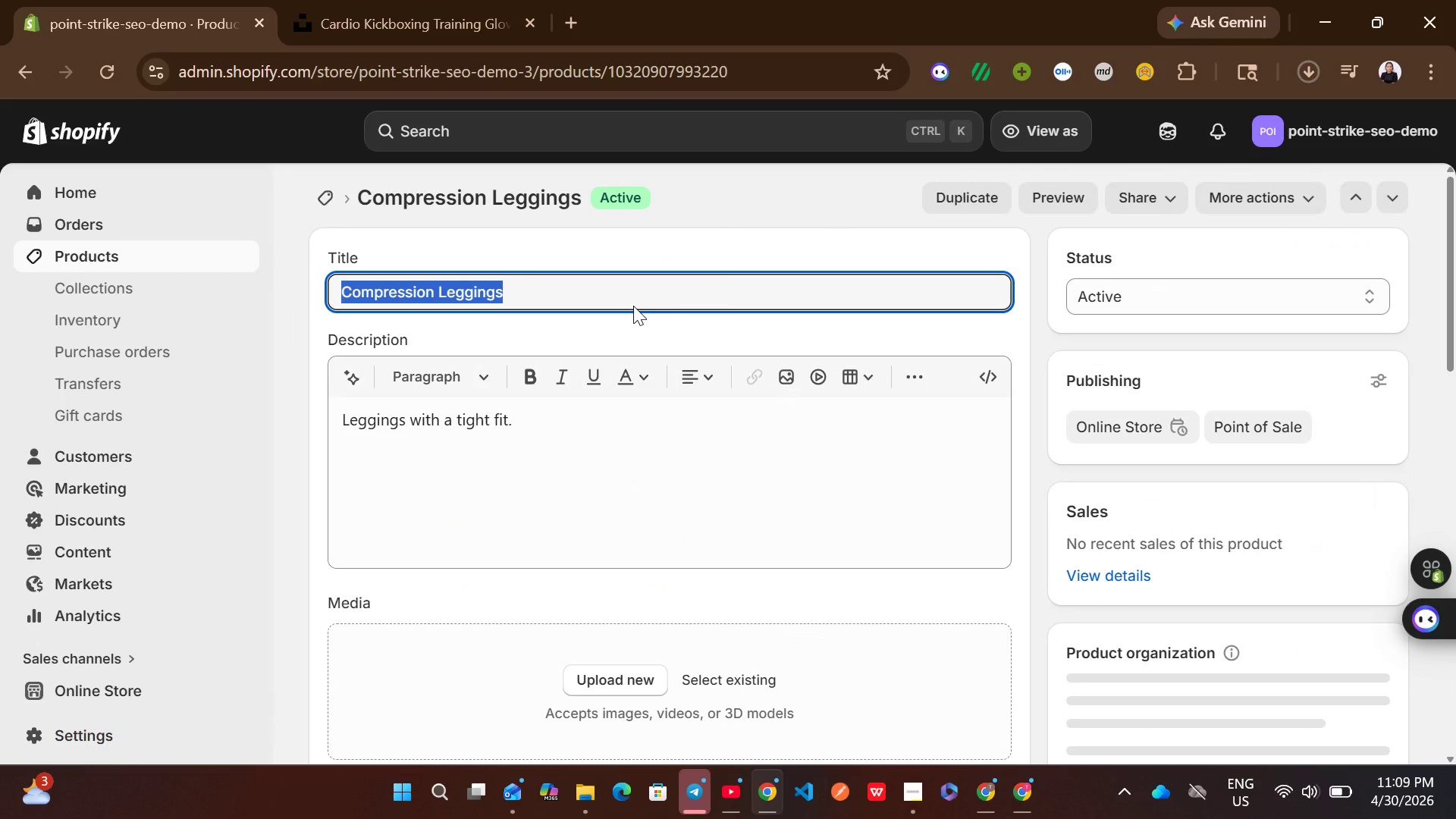 
hold_key(key=CapsLock, duration=0.33)
 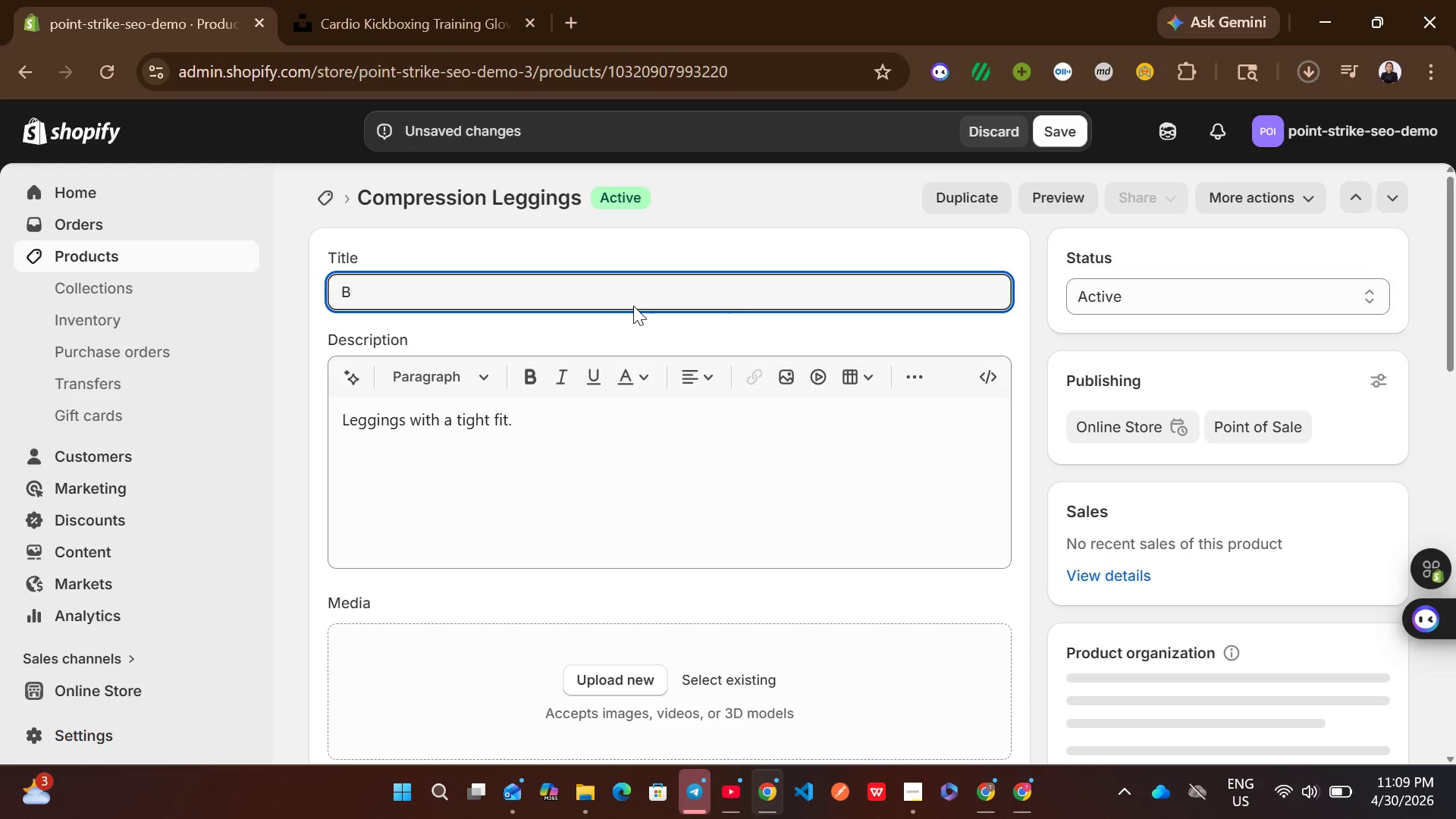 
type(Boost perfoe)
key(Backspace)
type(rmance wiht)
key(Backspace)
key(Backspace)
type(th high )
 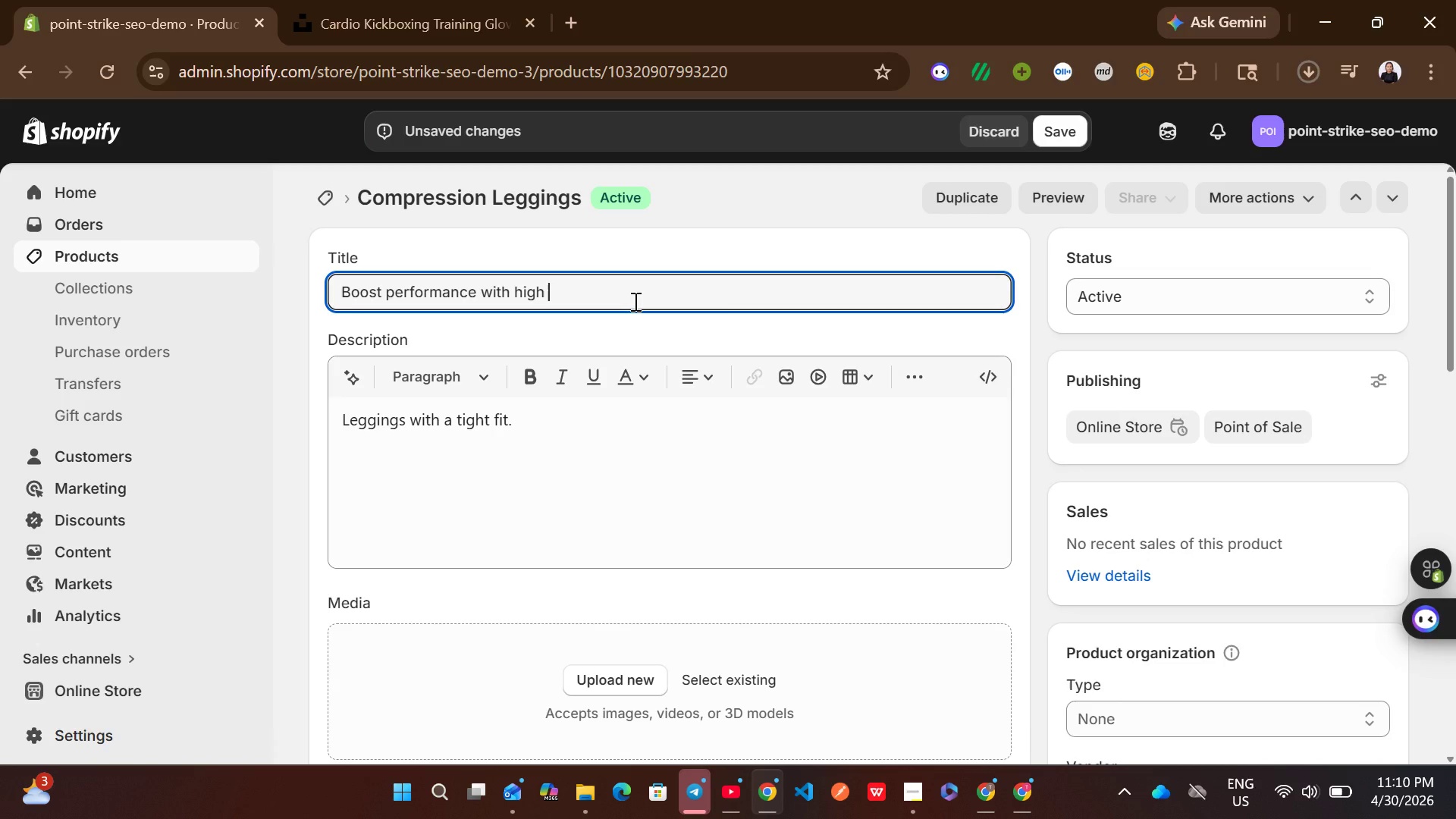 
wait(8.59)
 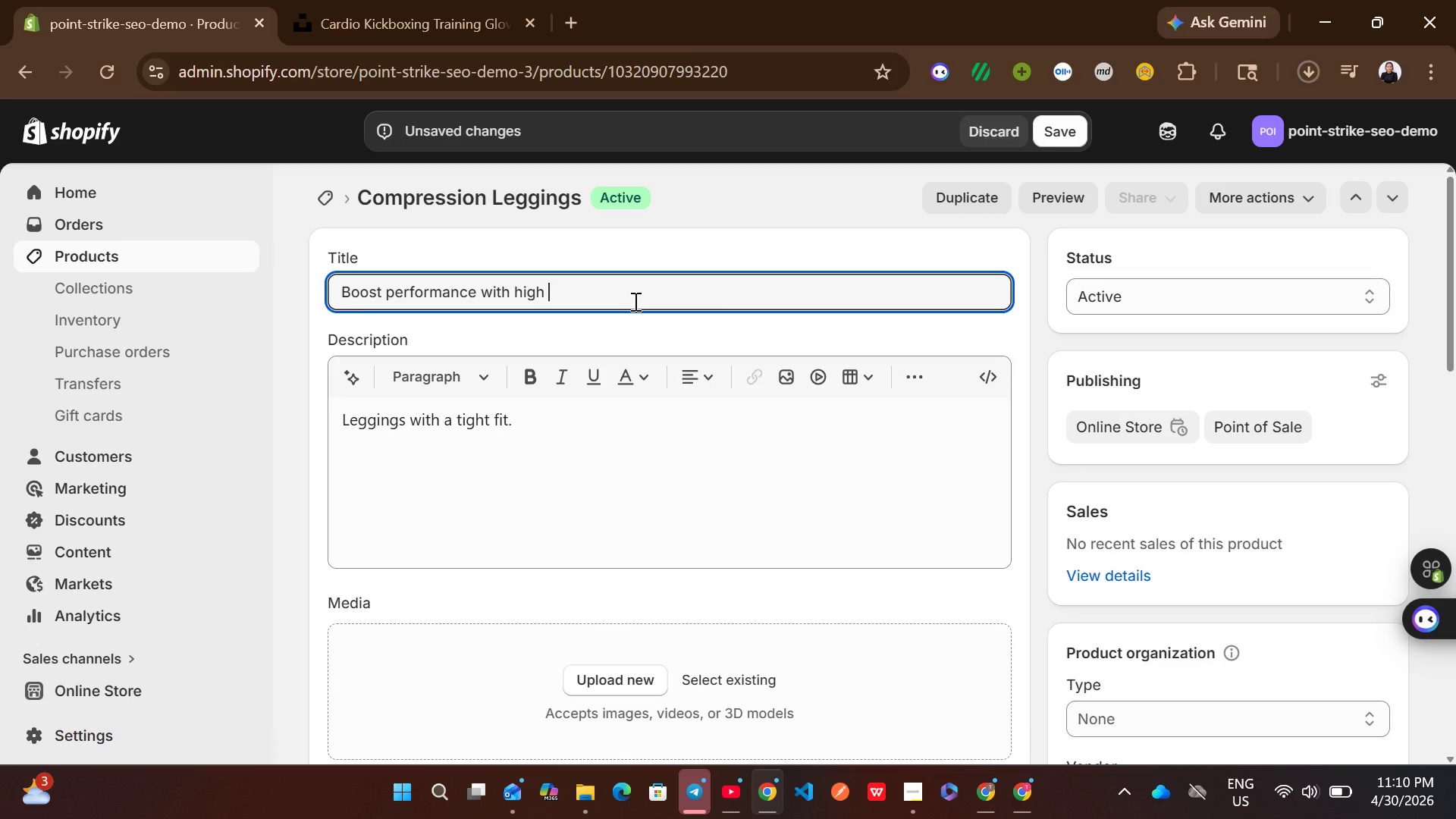 
key(Control+A)
 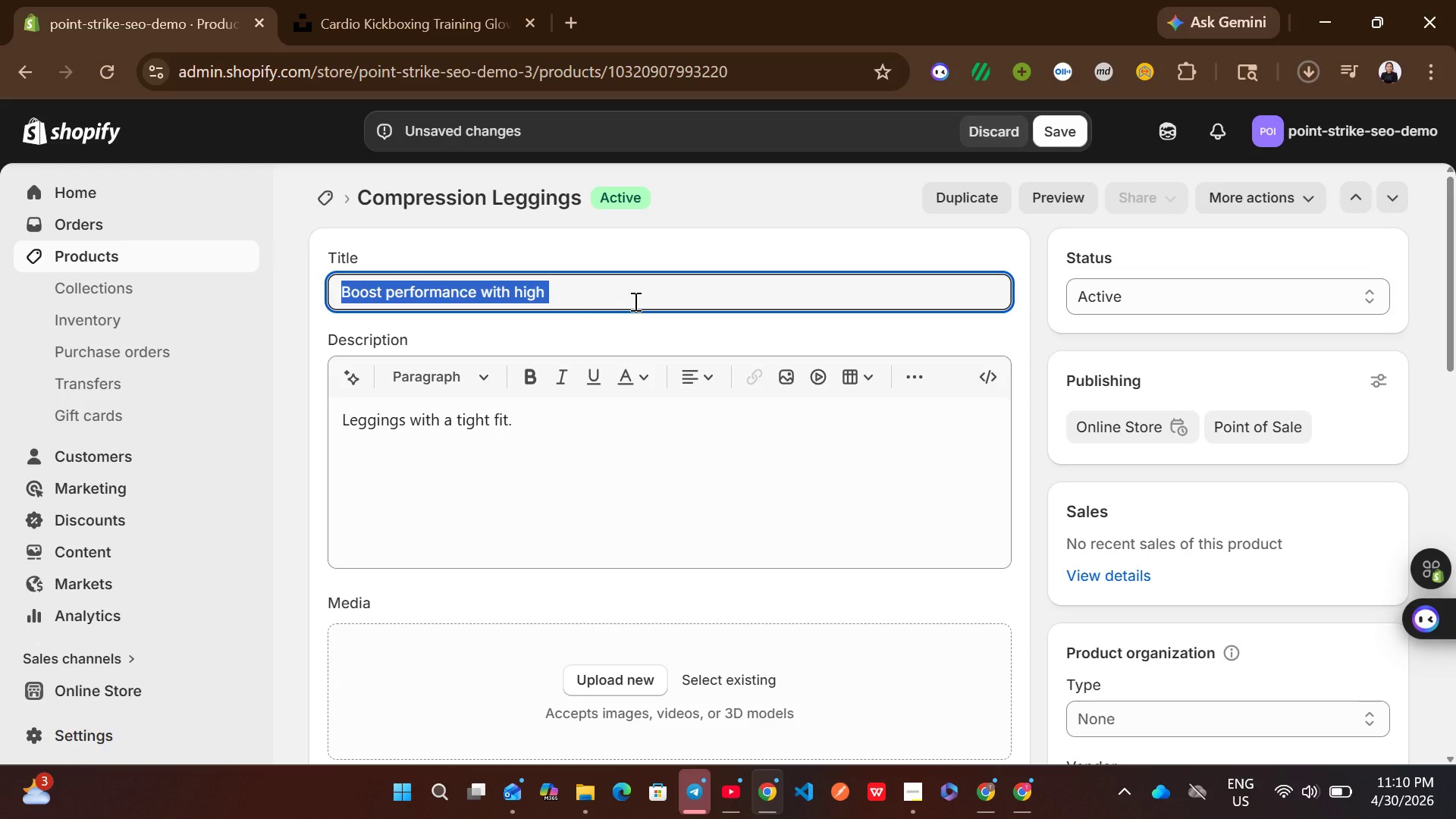 
key(Control+C)
 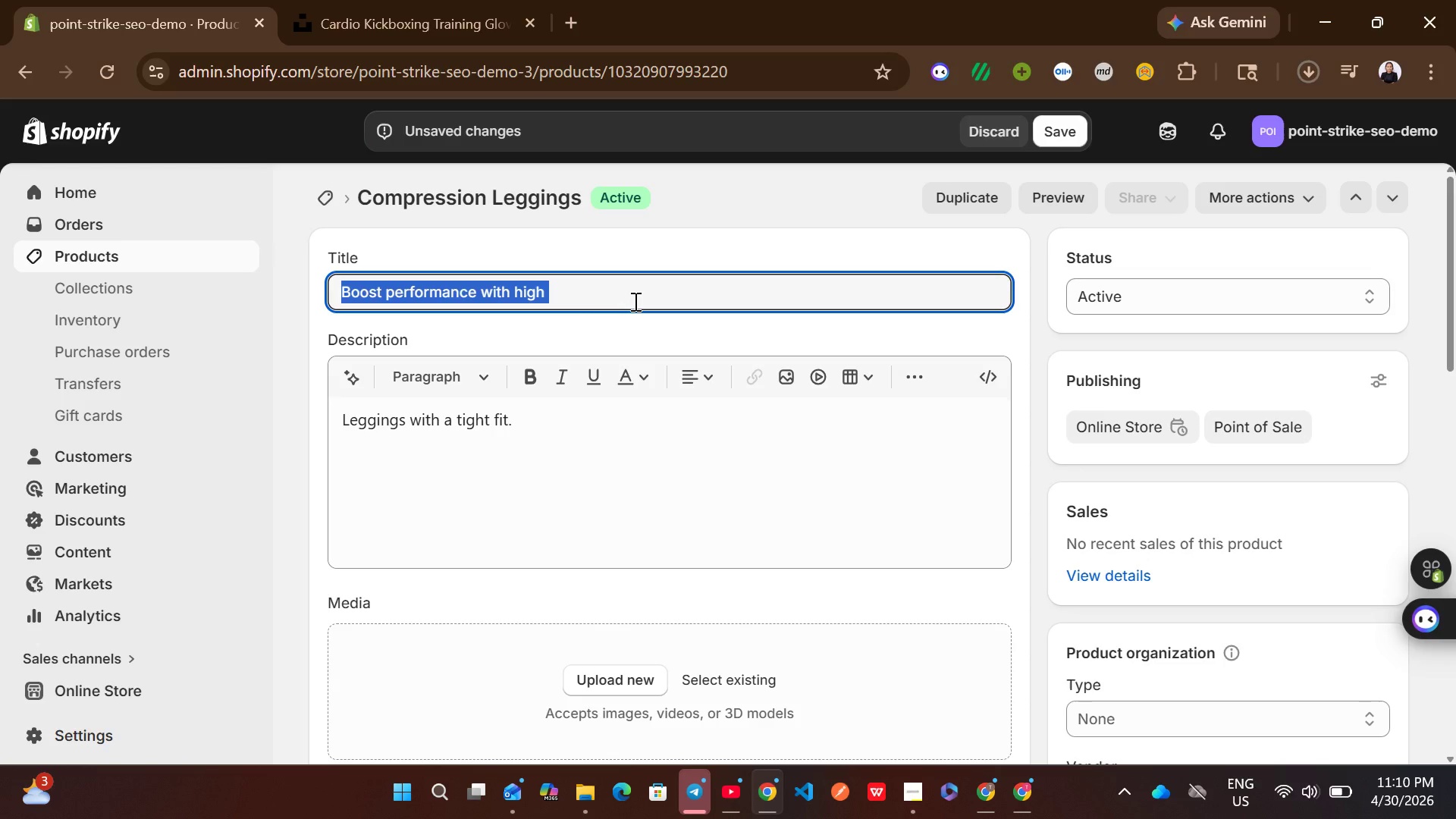 
key(Control+X)
 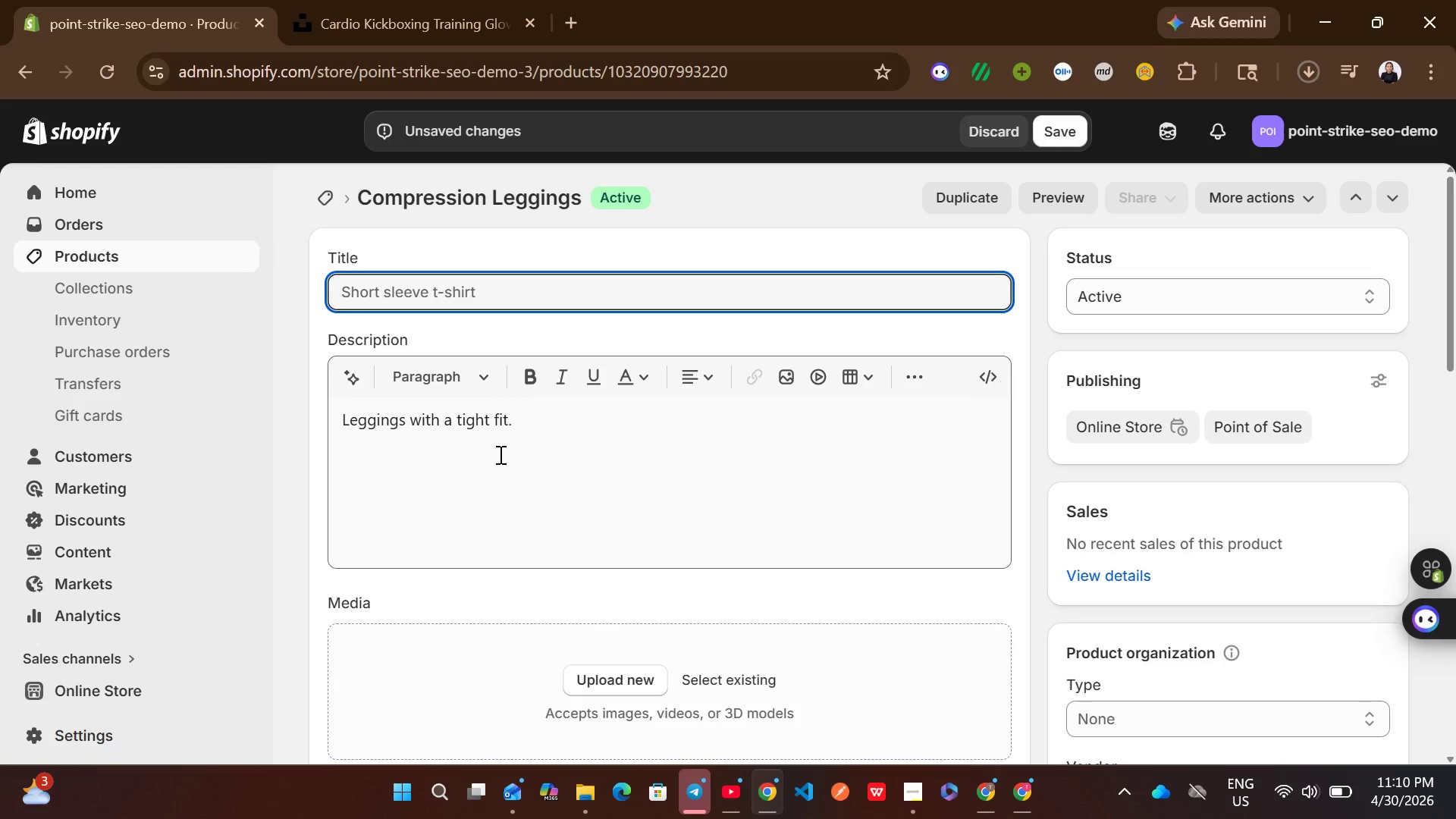 
left_click([497, 457])
 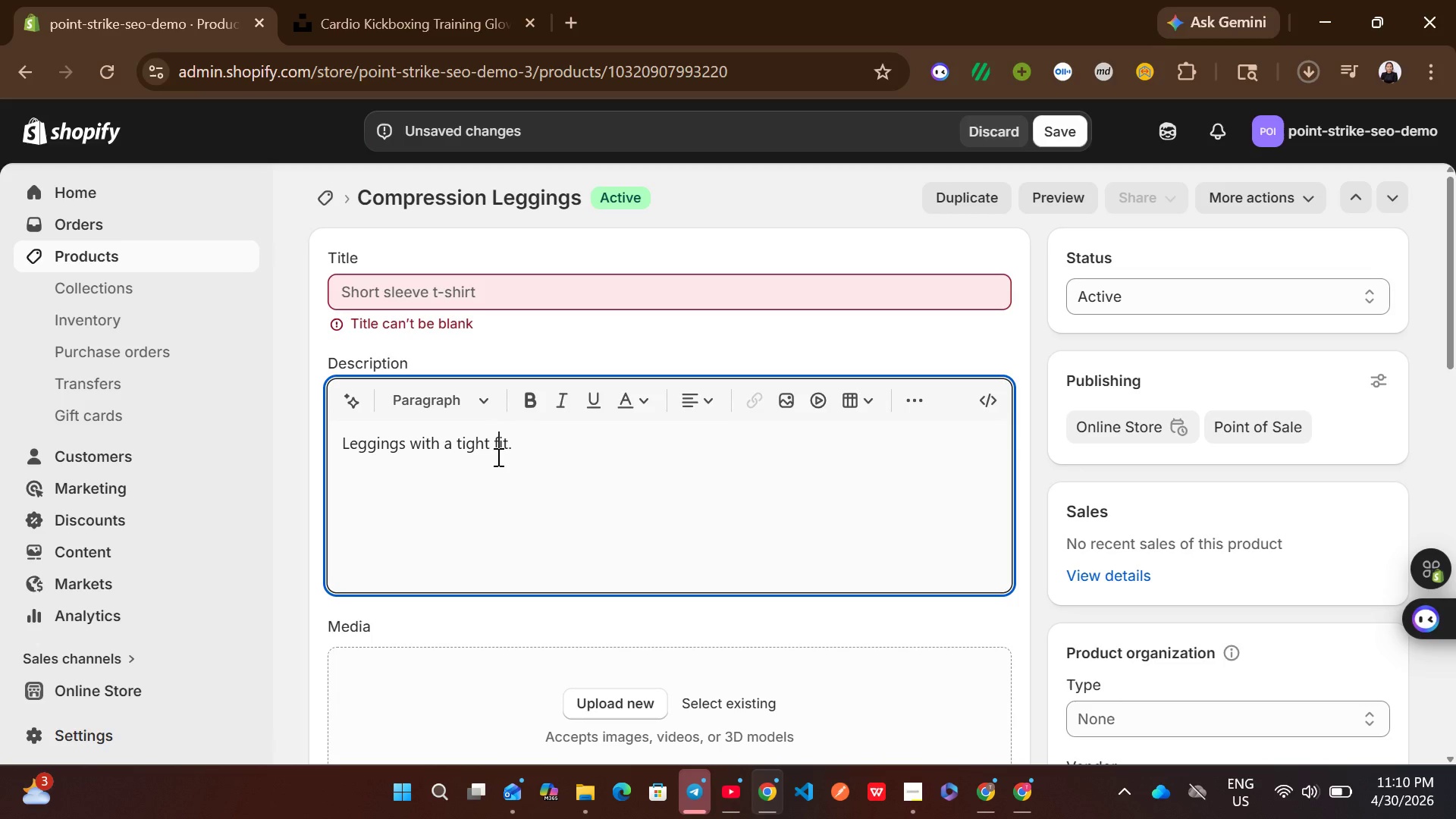 
key(Control+A)
 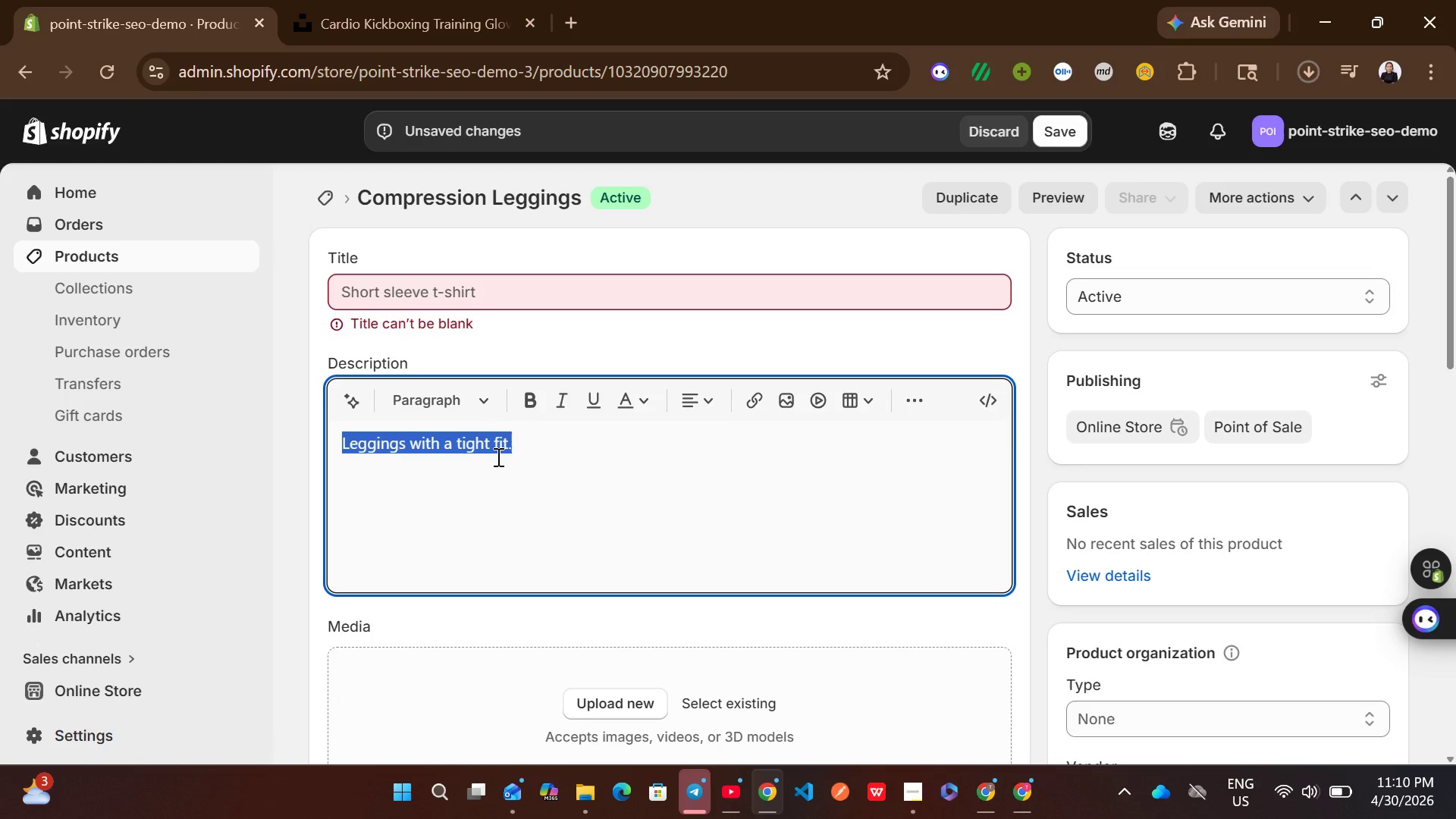 
key(Control+ControlLeft)
 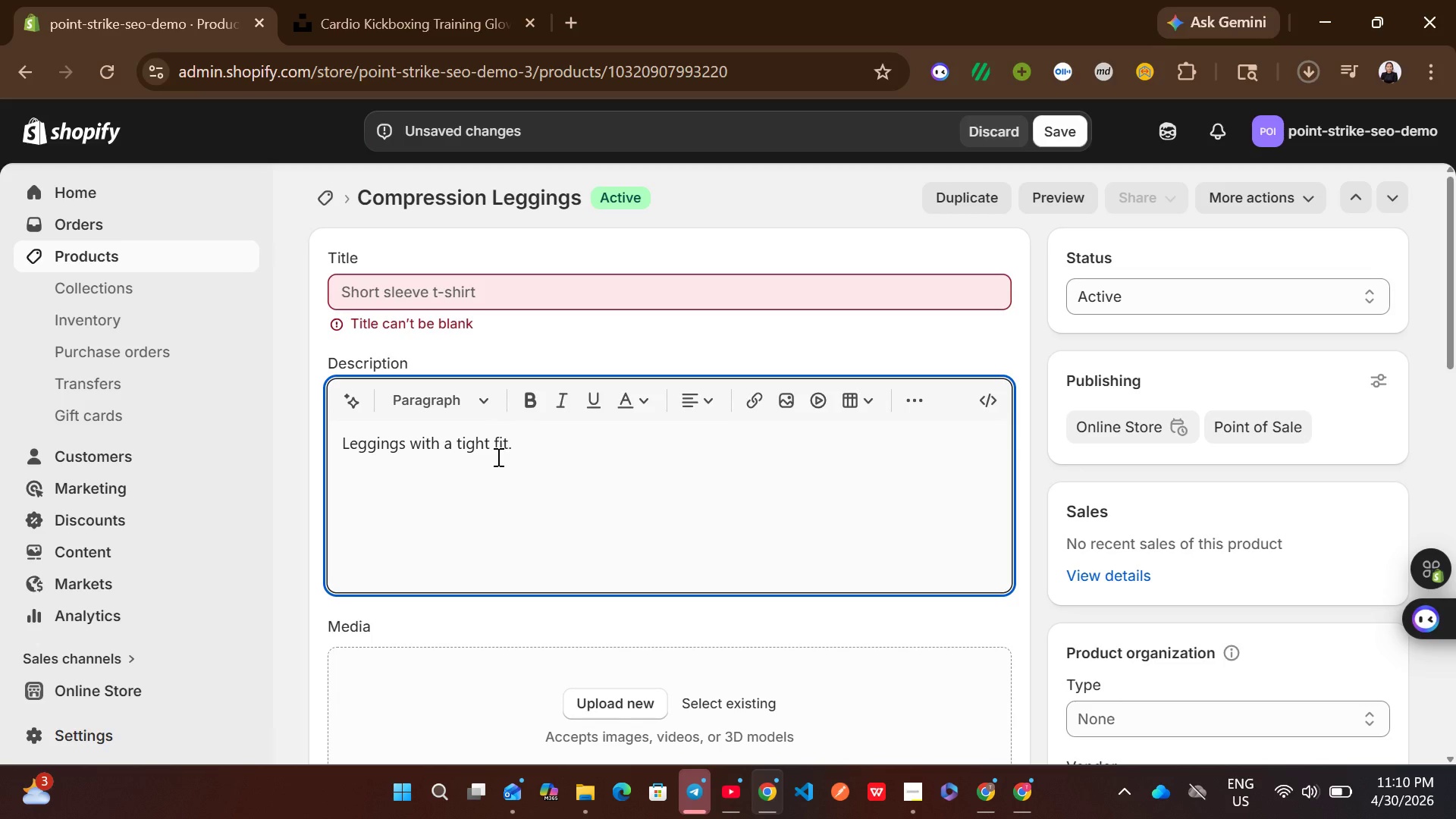 
key(Control+V)
 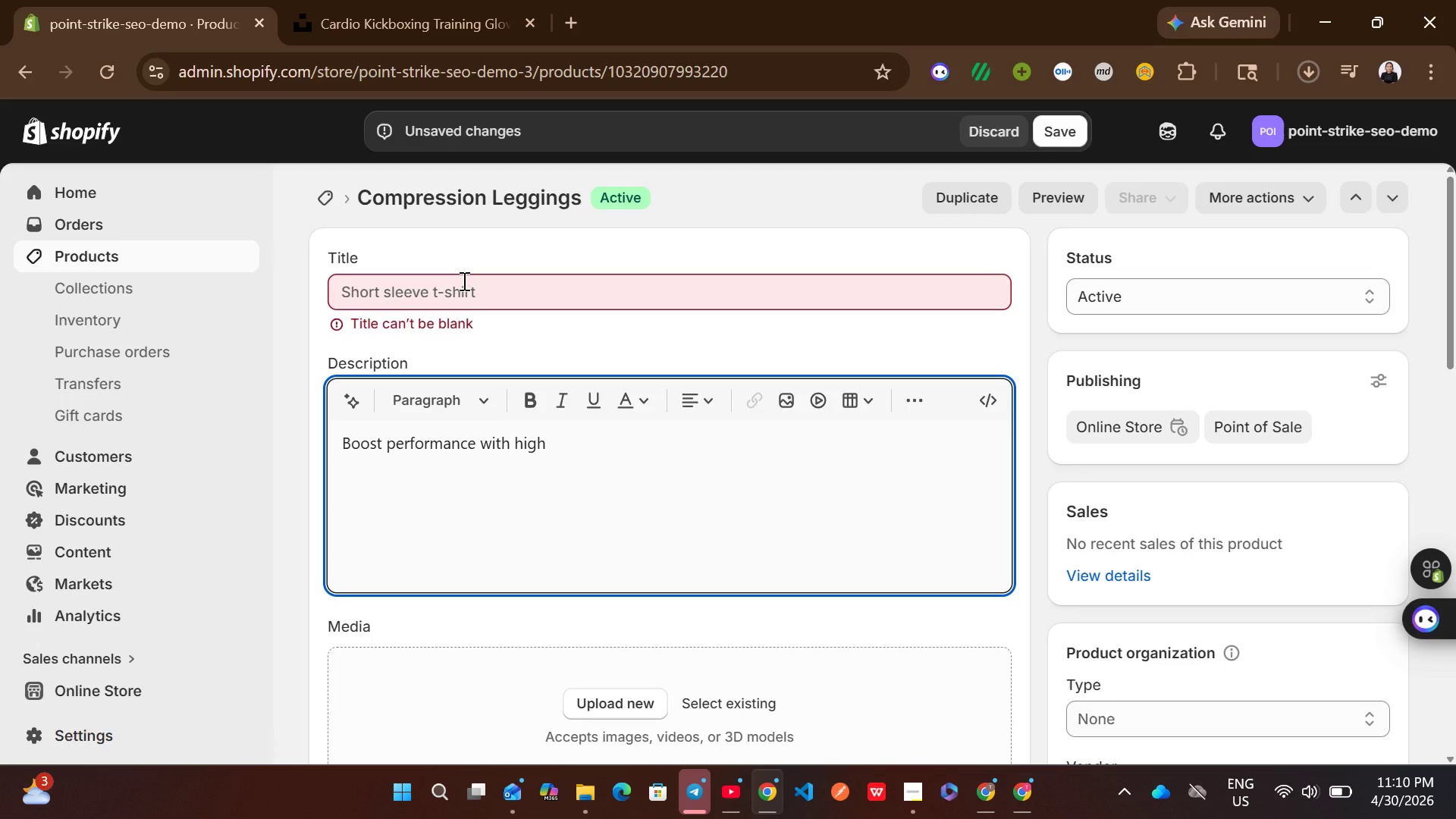 
left_click([463, 281])
 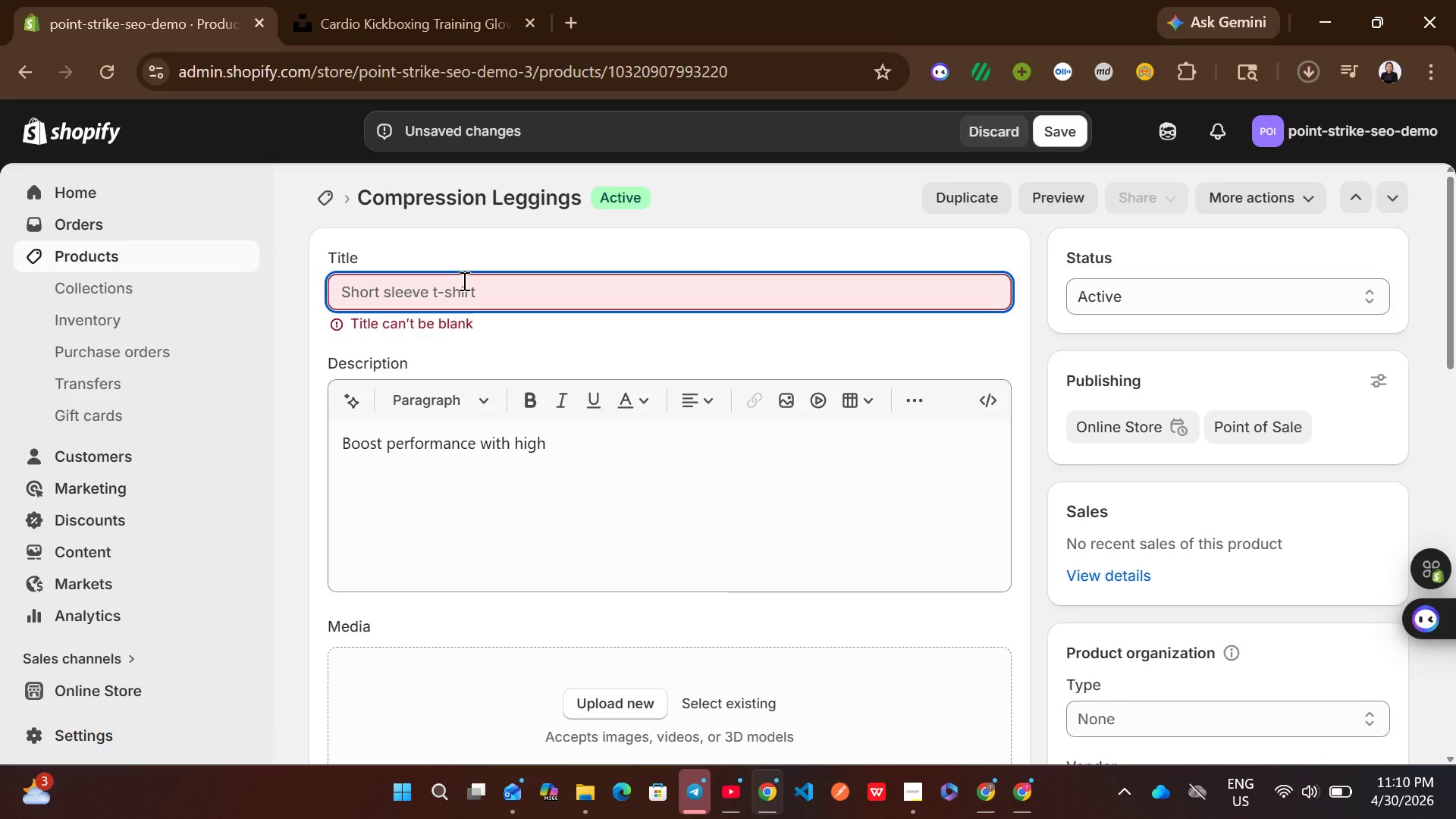 
type(High-Tempo Workout Compression Leggings for )
 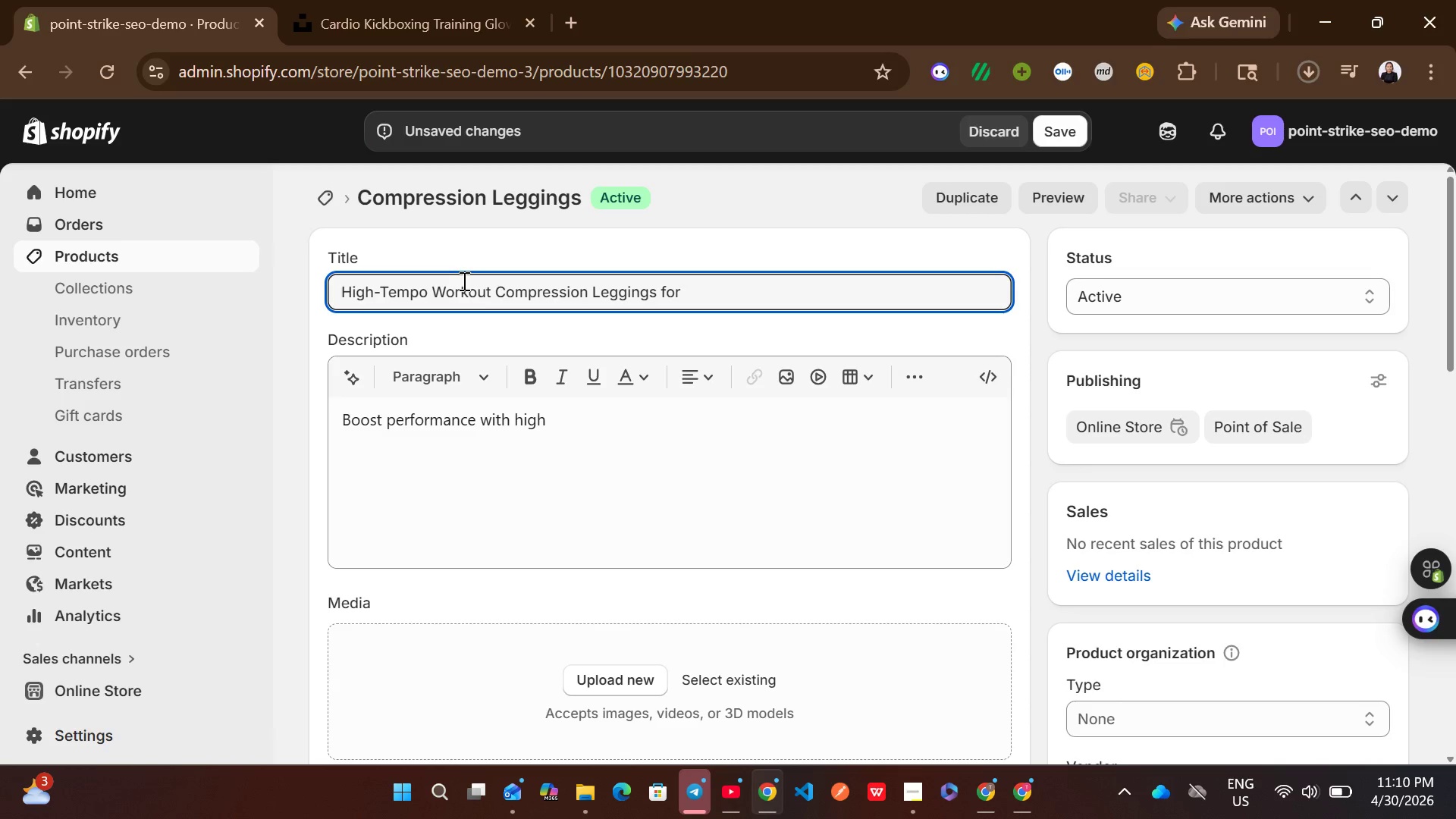 
type(Performance)
 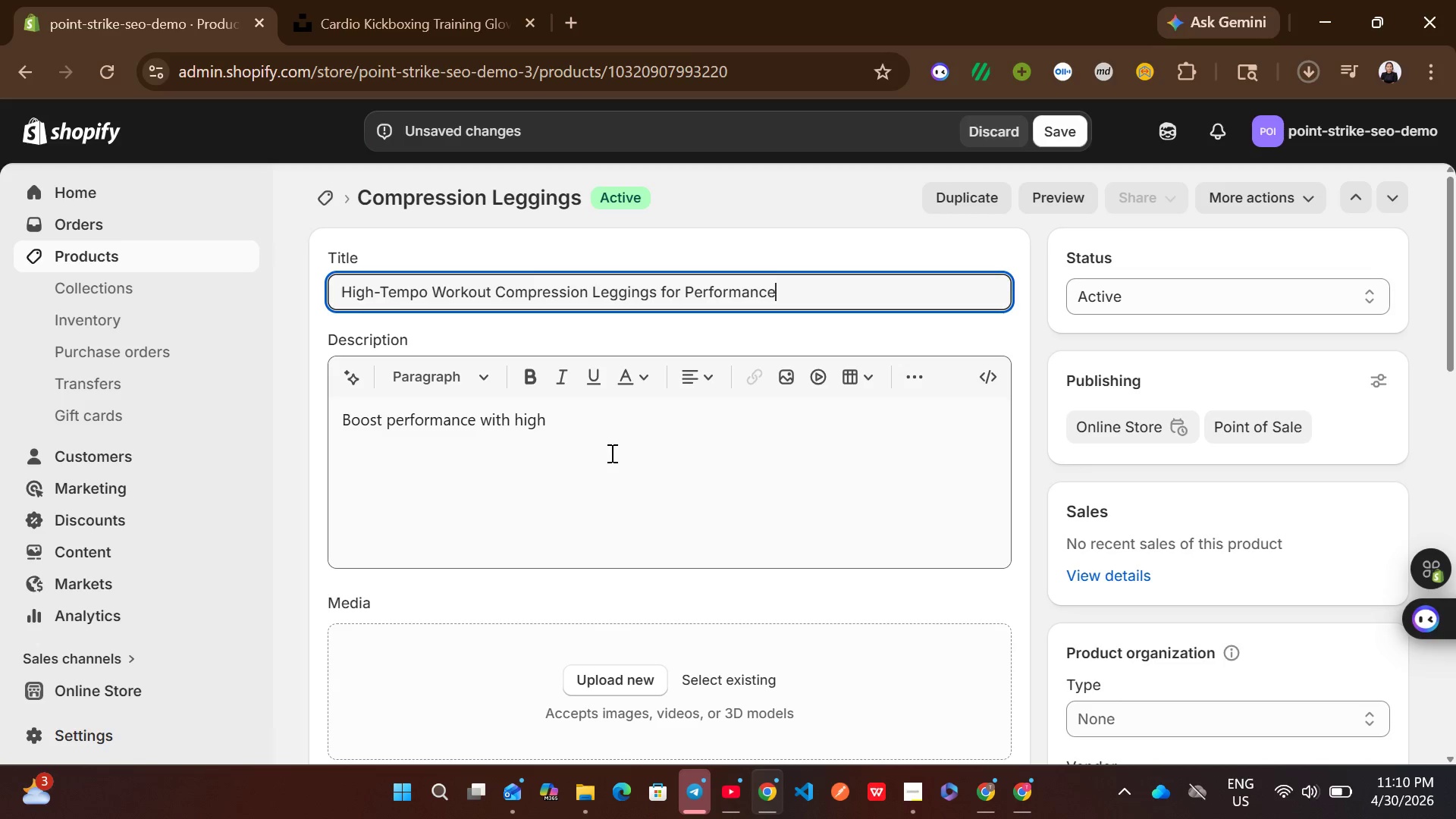 
left_click([636, 408])
 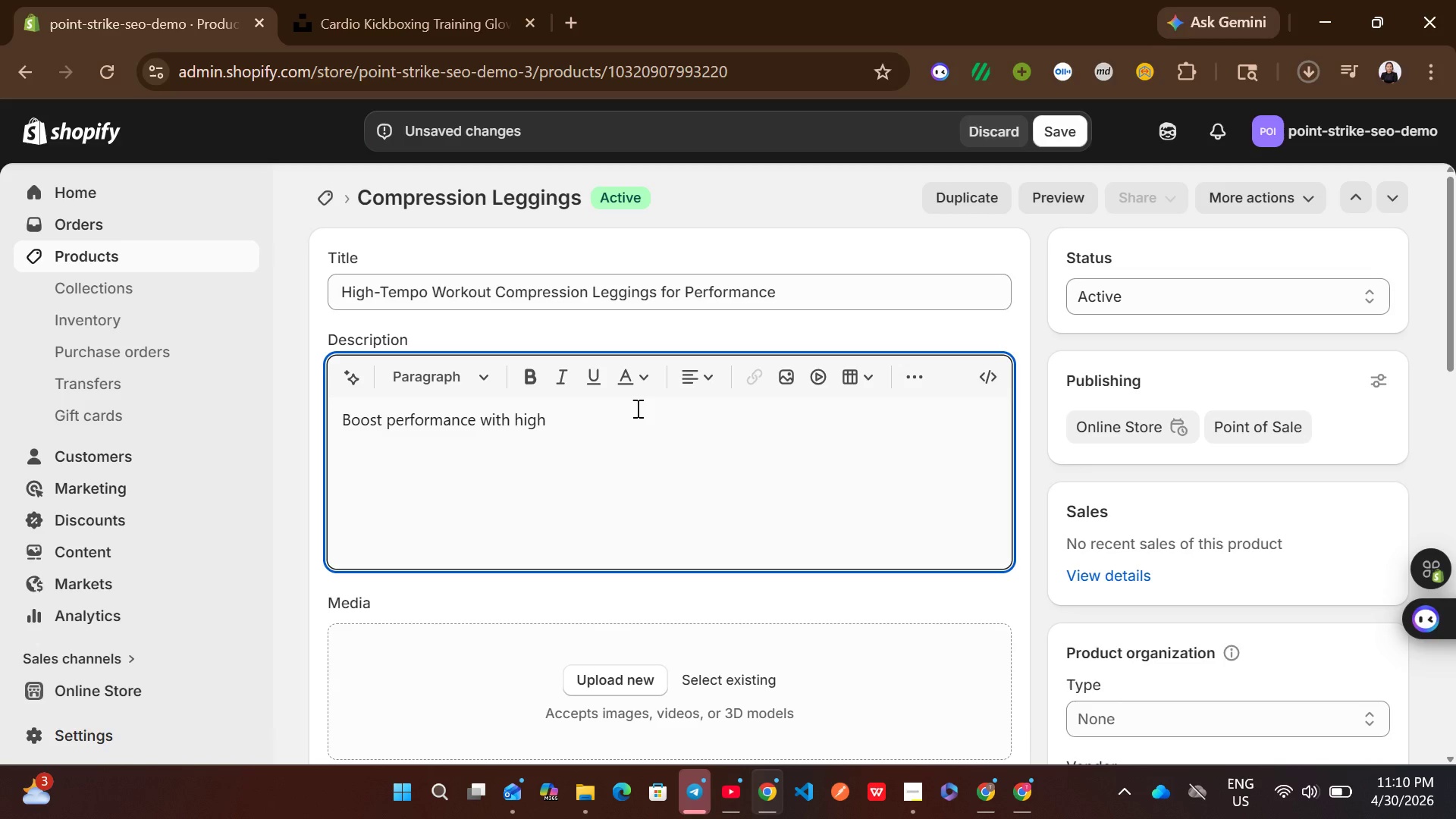 
wait(6.97)
 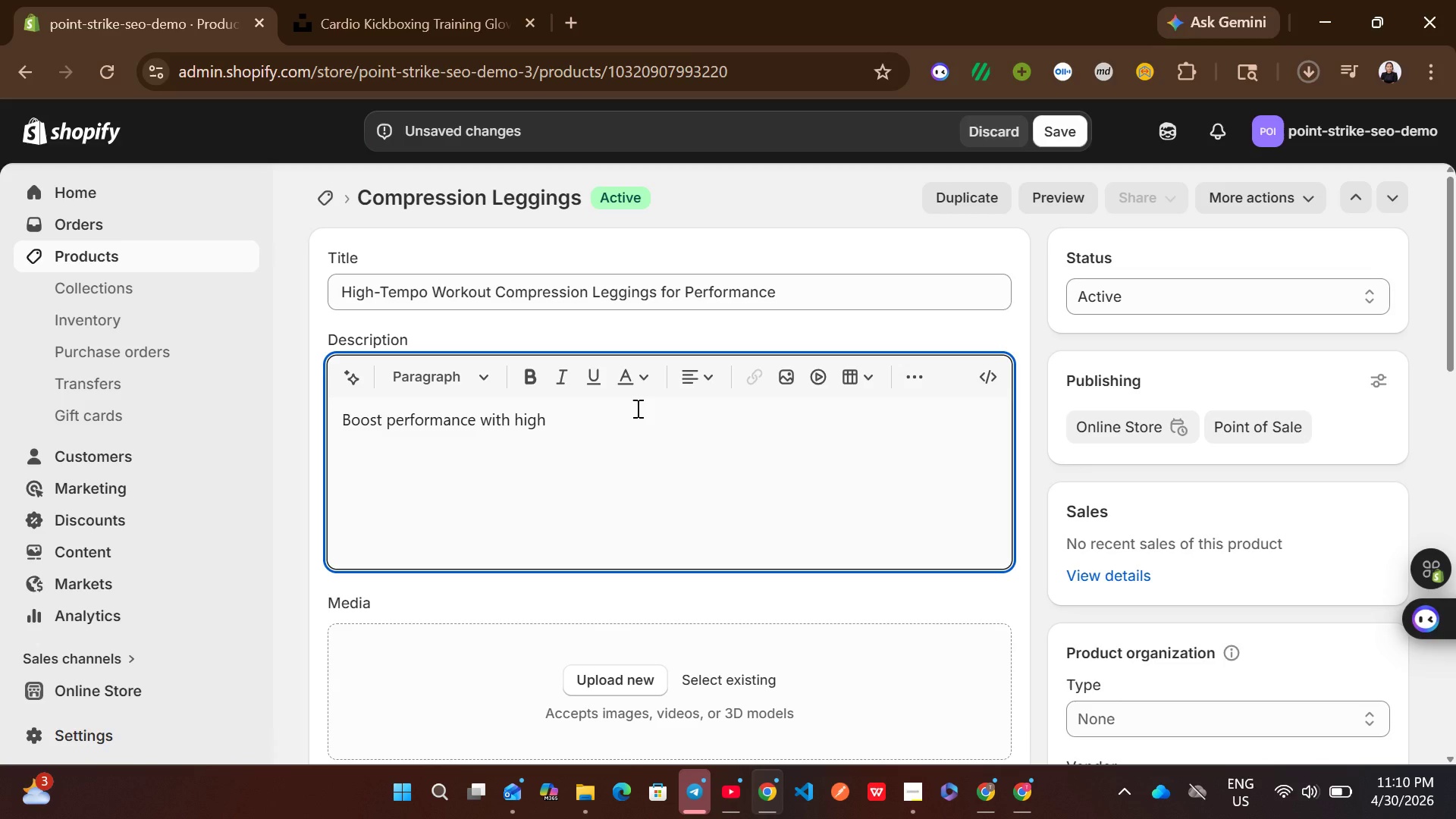 
key(Backspace)
type(-tempo workout compression leggings desigh)
key(Backspace)
type(ned for movement )
 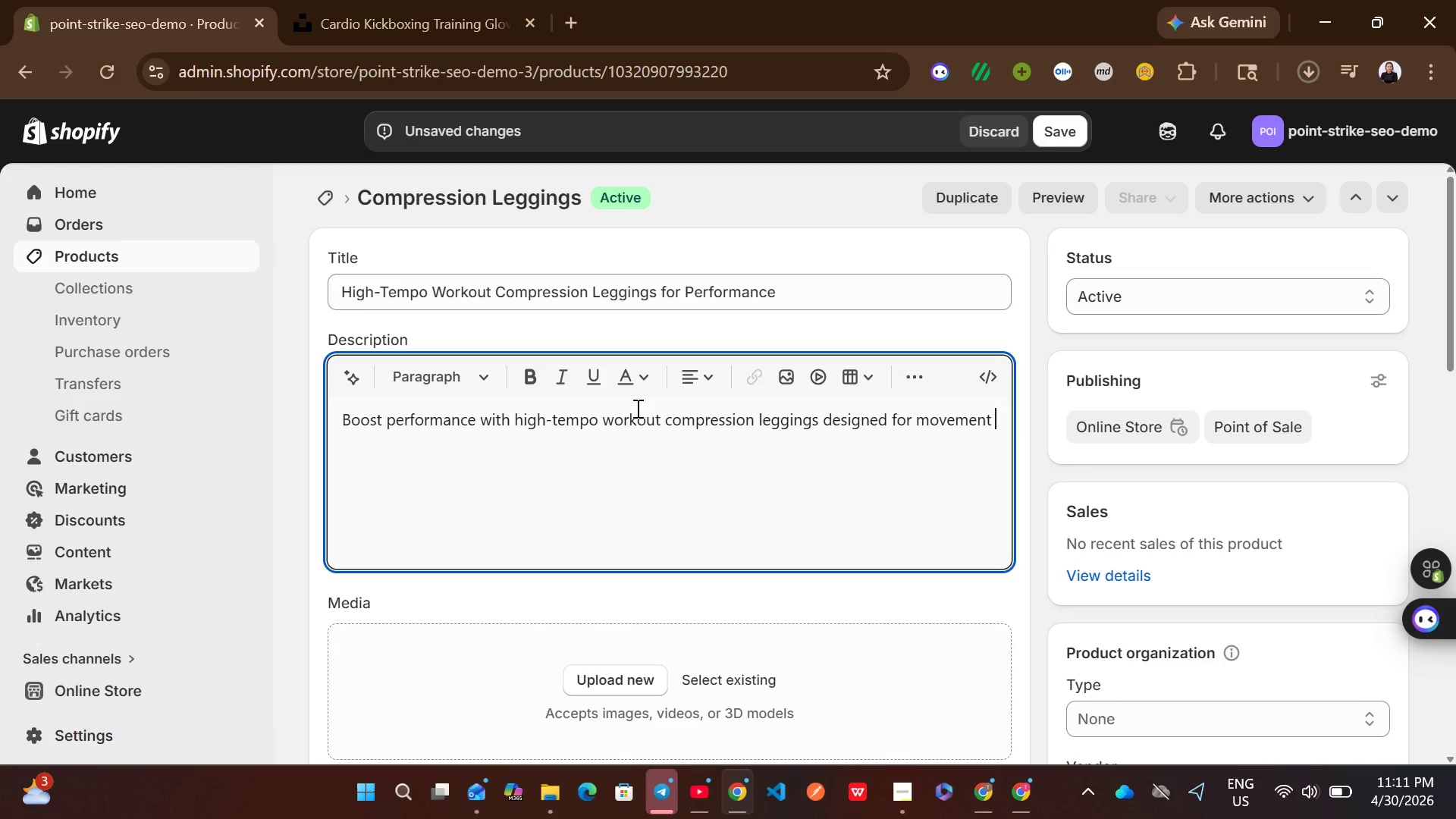 
type(and support. Ideal for )
 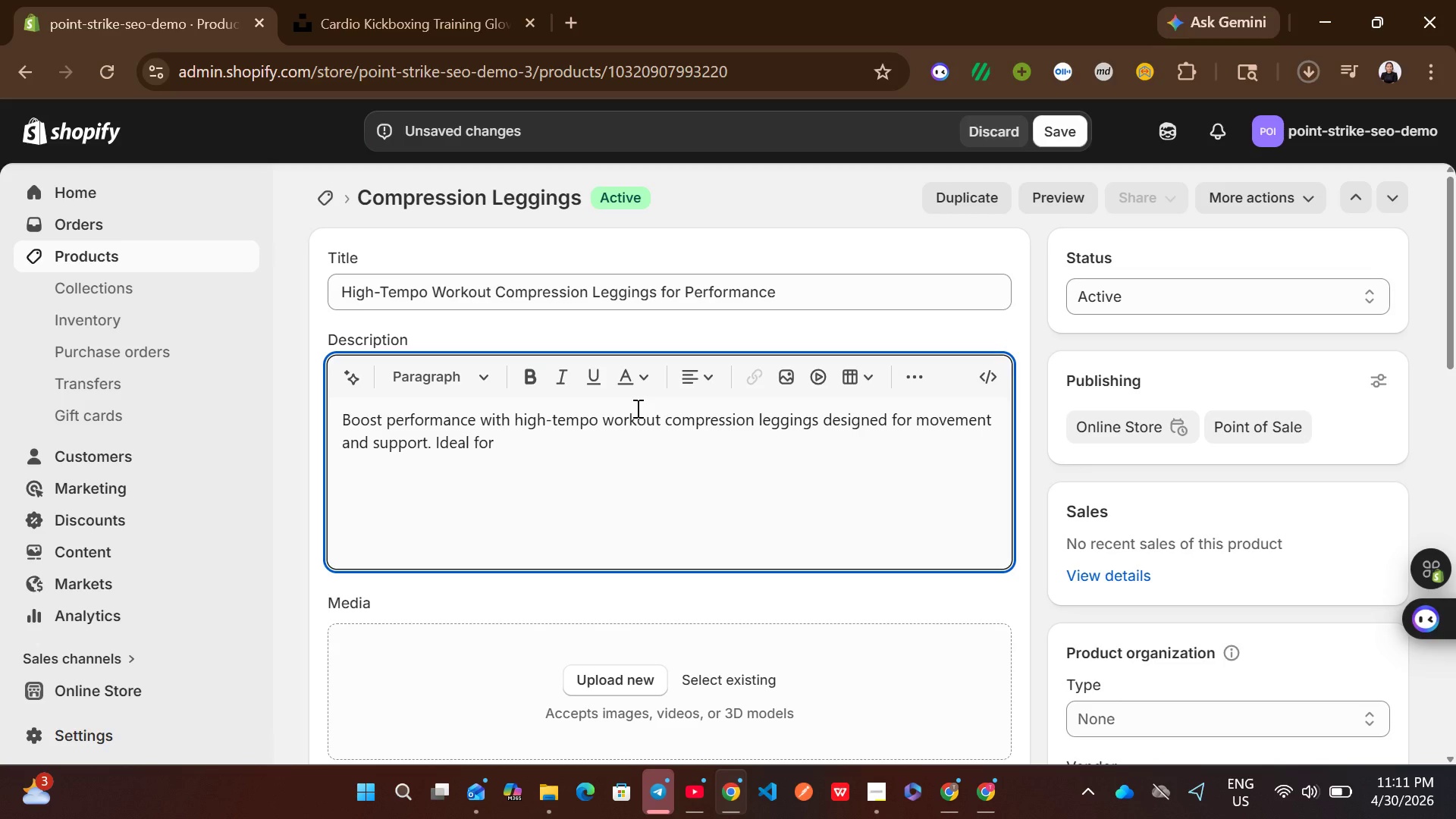 
type(dance fitness and rhythmic )
 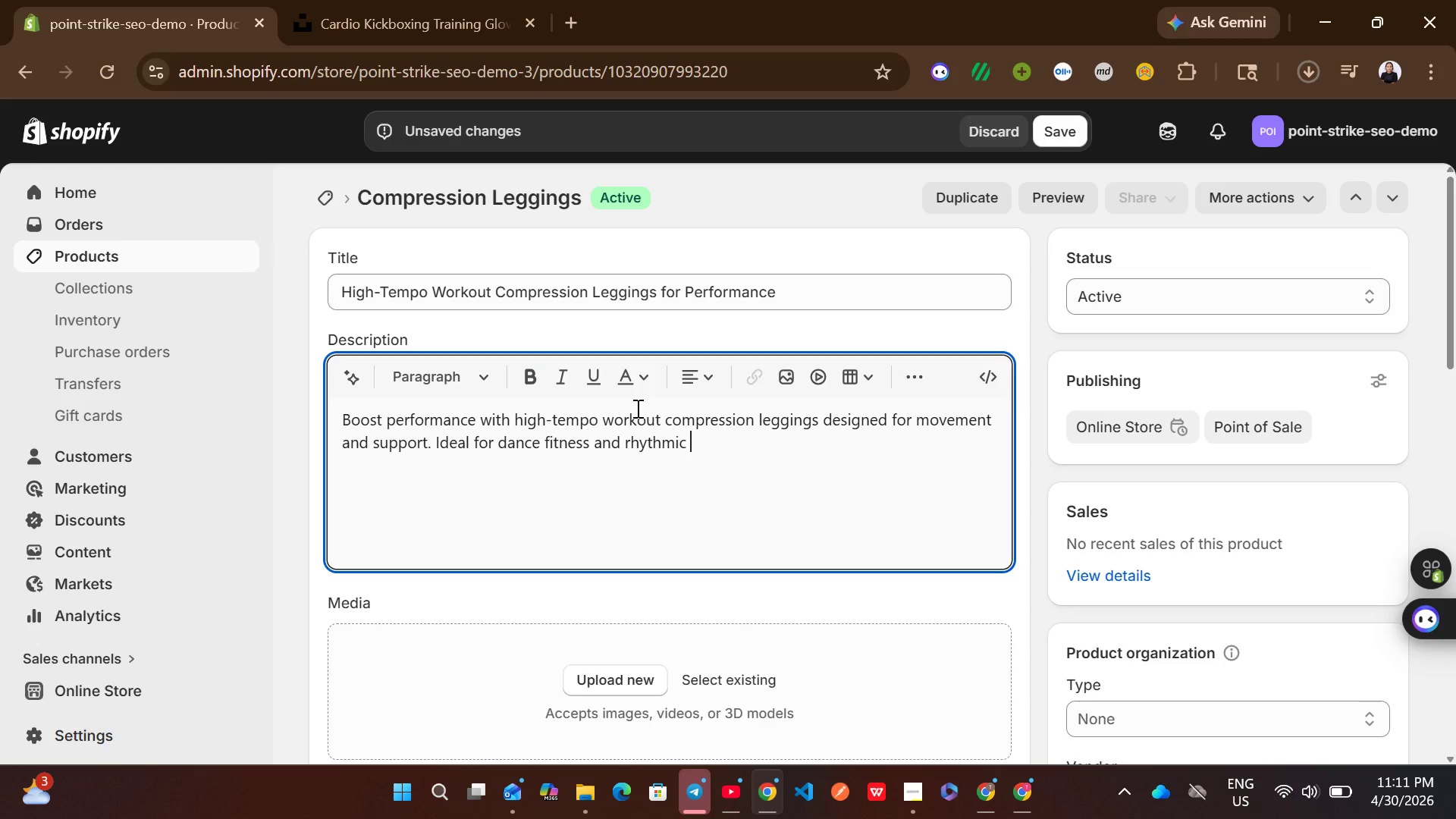 
type(combat training )
 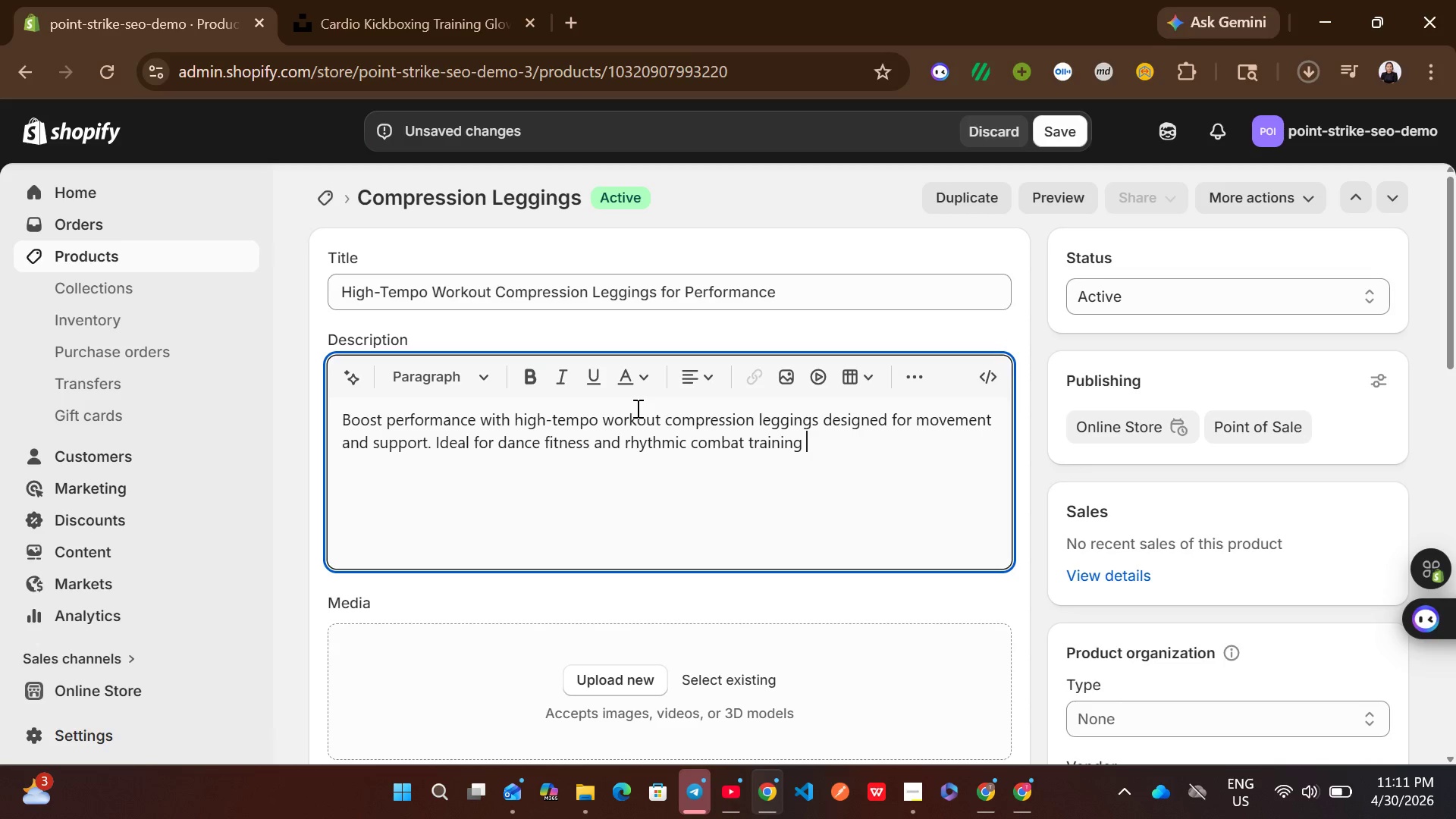 
key(Backspace)
type(, they enhance flexiblity )
 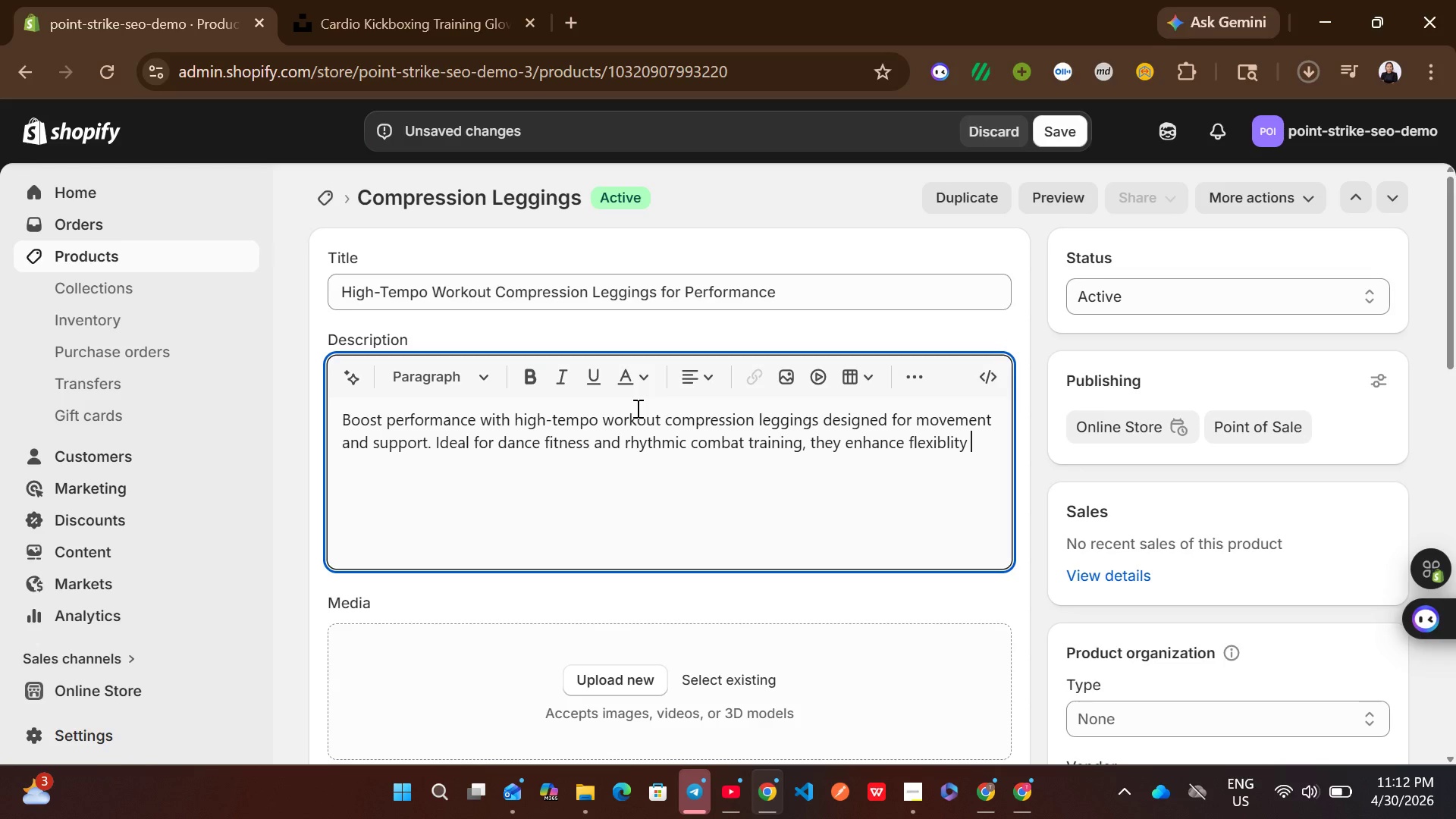 
key(Backspace)
type(. stay comfortable throug )
key(Backspace)
key(Backspace)
type(gh every session.)
 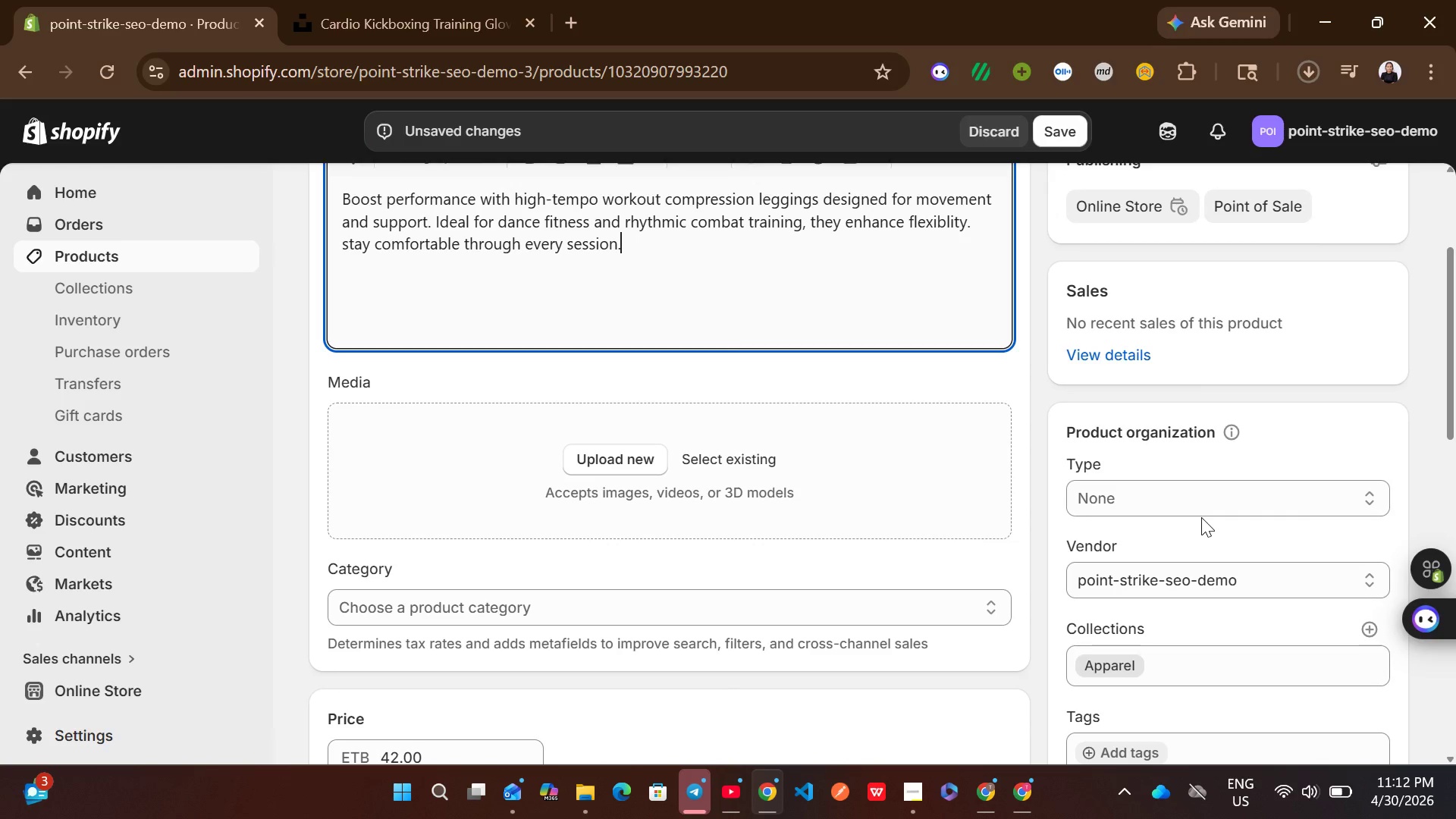 
left_click([1181, 512])
 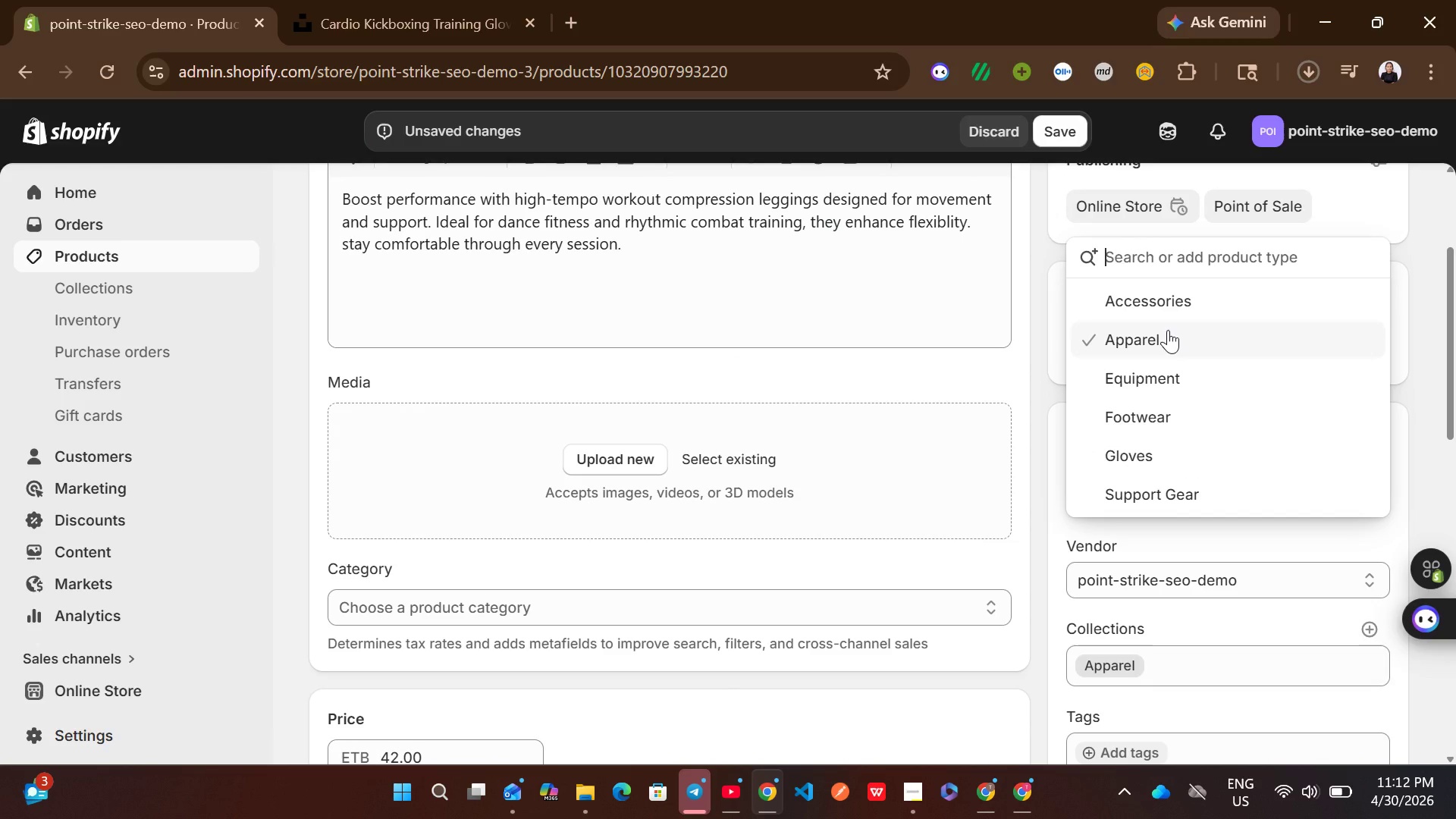 
left_click([1168, 330])
 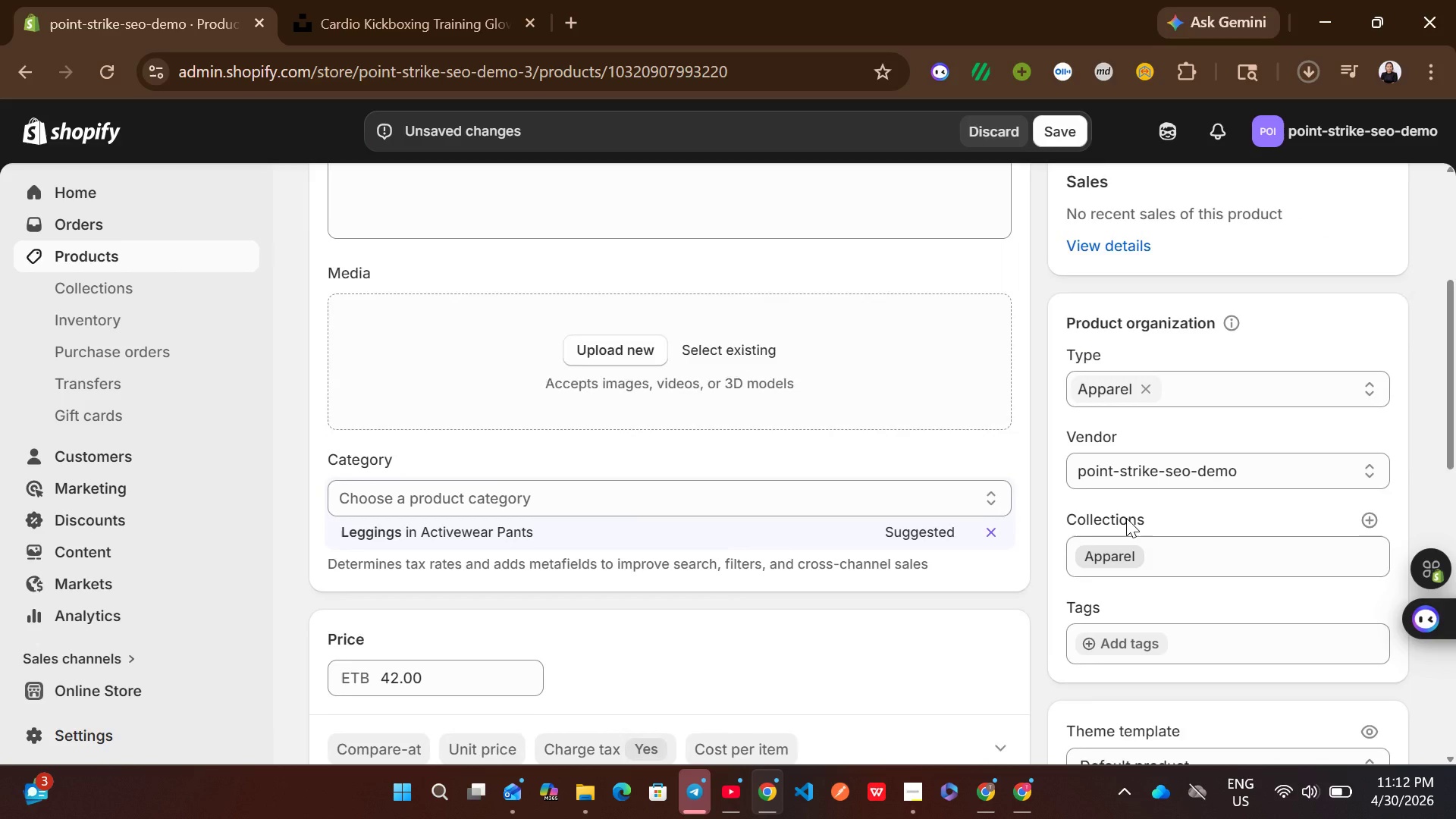 
wait(5.05)
 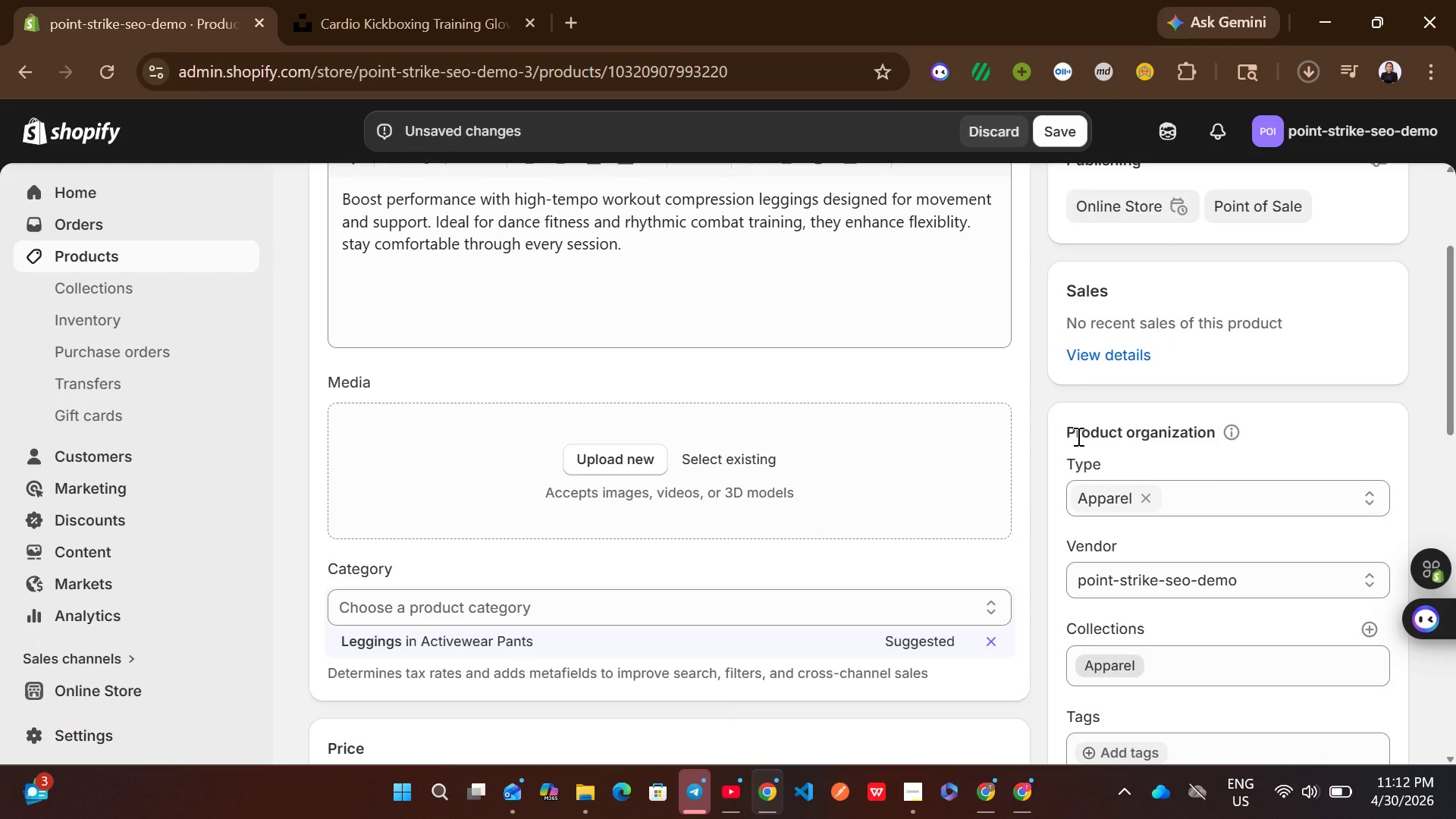 
left_click([1148, 631])
 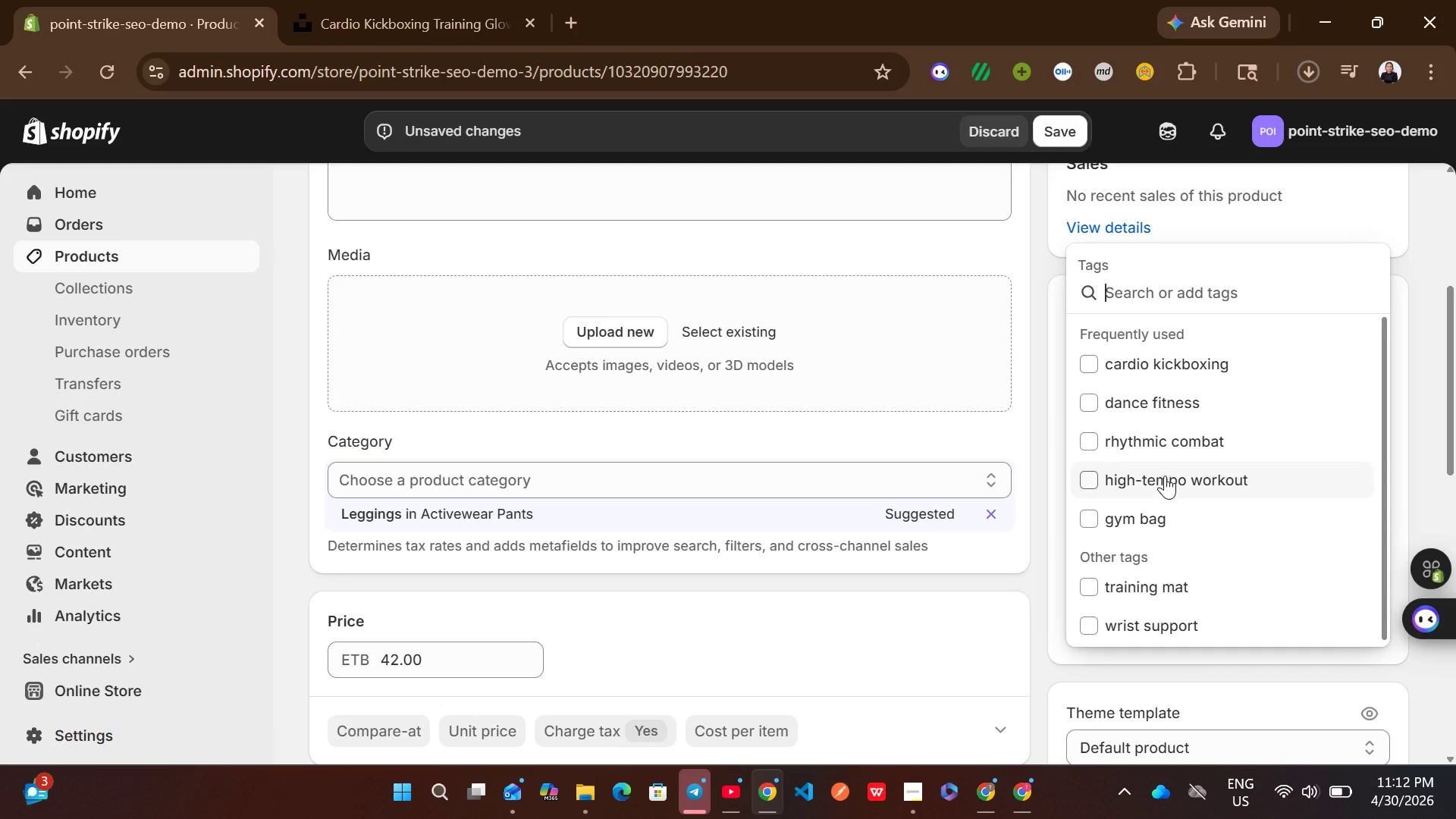 
left_click([1165, 474])
 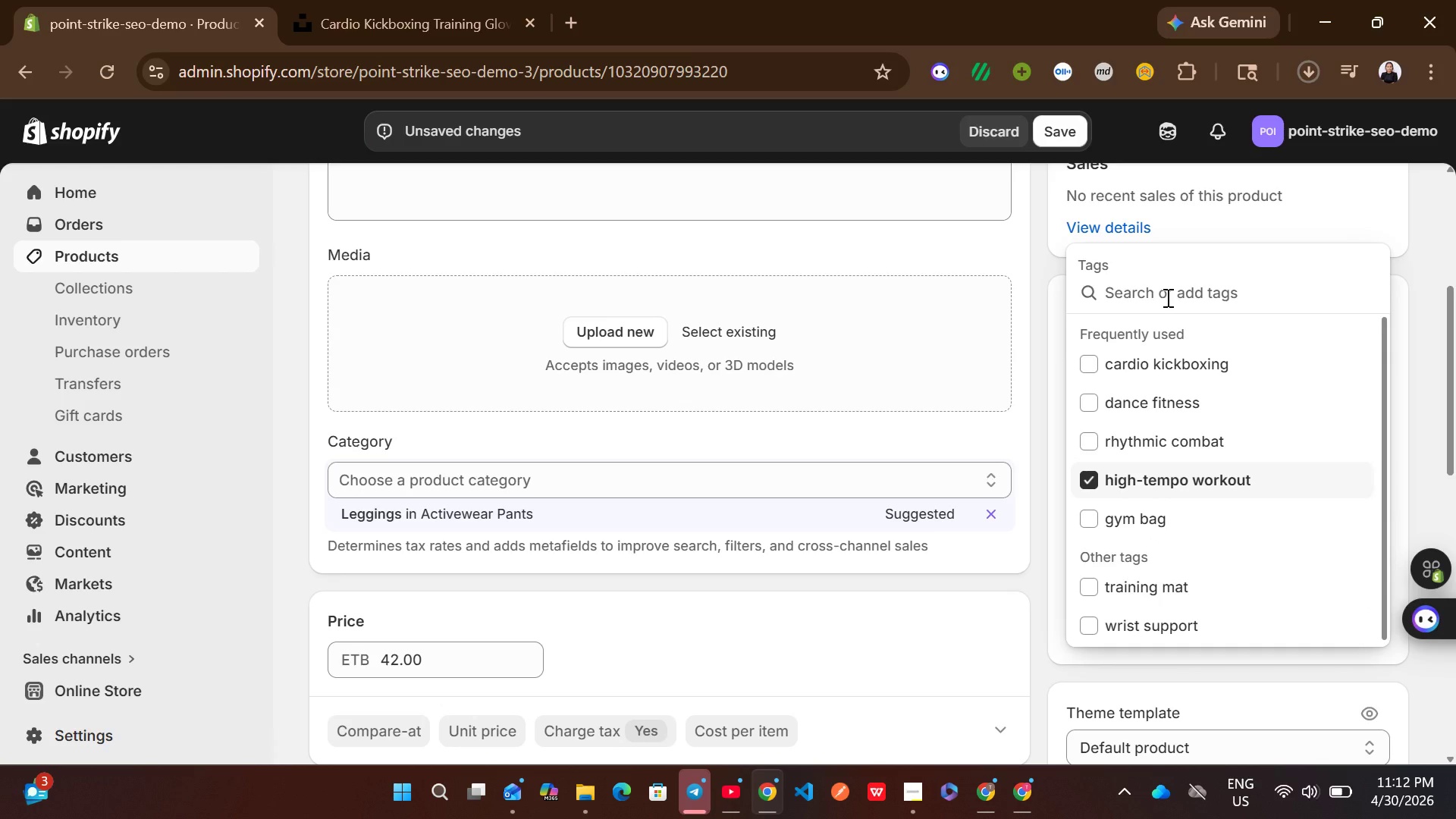 
left_click([1166, 297])
 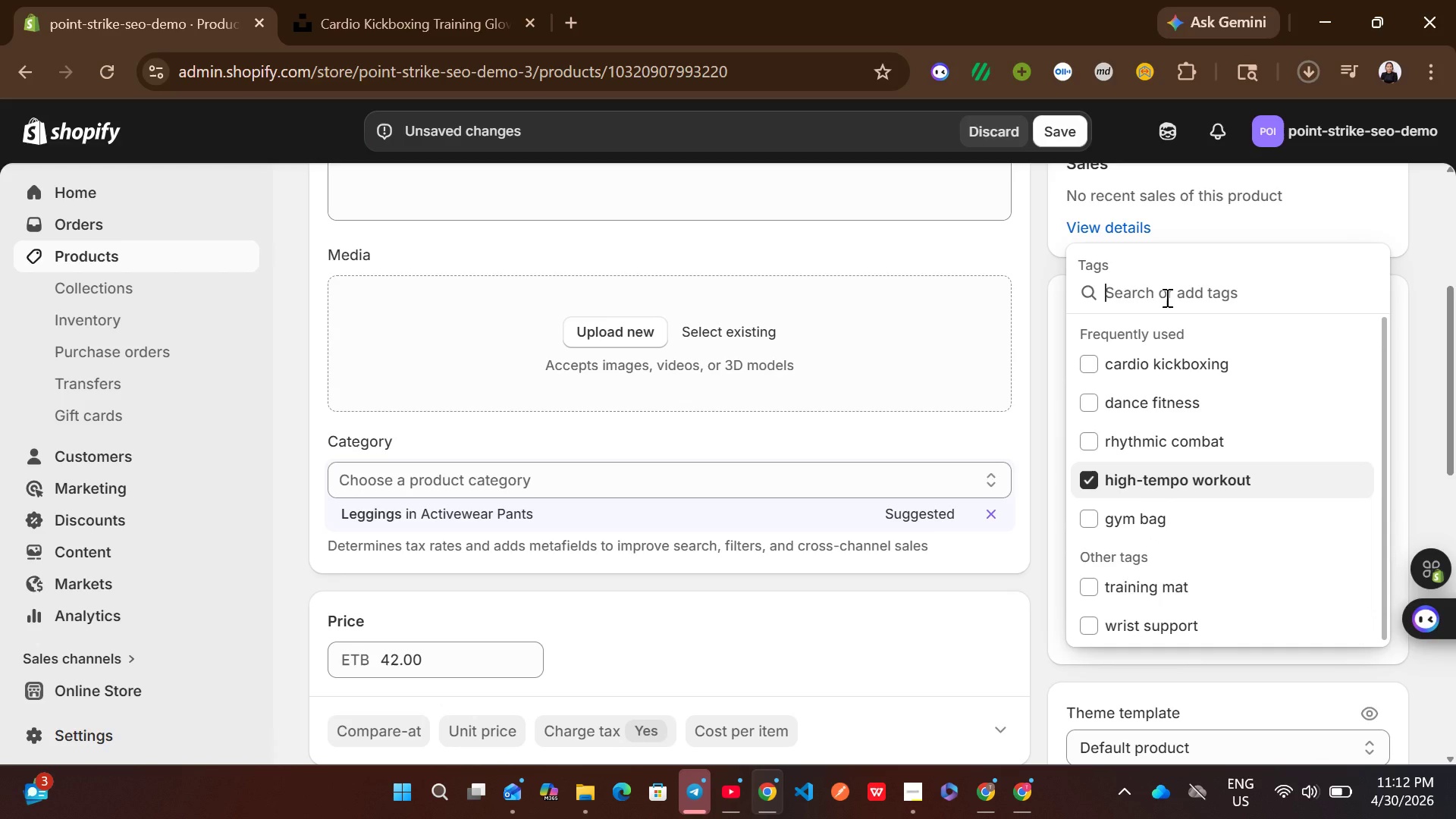 
type(leggins)
key(Backspace)
type(gs)
 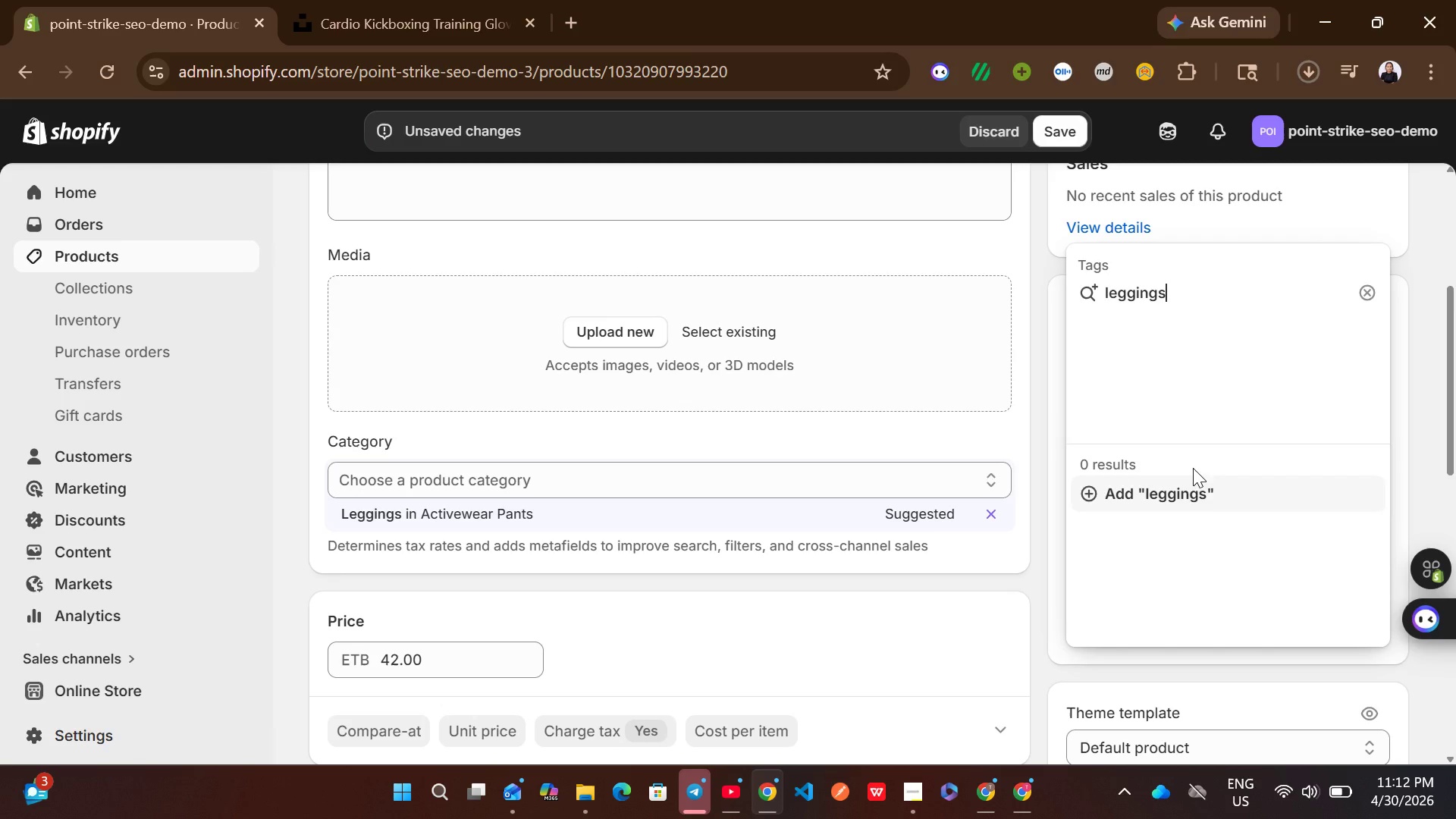 
left_click([1188, 487])
 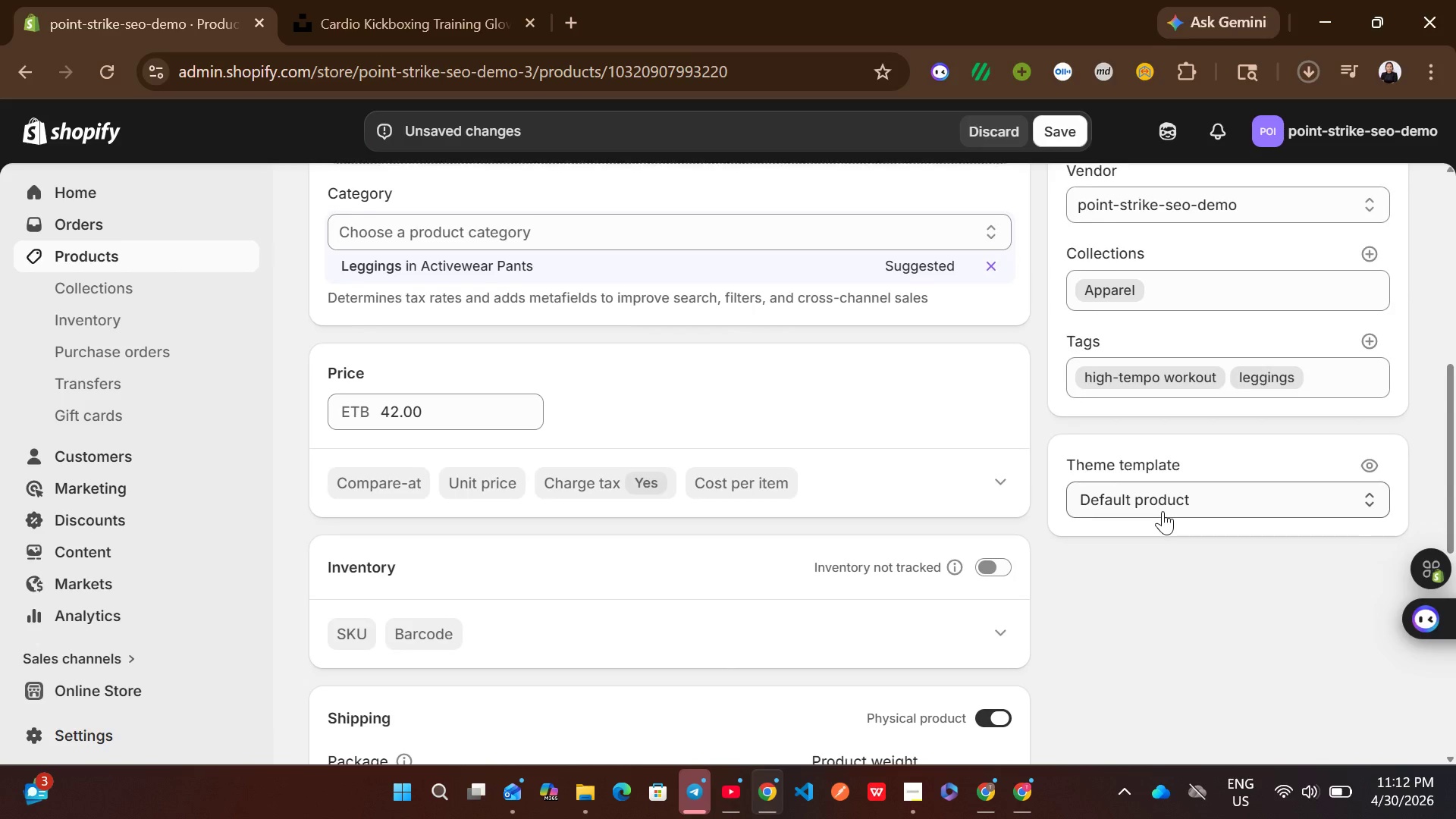 
mouse_move([880, 516])
 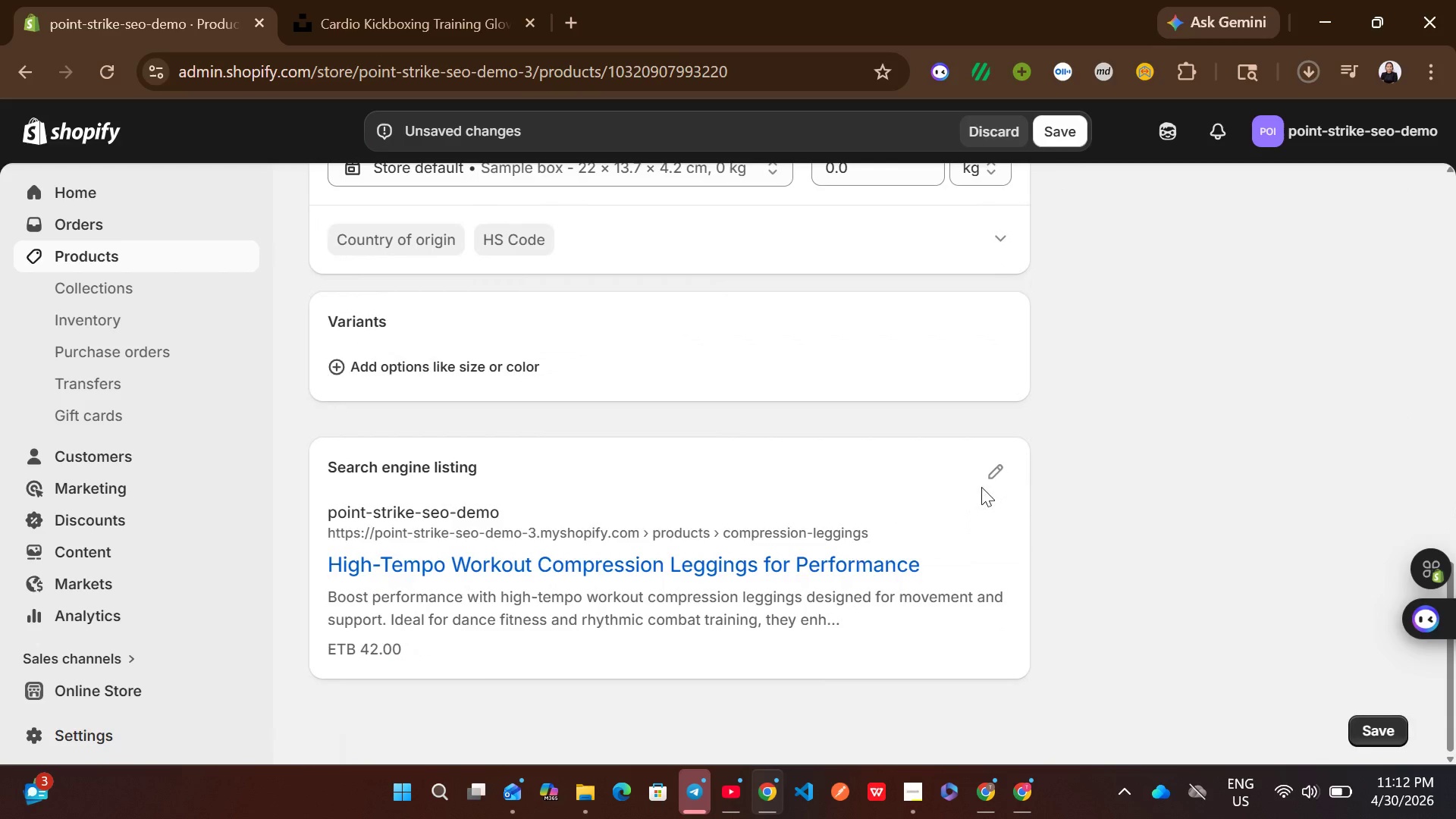 
left_click([993, 474])
 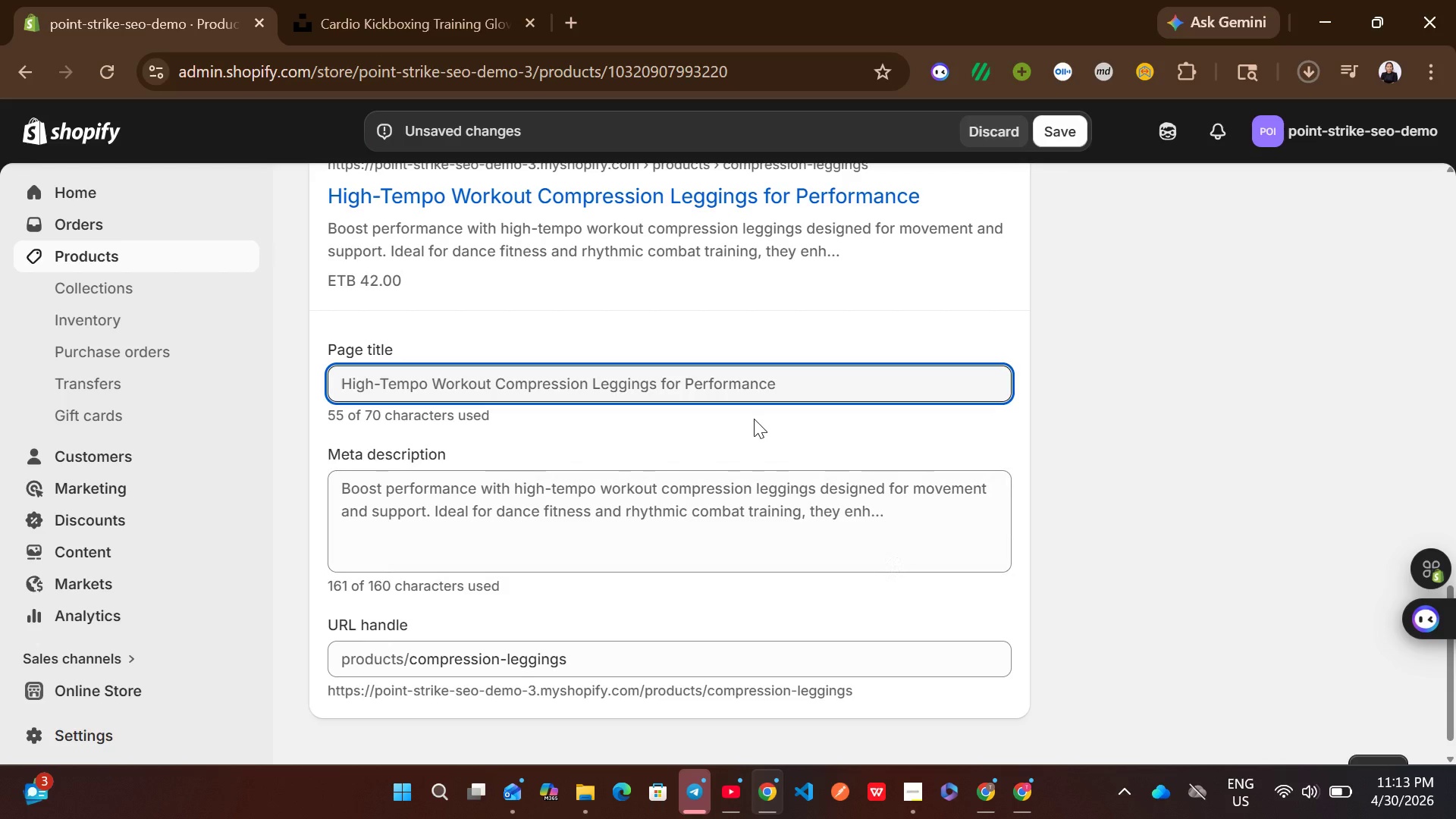 
left_click([817, 368])
 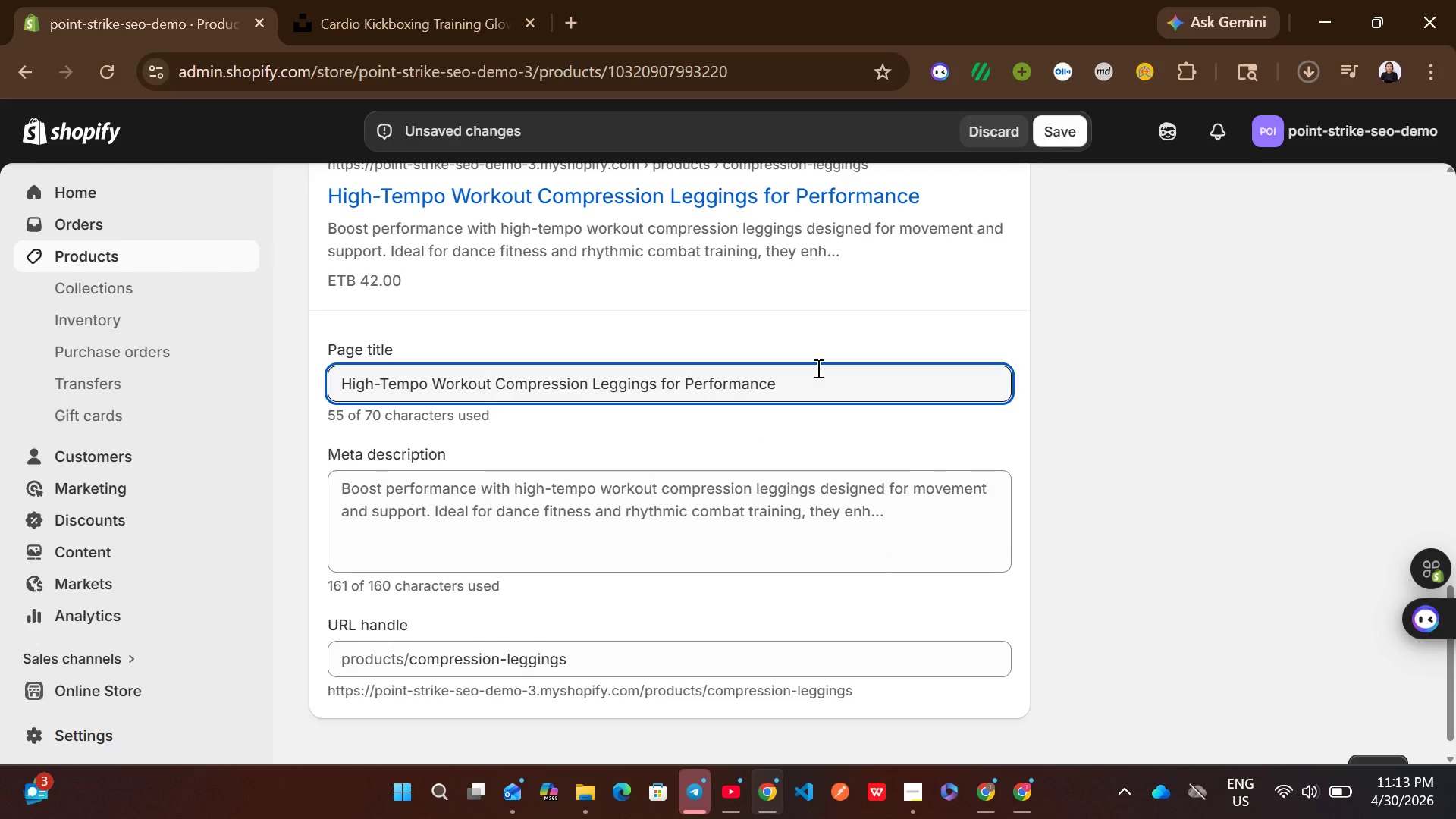 
wait(8.88)
 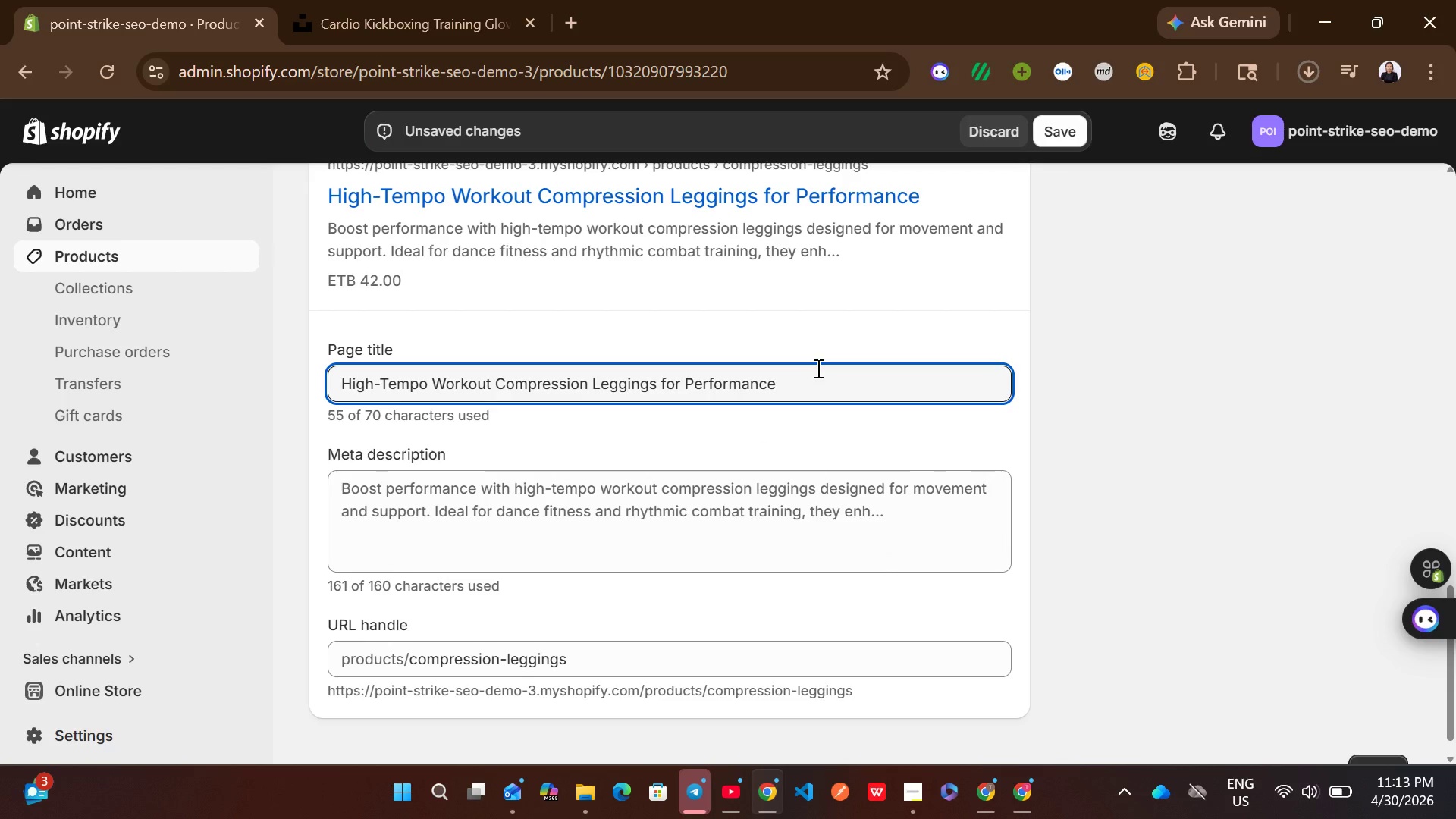 
left_click_drag(start_coordinate=[802, 382], to_coordinate=[663, 372])
 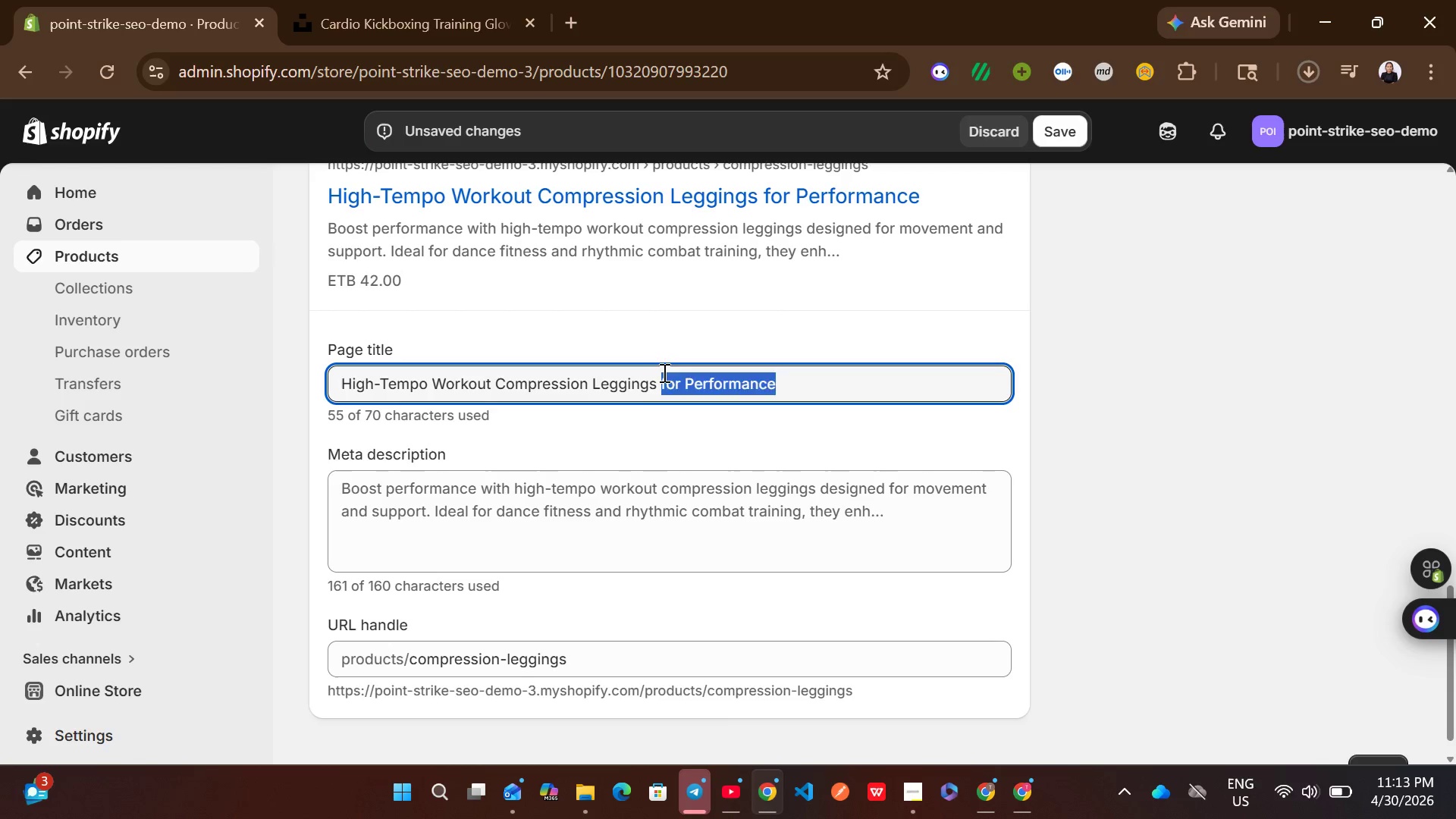 
key(Home)
 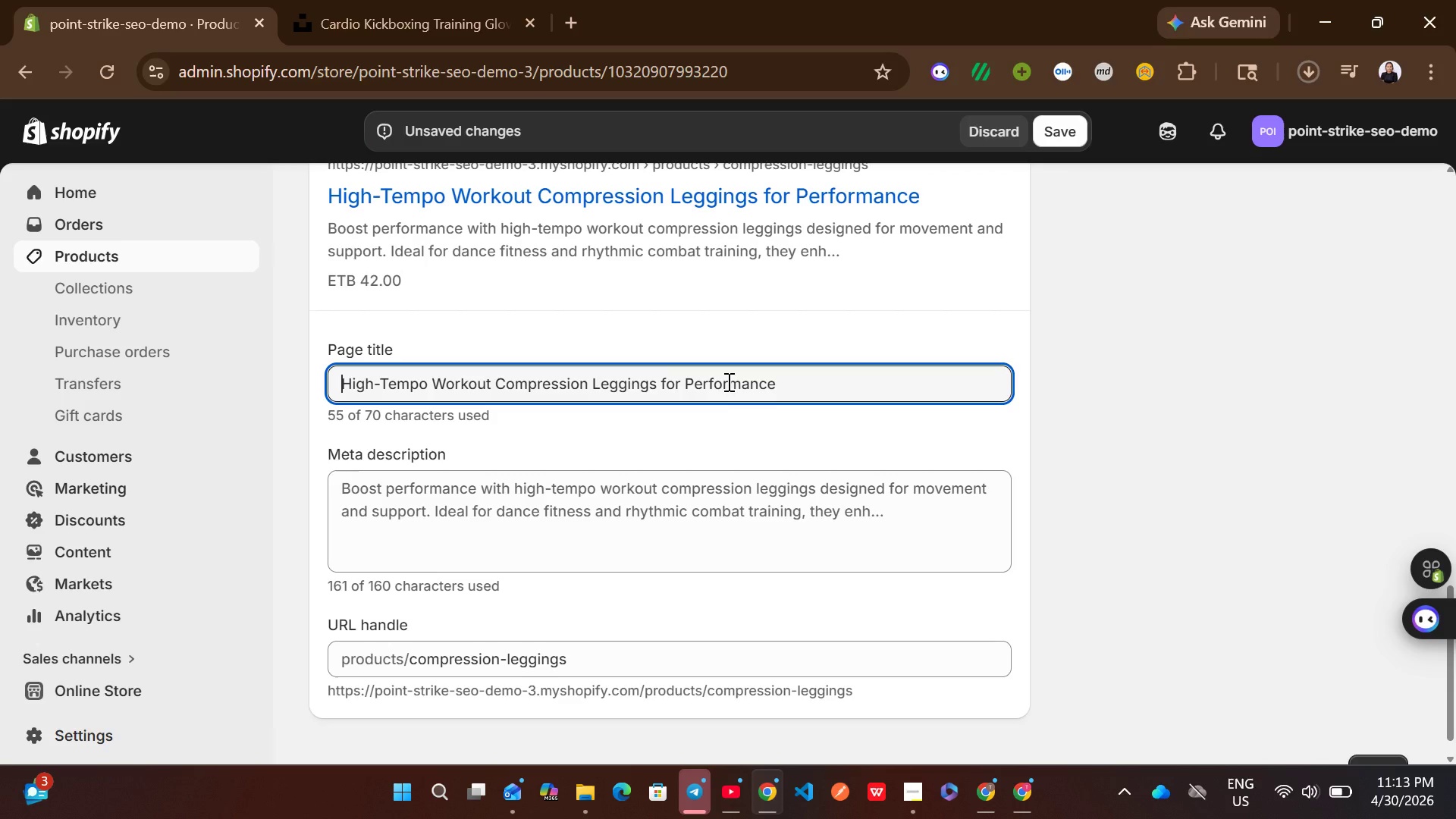 
left_click([775, 396])
 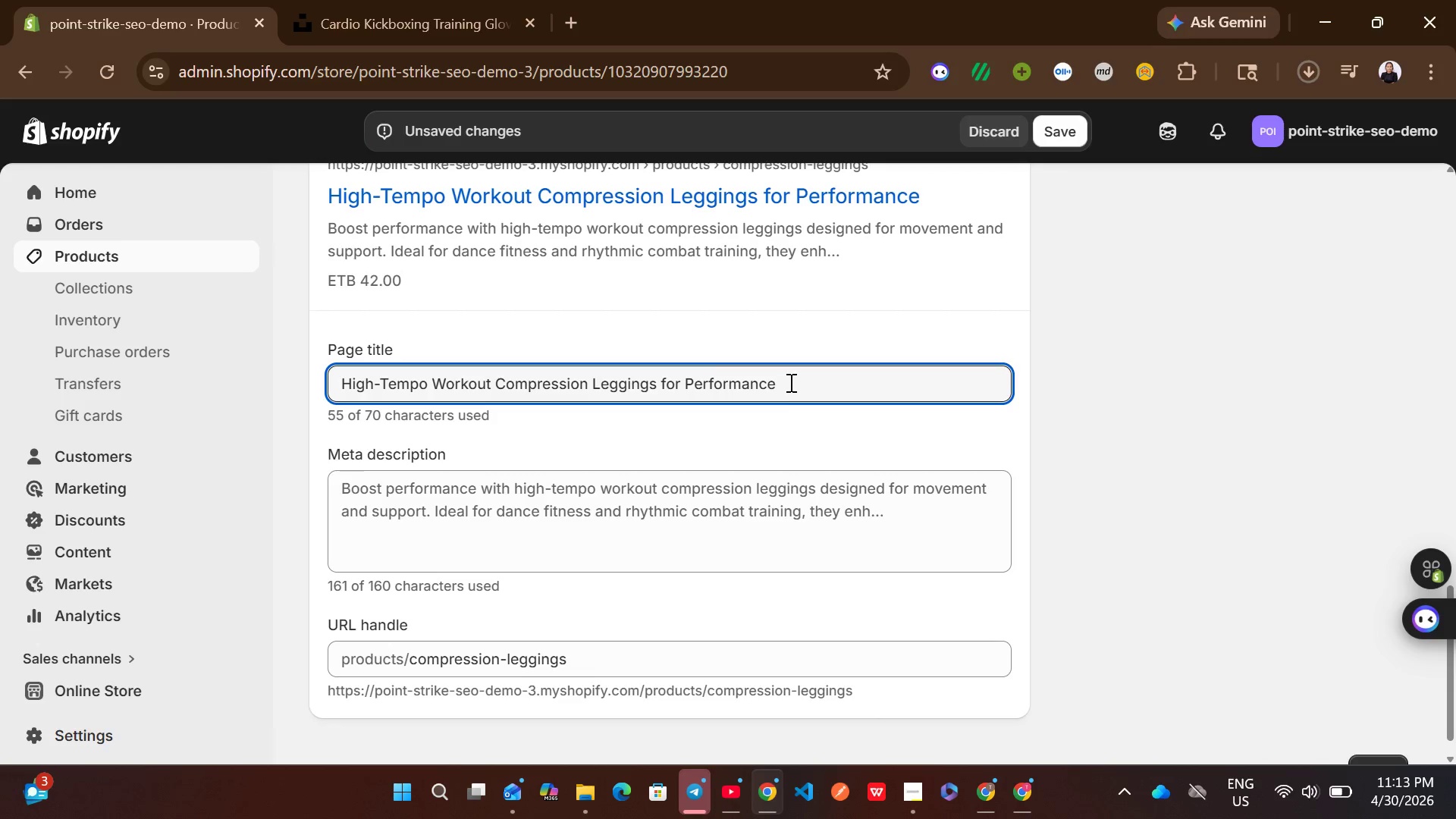 
left_click_drag(start_coordinate=[789, 382], to_coordinate=[663, 378])
 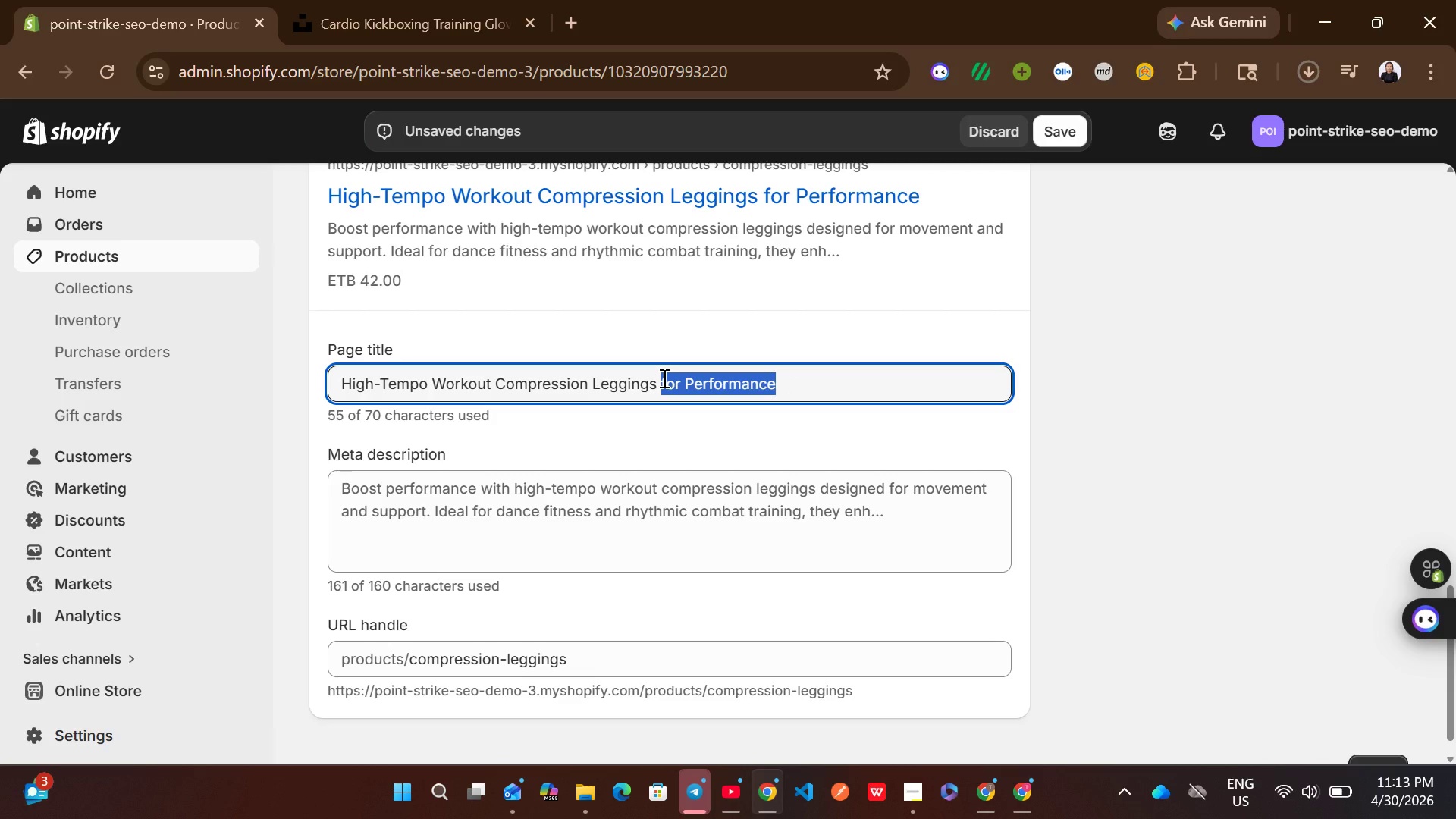 
key(Shift+Backslash)
 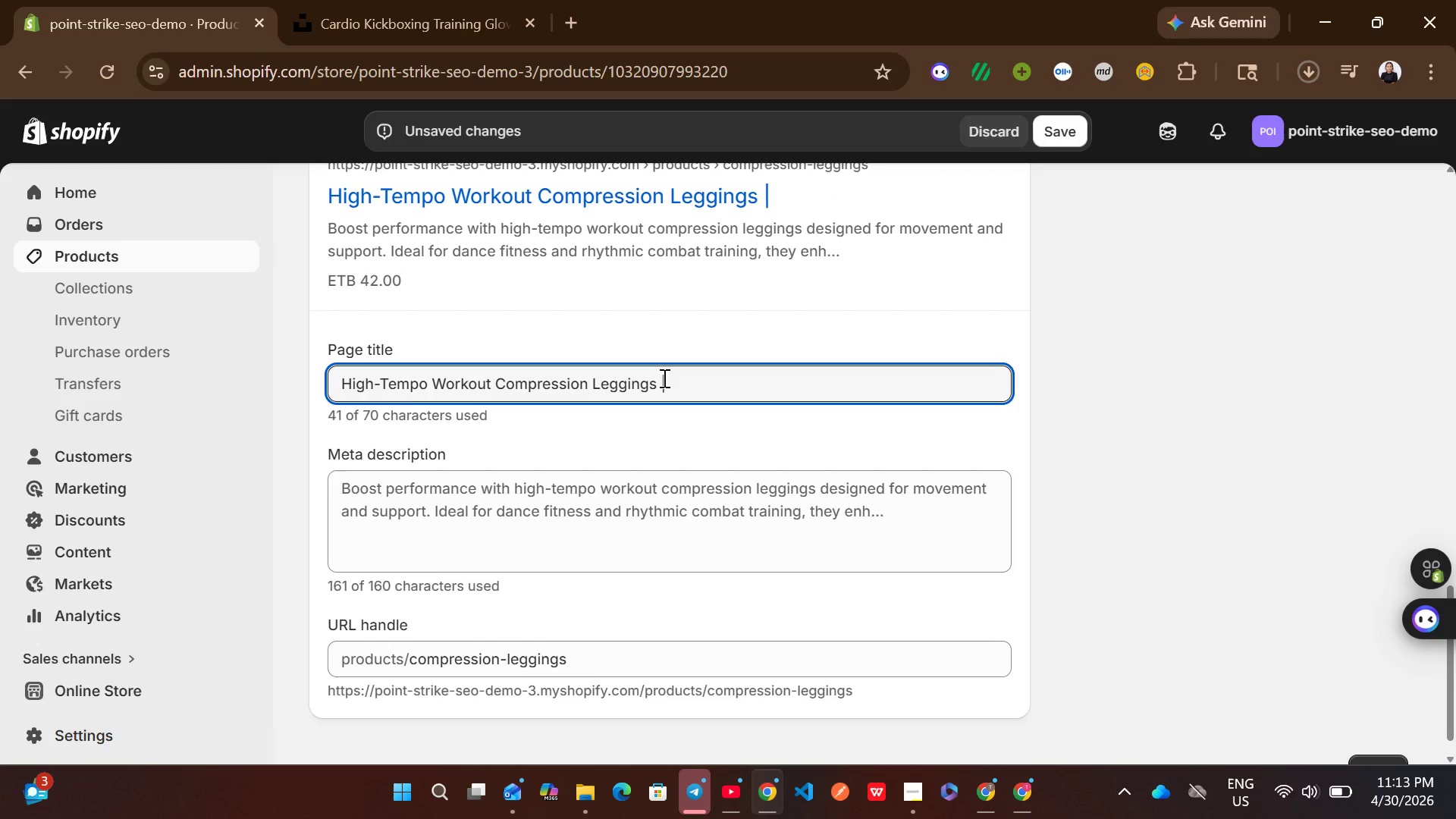 
key(Space)
 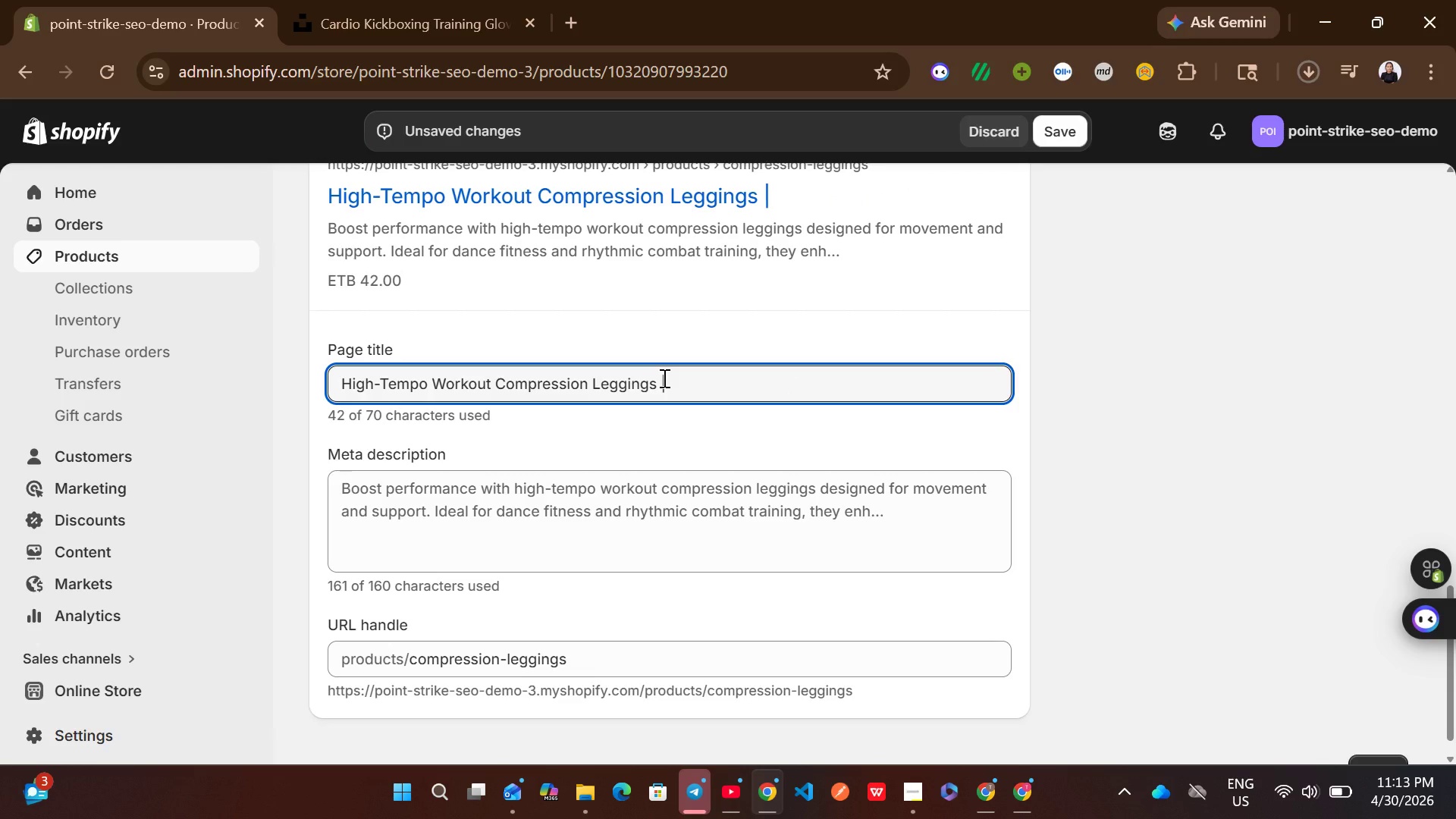 
type(Fitness Apparel)
 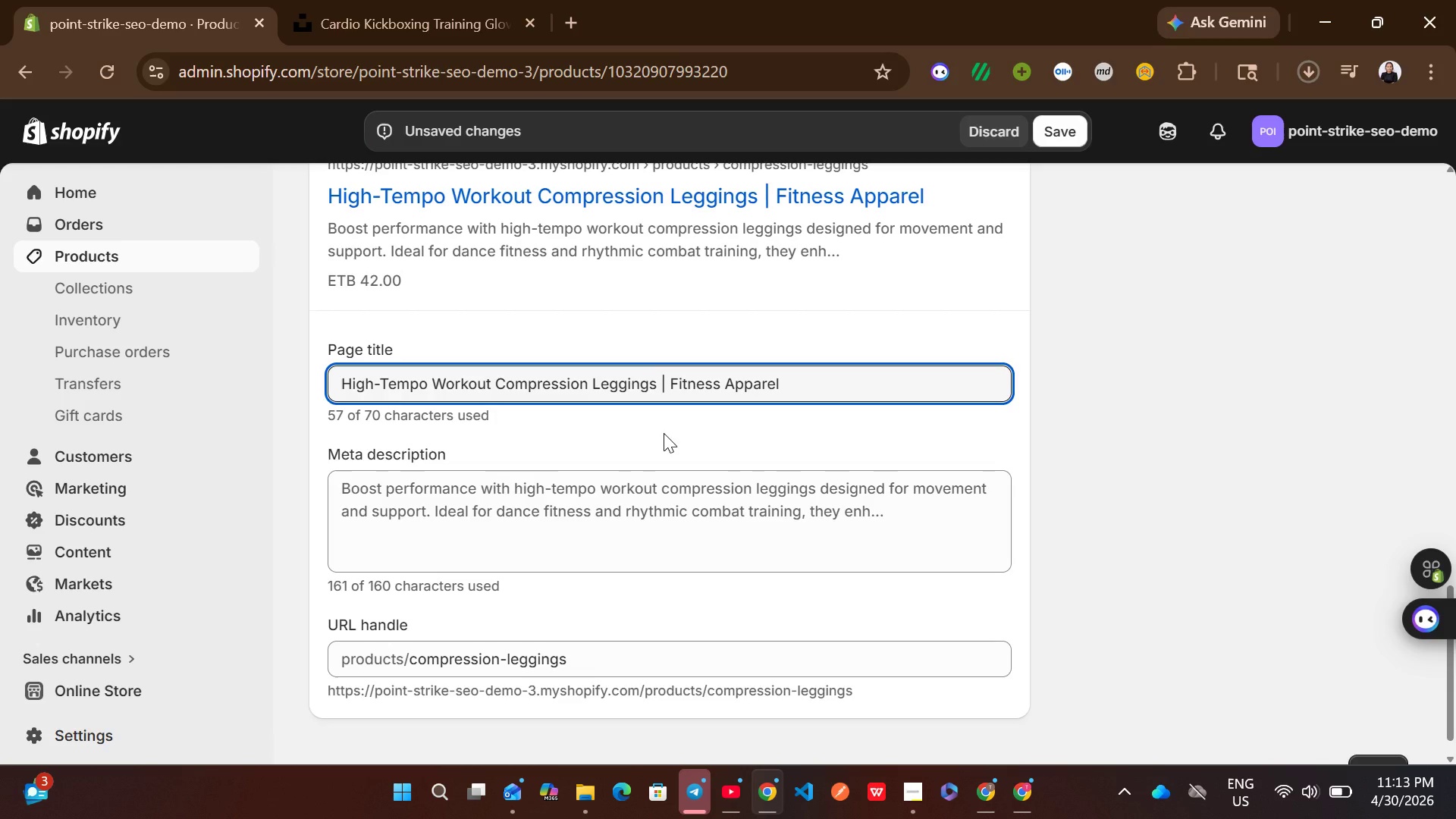 
left_click([721, 508])
 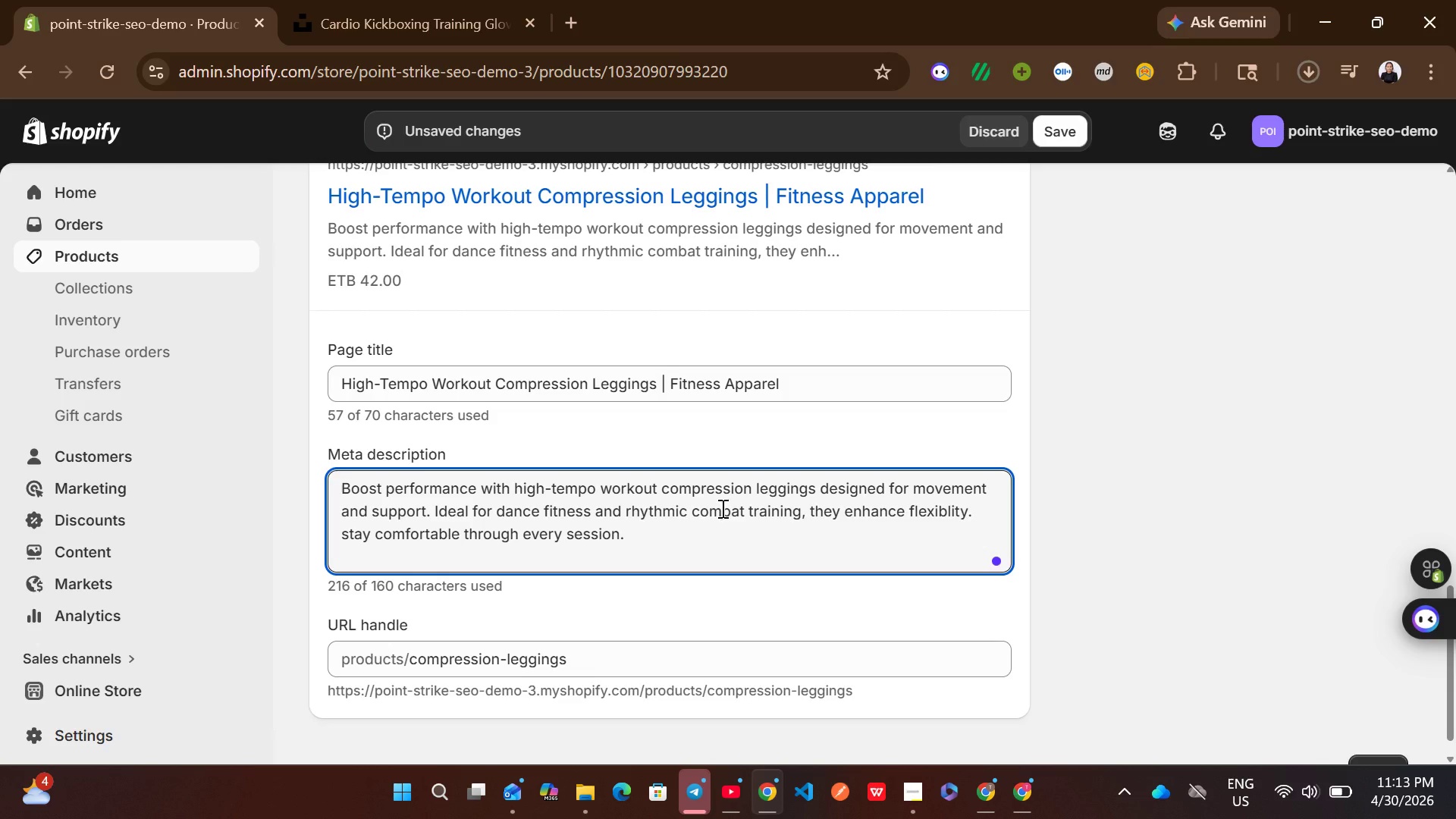 
key(Control+A)
 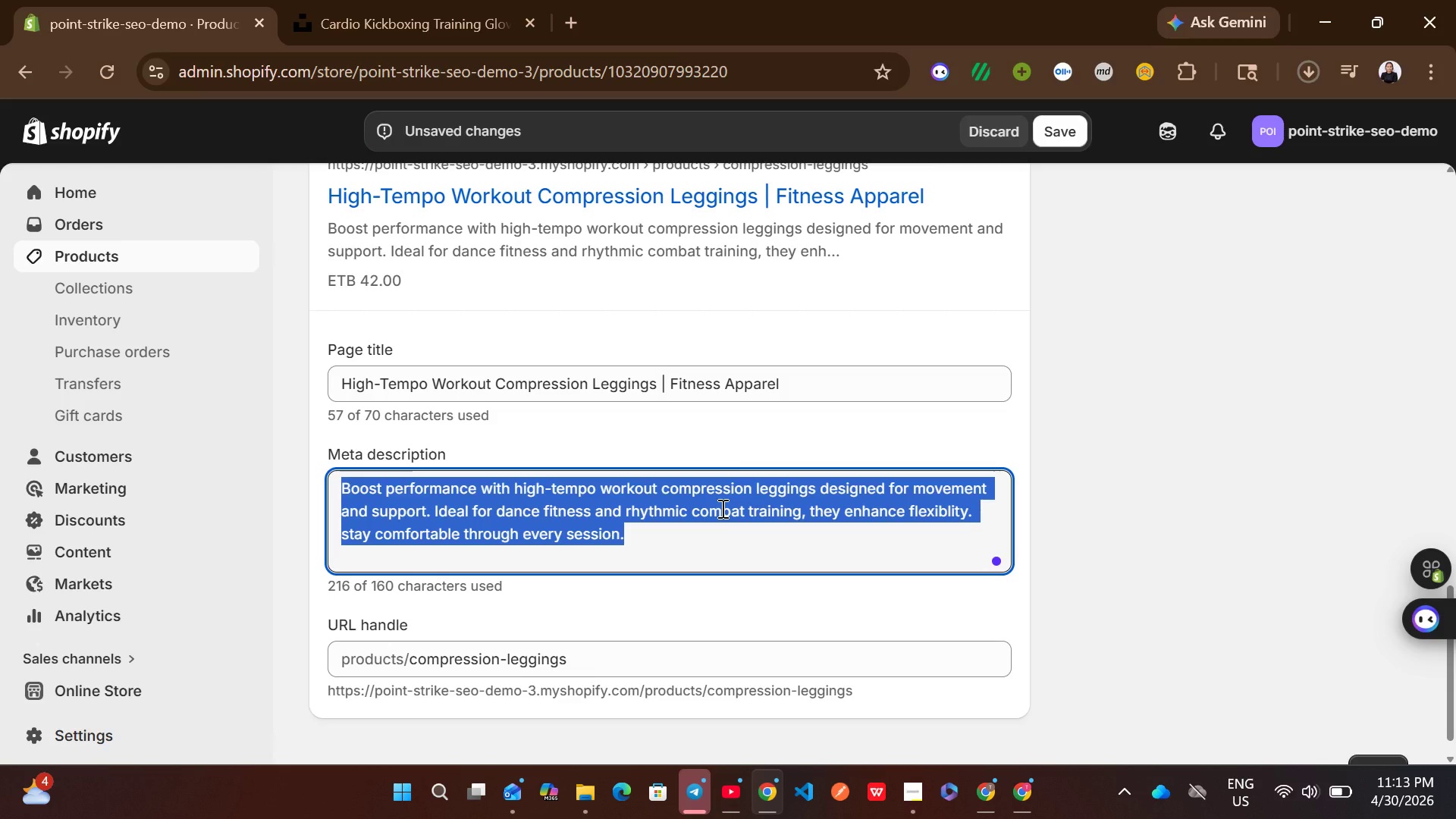 
type(Flexible Co)
key(Backspace)
key(Backspace)
type(compression leggings for high )
key(Backspace)
type(-tempo )
 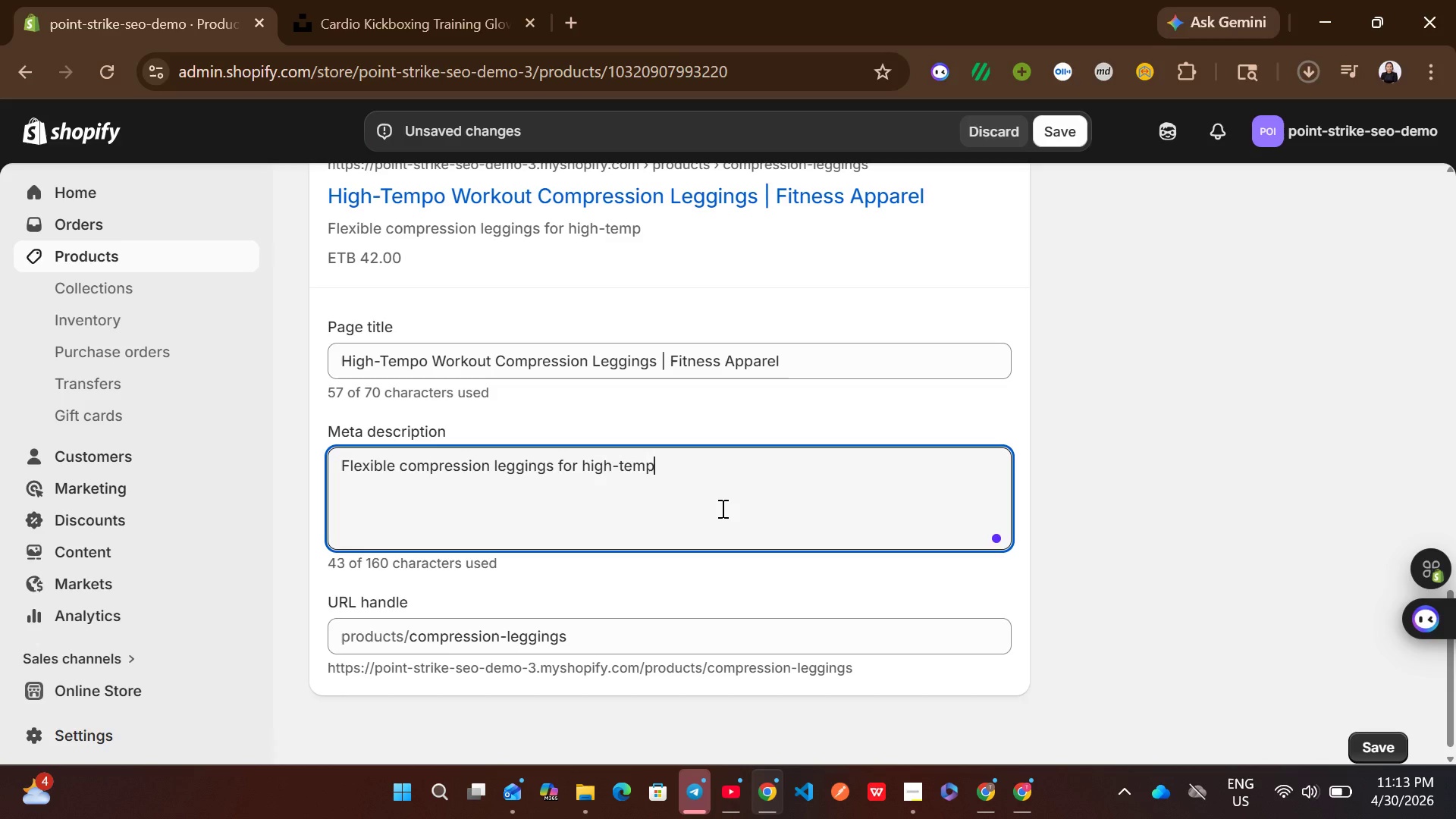 
wait(5.97)
 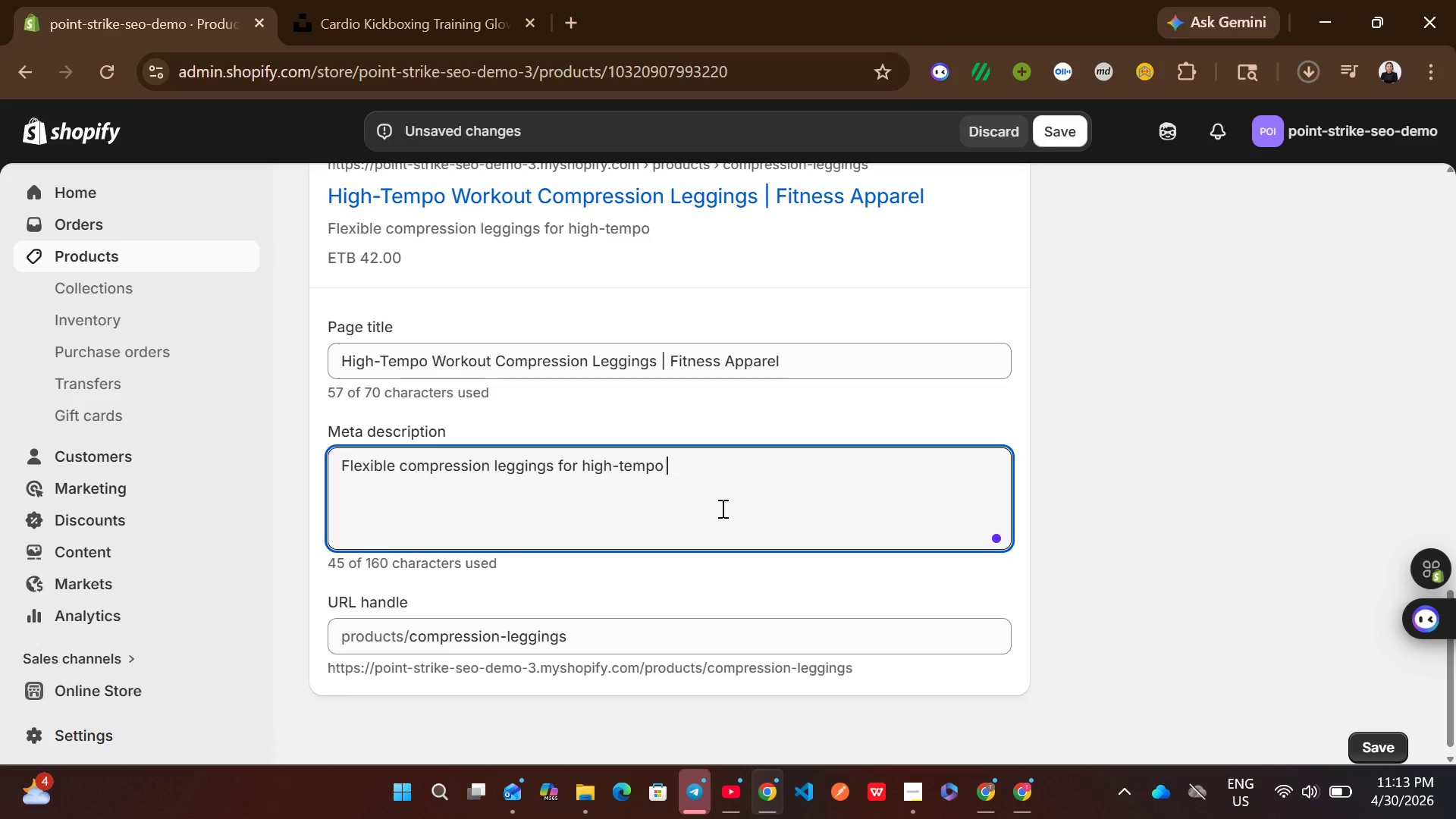 
type(workouts and )
 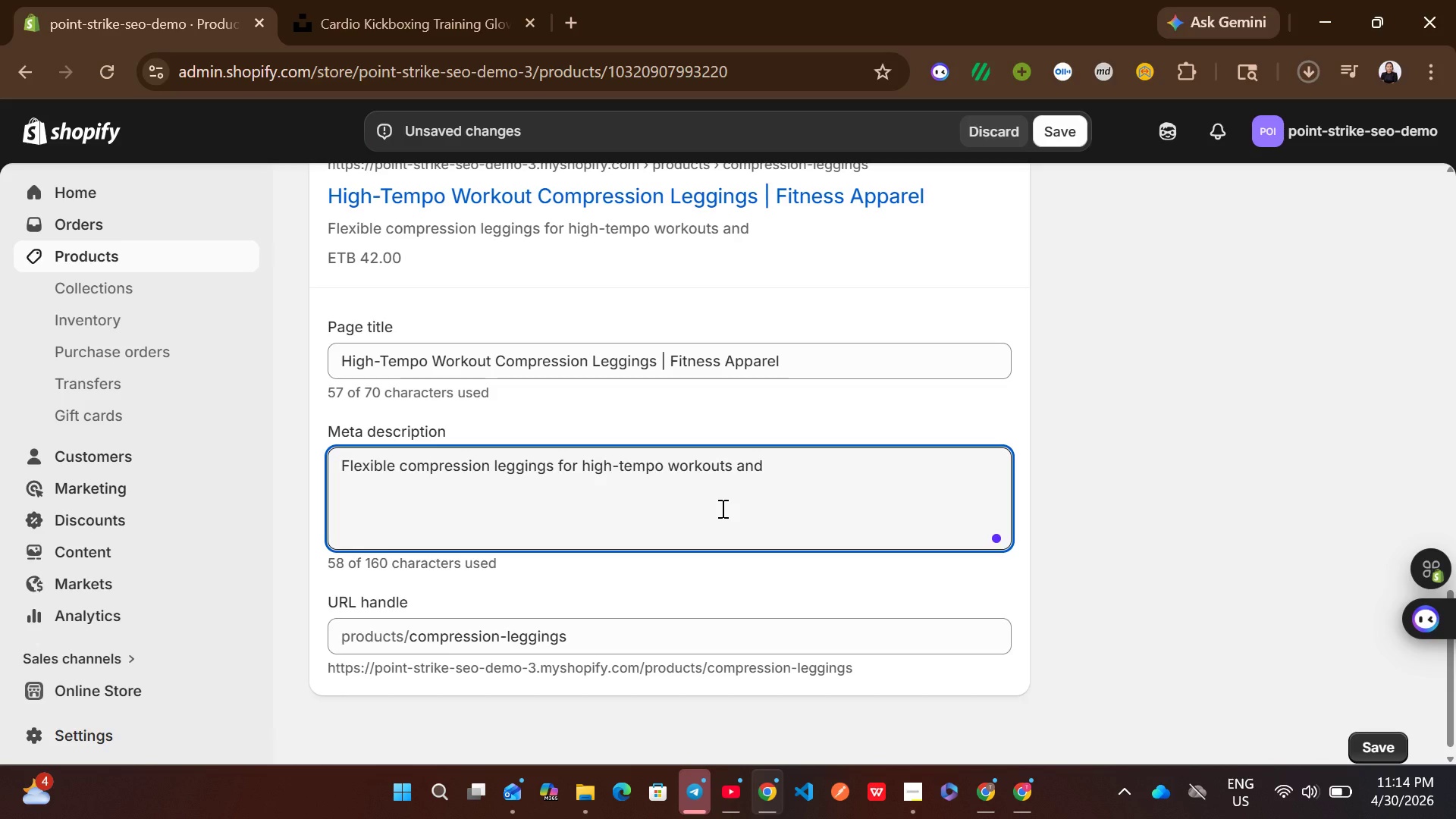 
type(dance fitness. Designed for comfort )
 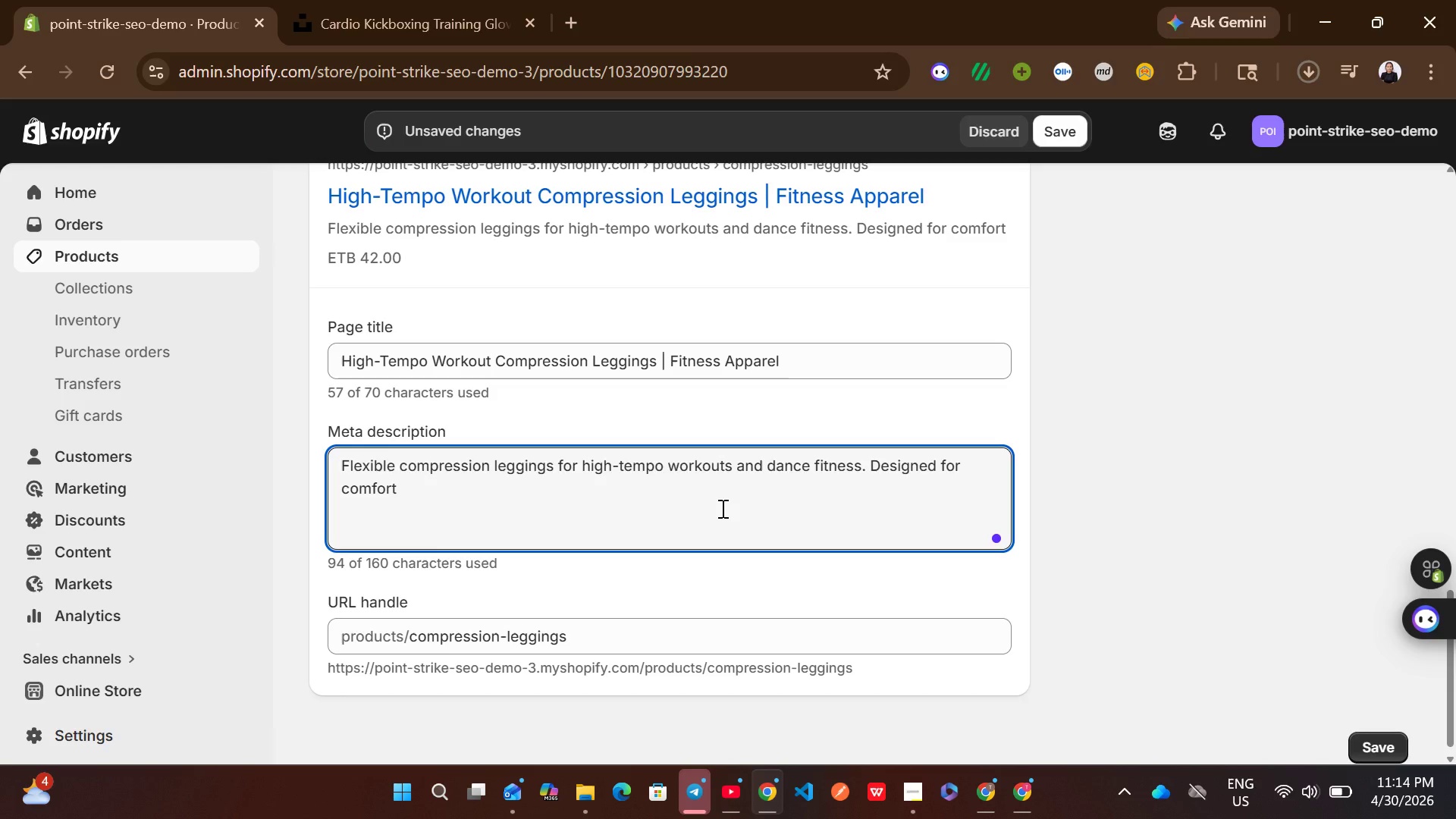 
type(and perffo)
key(Backspace)
key(Backspace)
type(ormance.)
 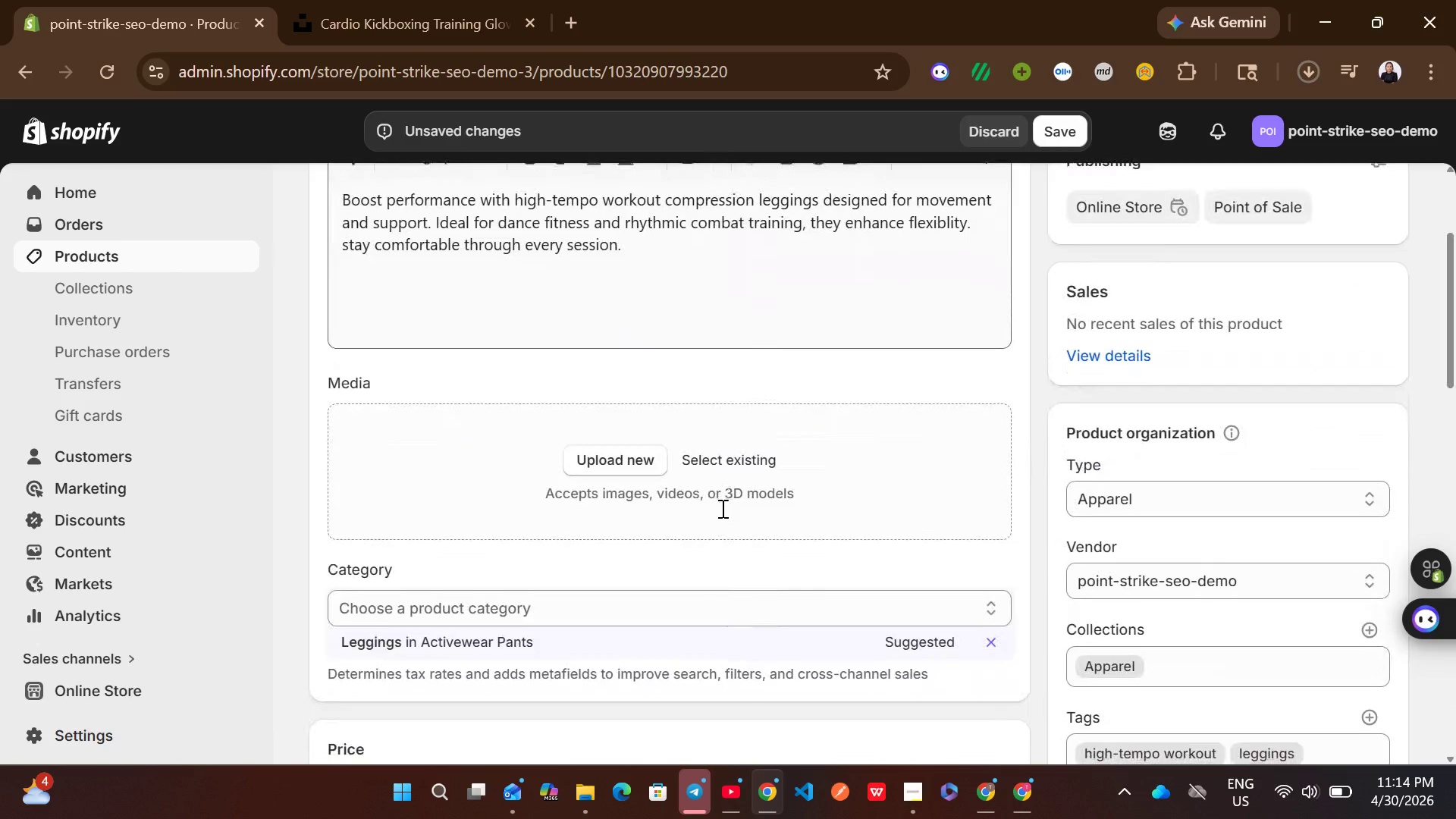 
left_click([716, 630])
 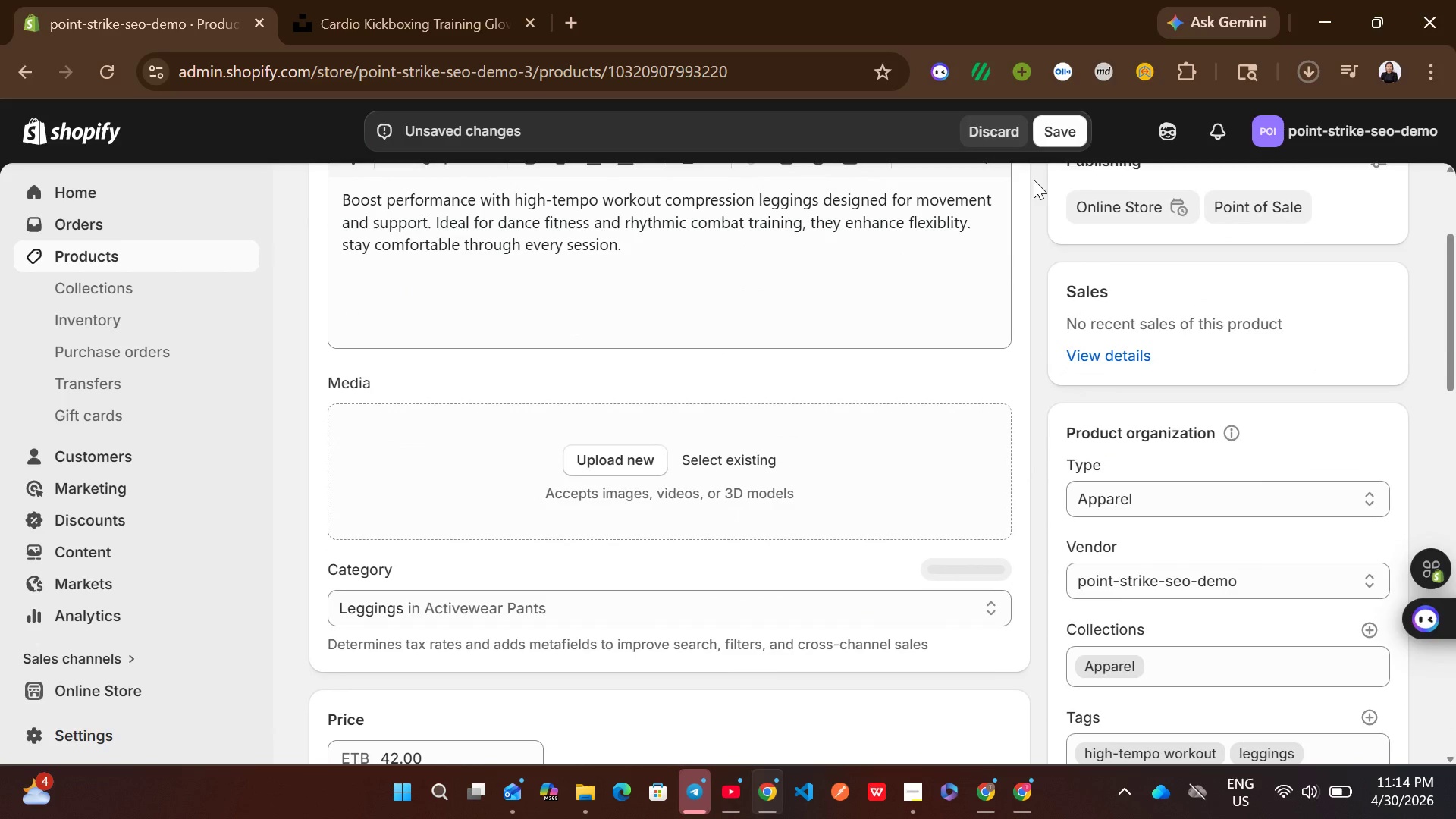 
left_click([1049, 117])
 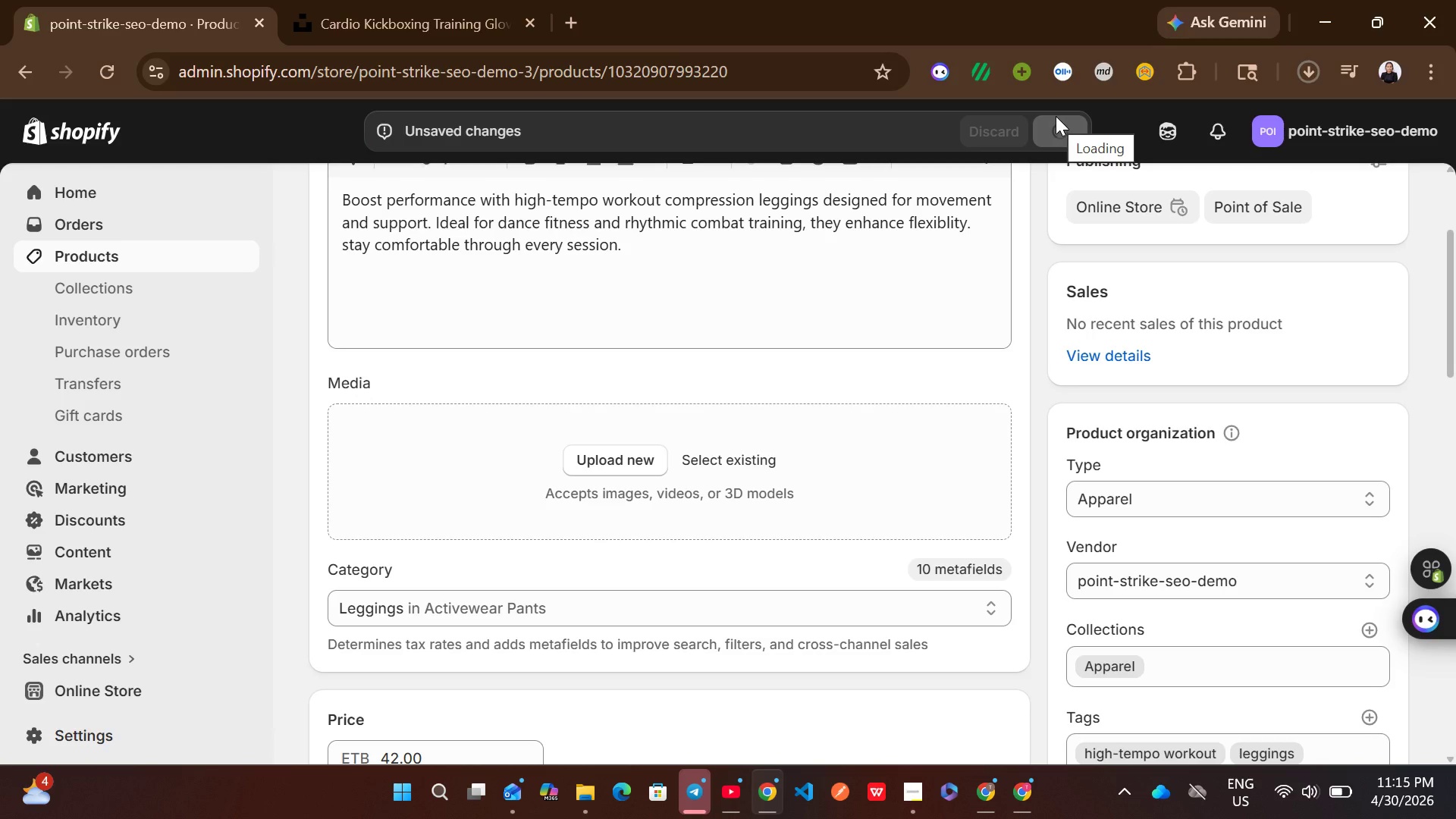 
wait(32.86)
 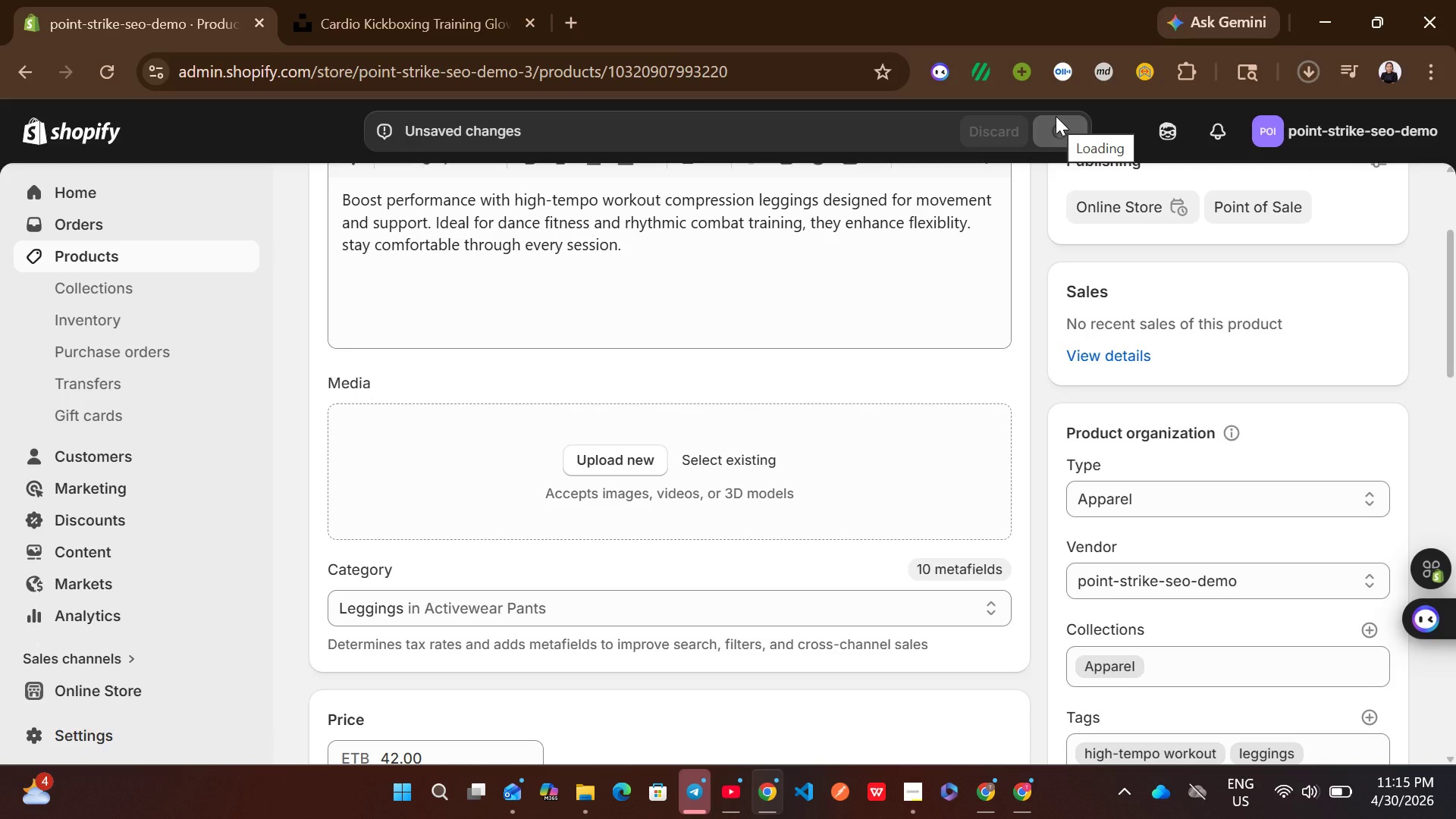 
left_click([915, 780])